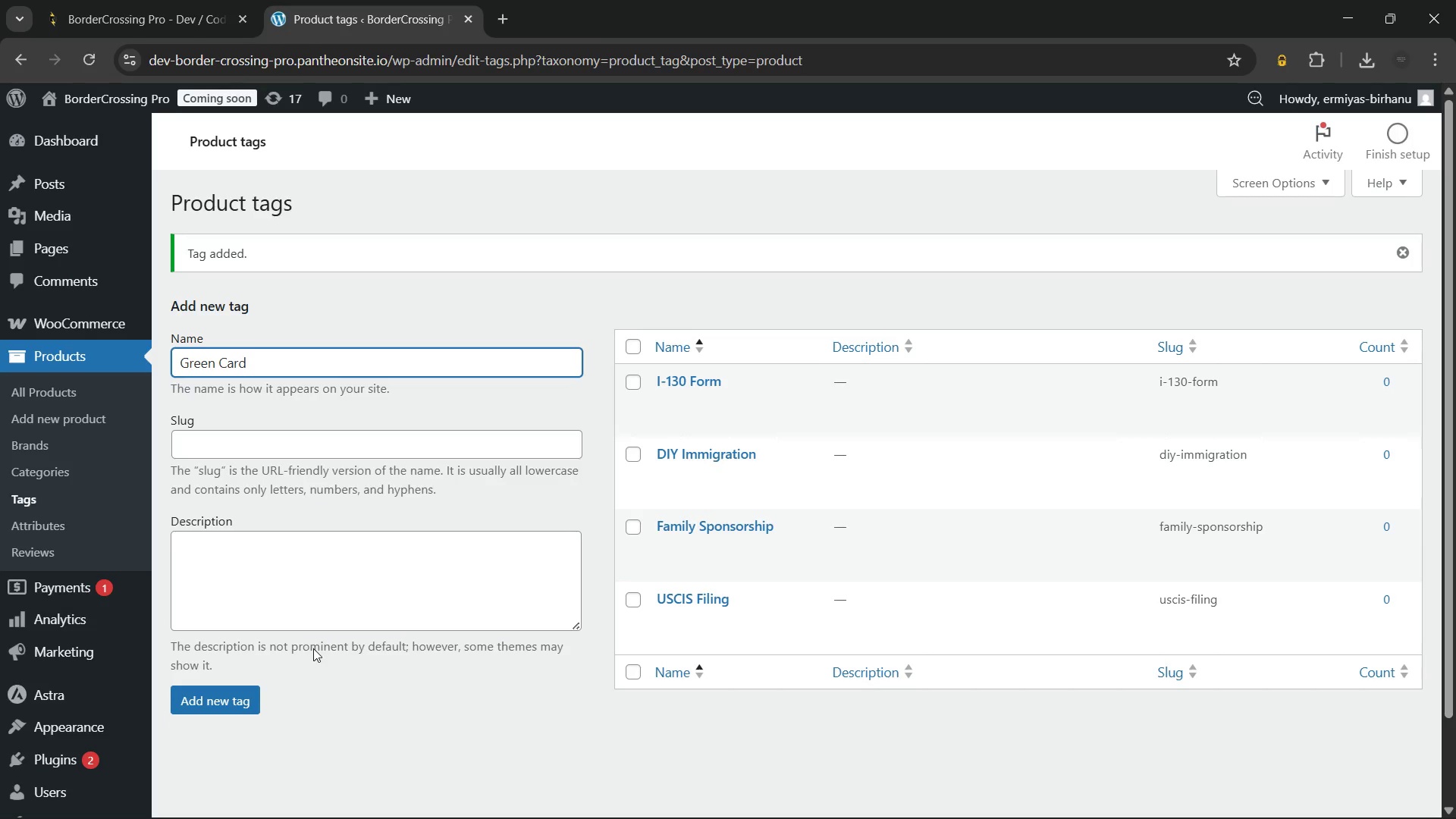 
left_click([237, 696])
 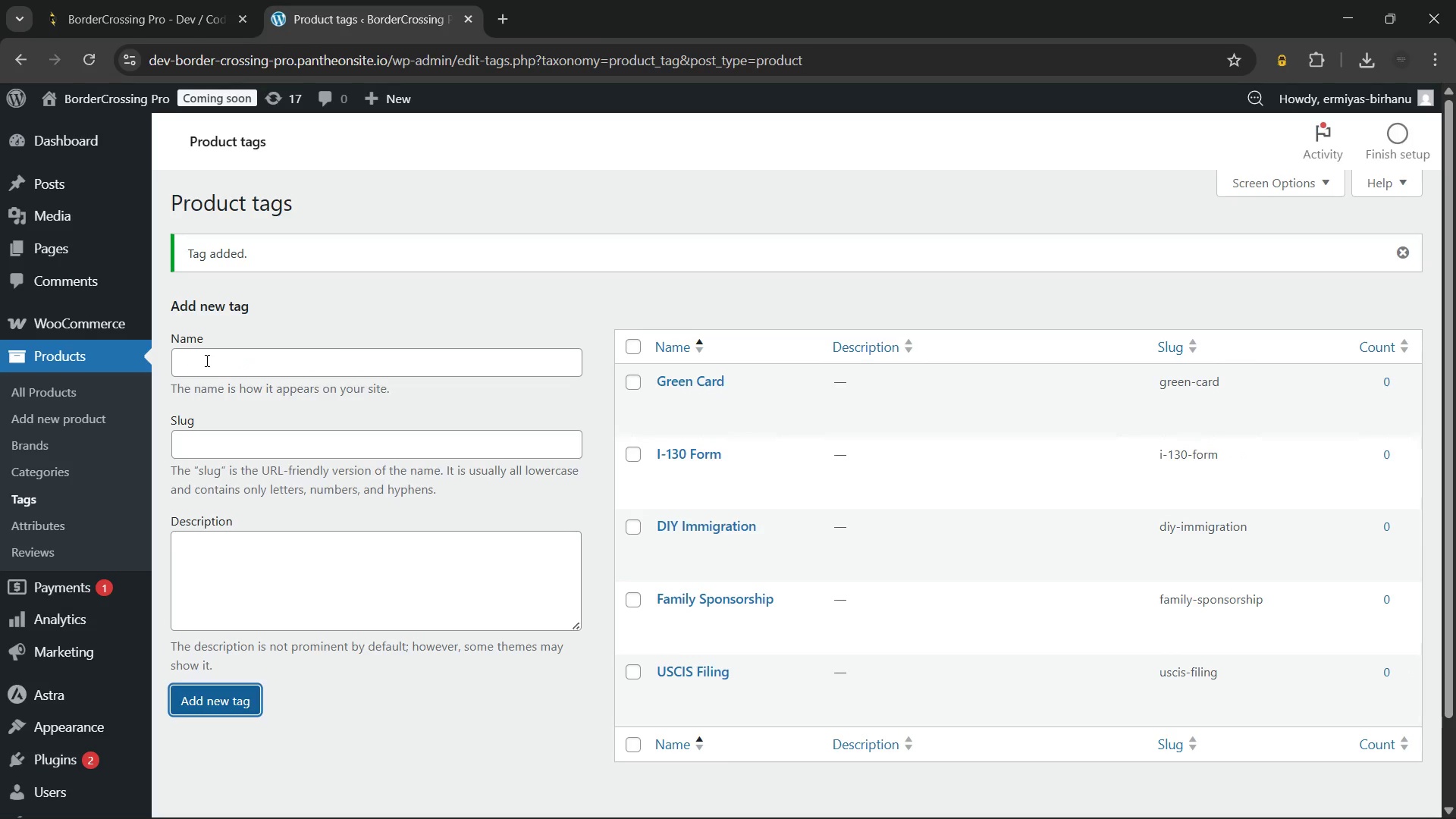 
left_click([206, 360])
 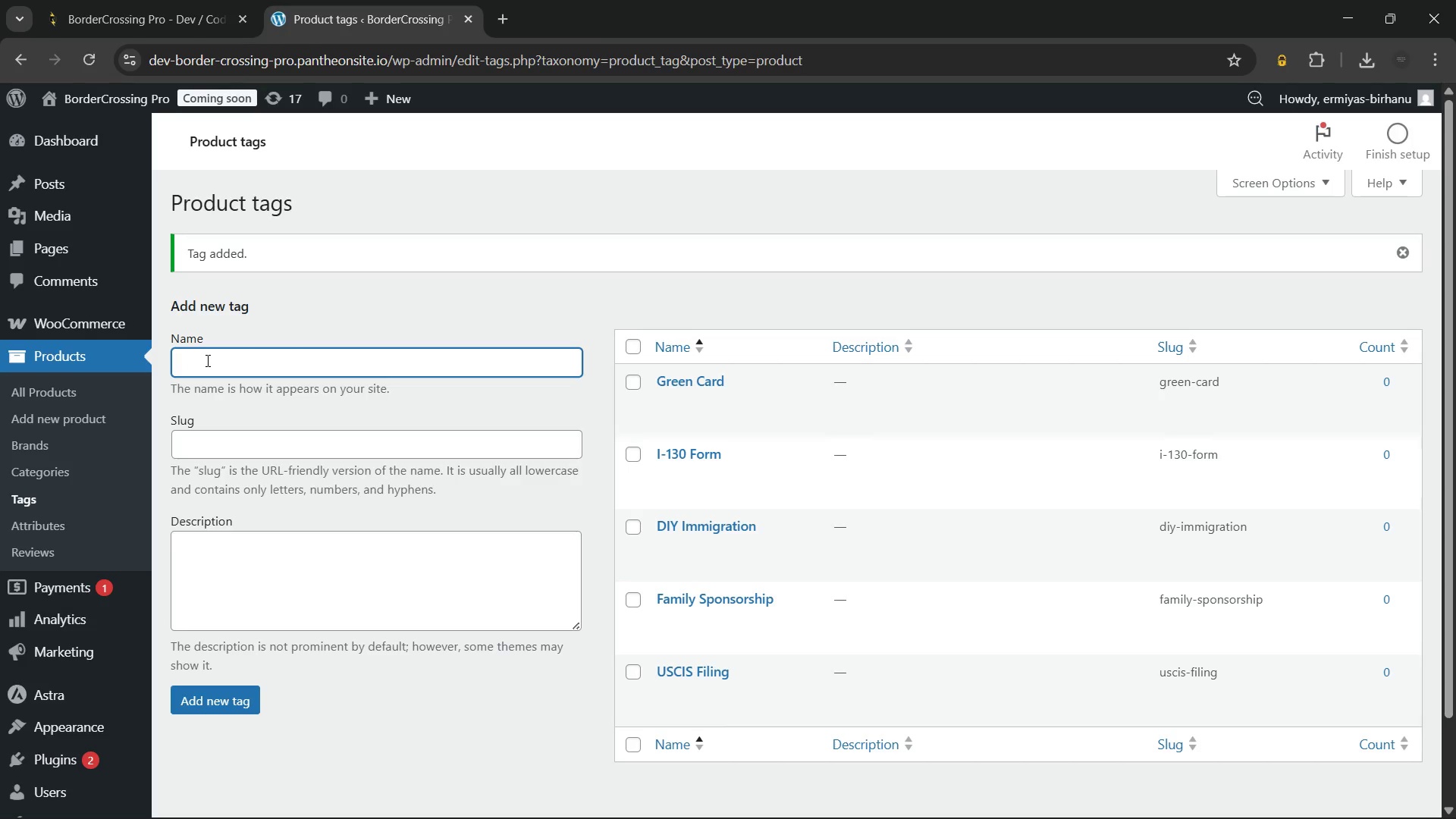 
type(Student Visa)
 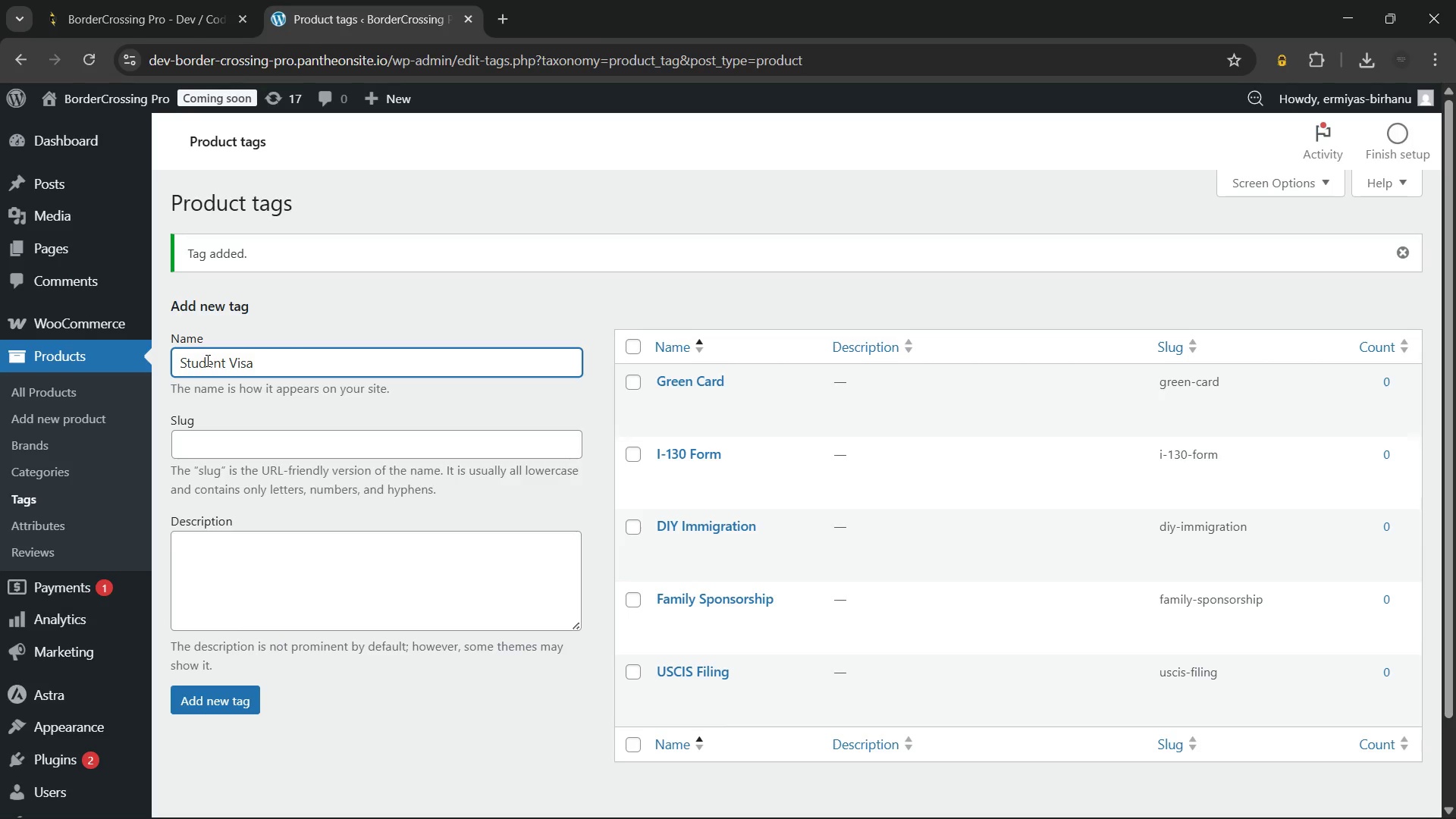 
left_click([226, 698])
 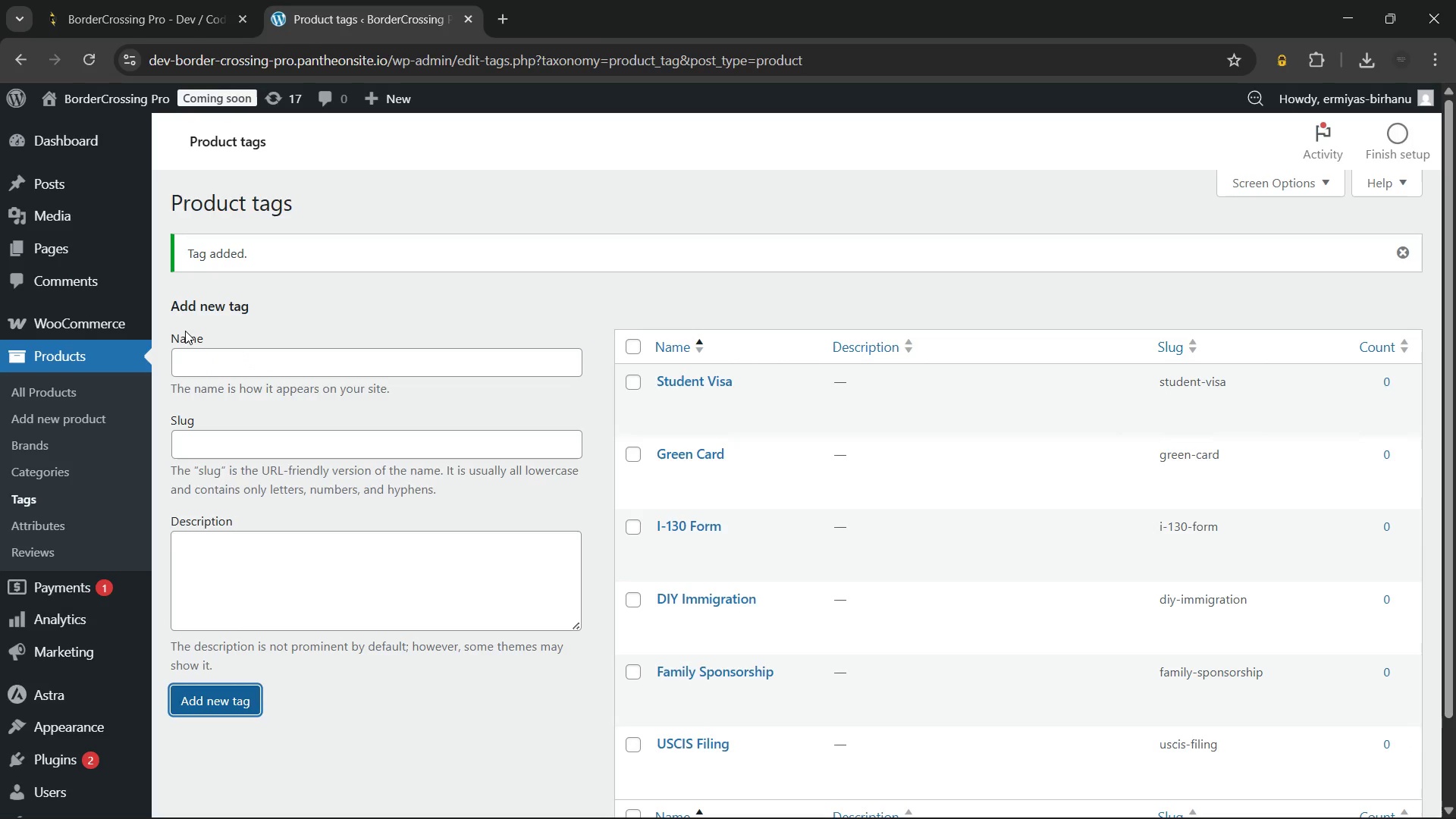 
left_click([202, 367])
 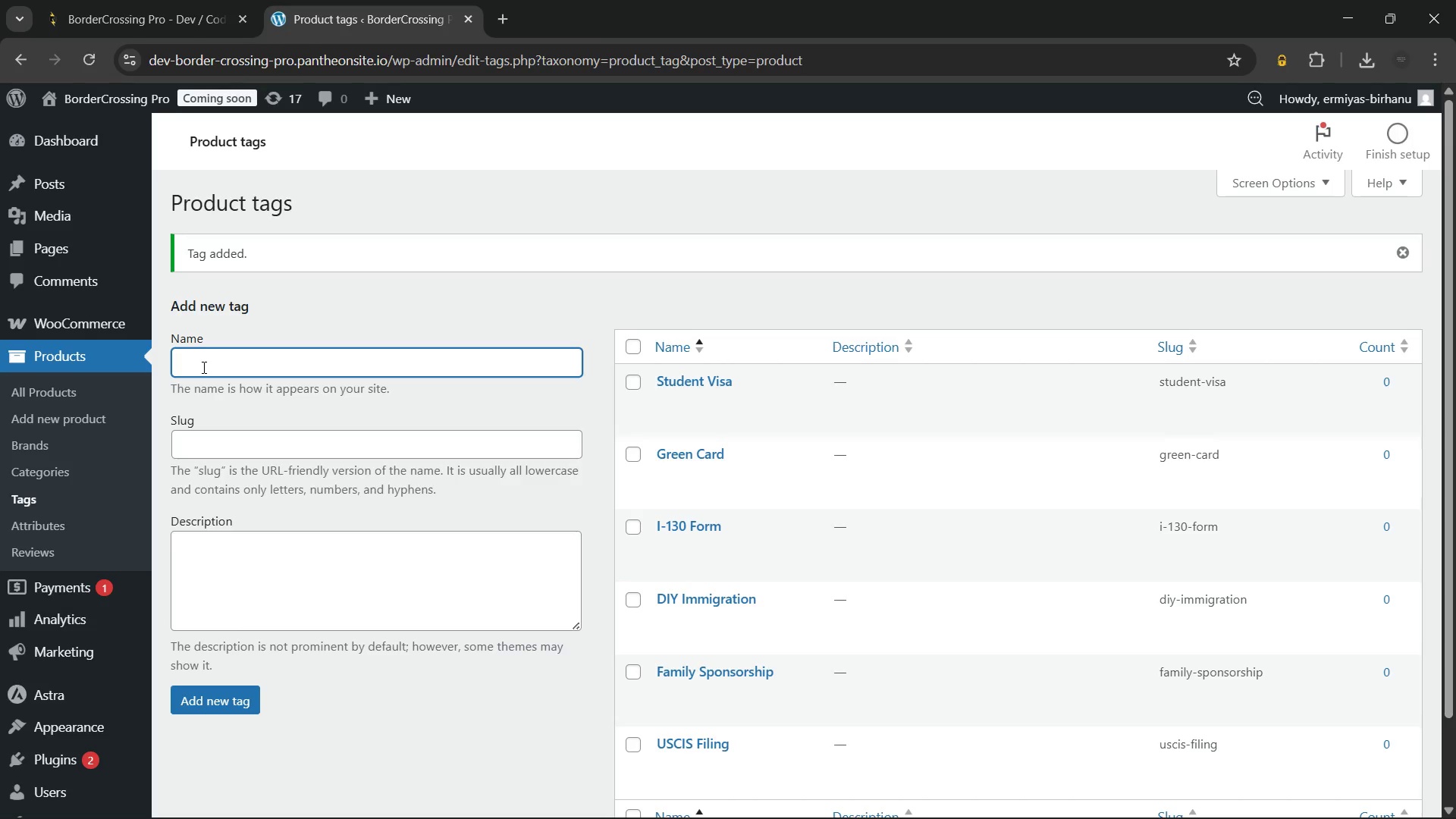 
type(F-1 Extension)
 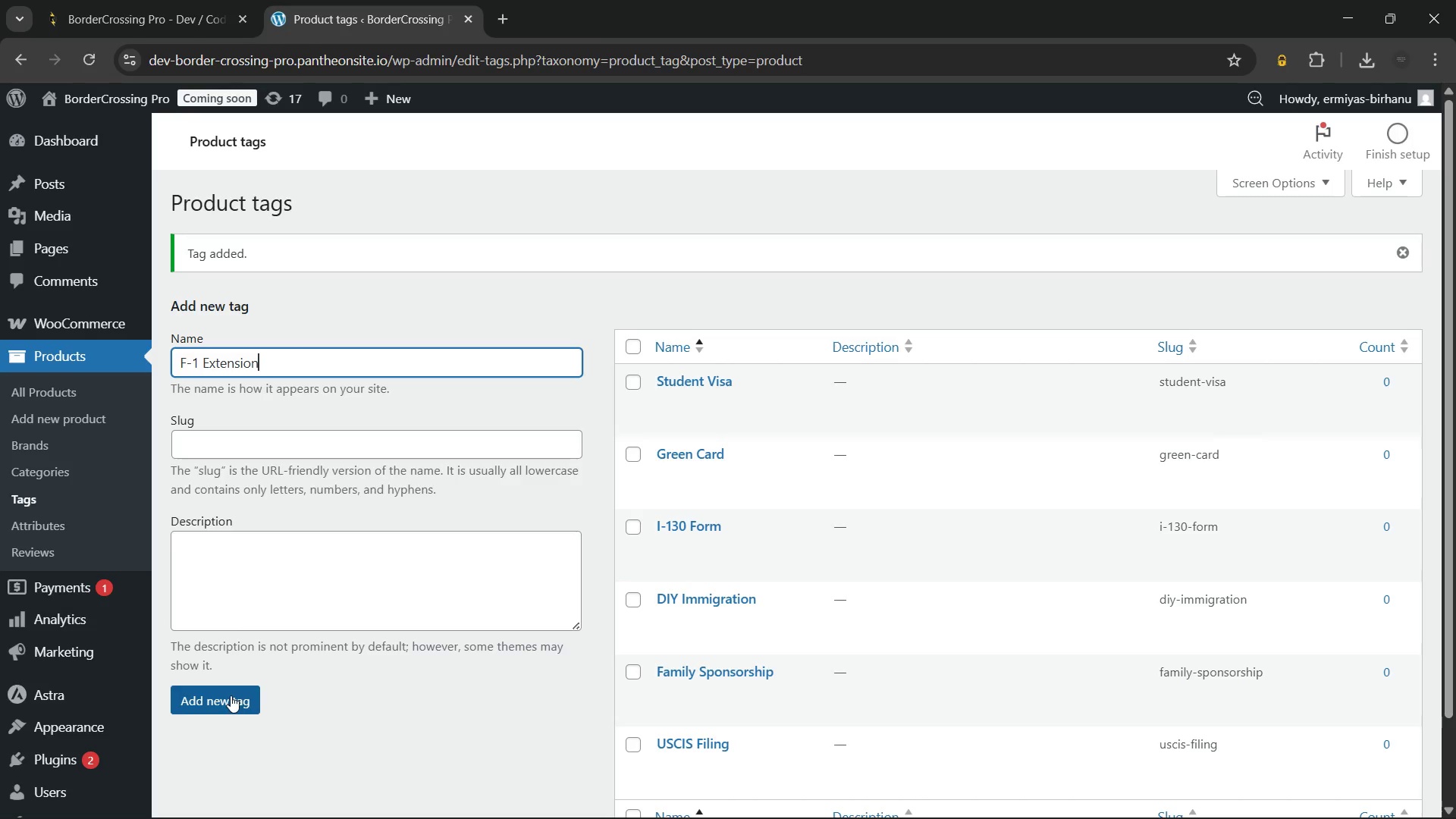 
left_click([216, 708])
 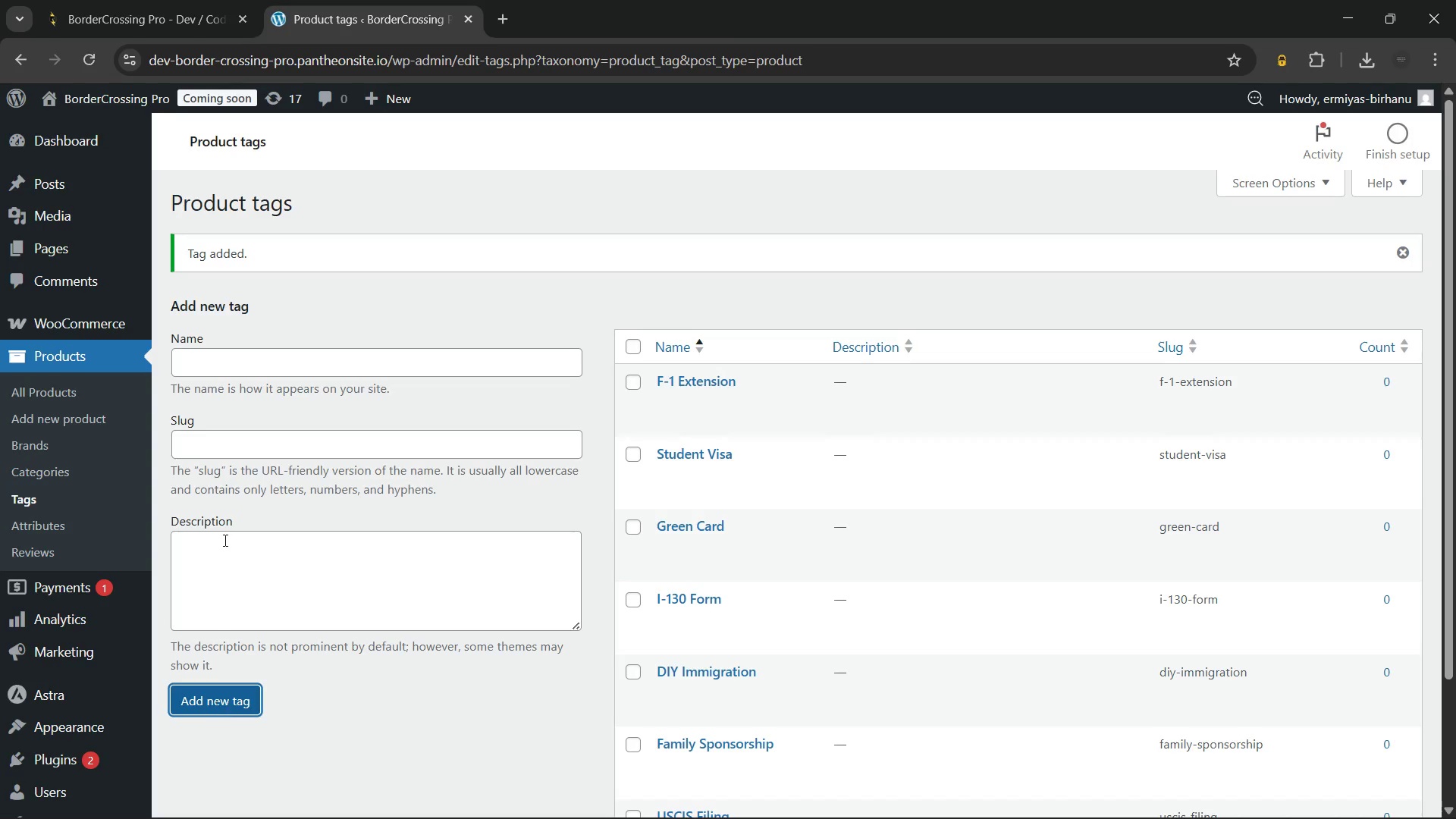 
left_click([269, 362])
 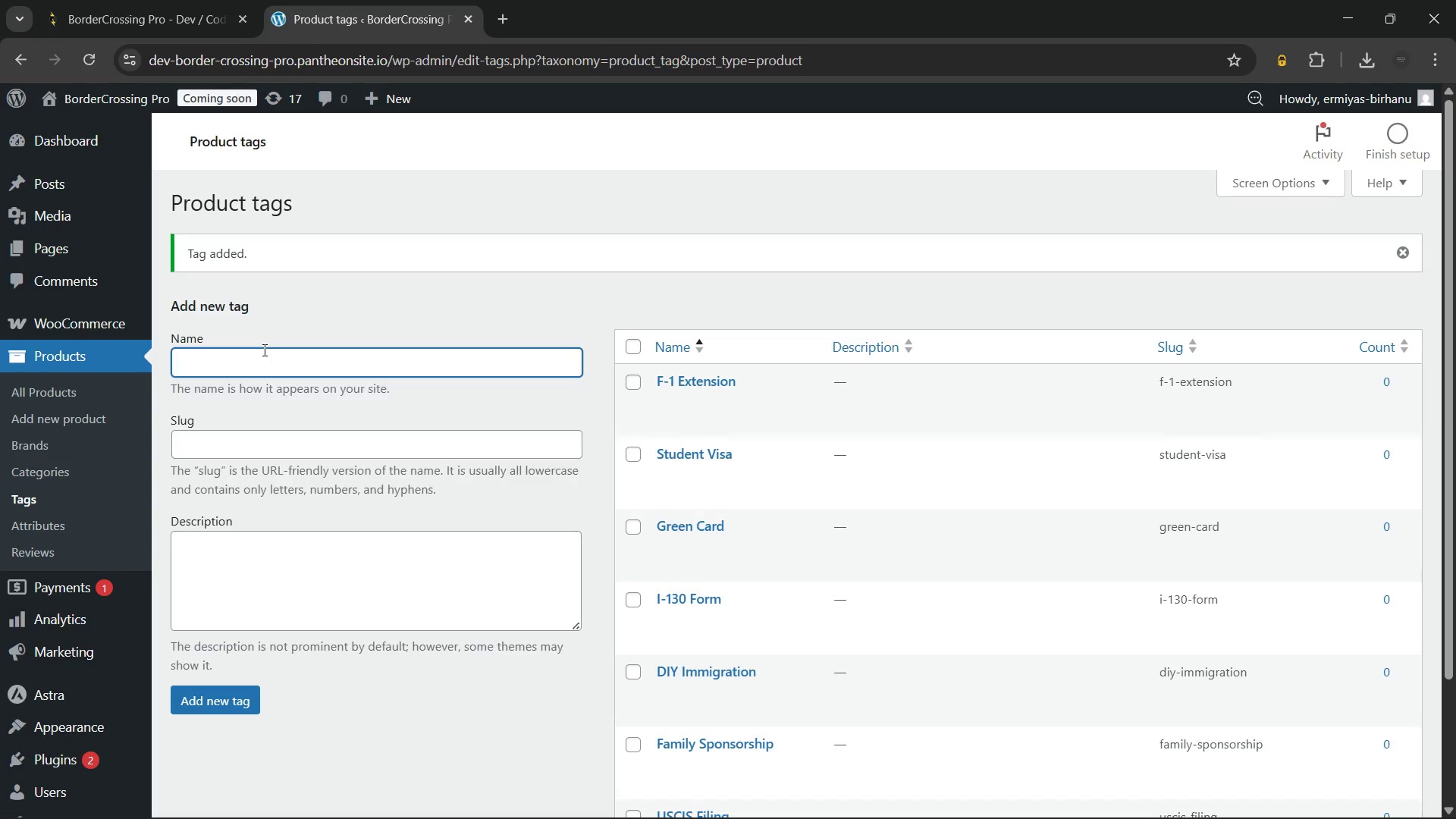 
type(USCIS Checklist)
 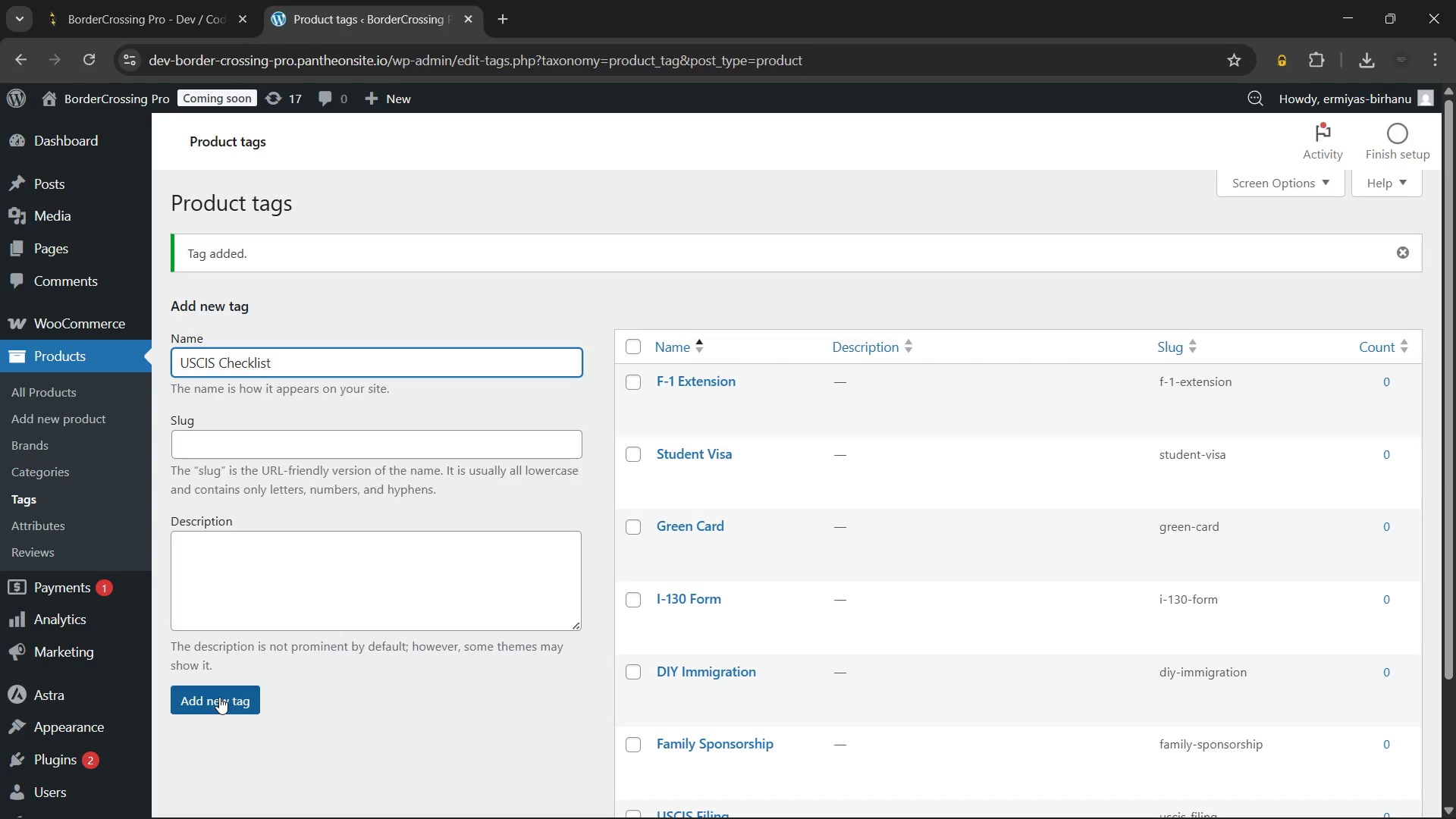 
wait(5.41)
 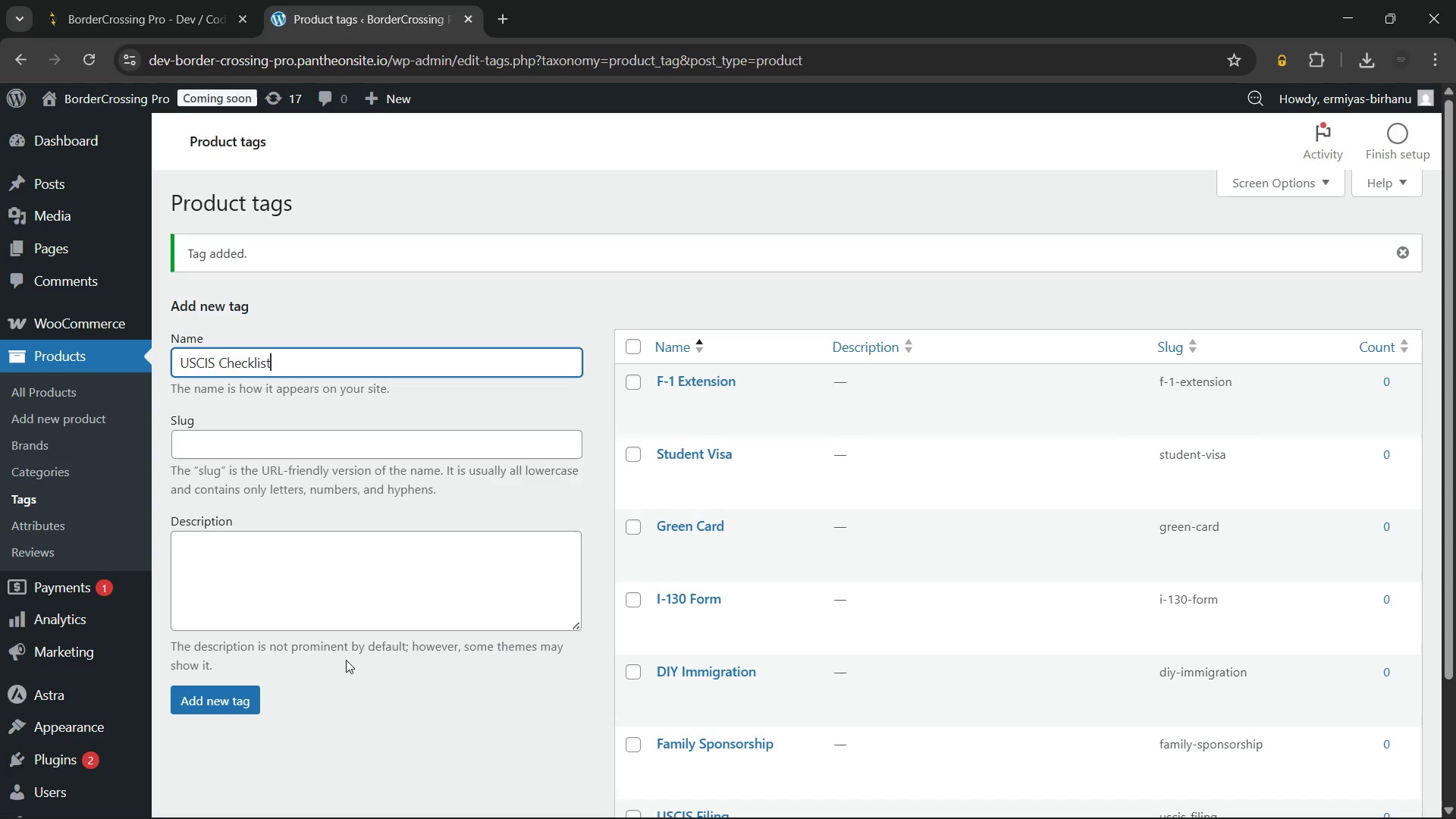 
left_click([219, 697])
 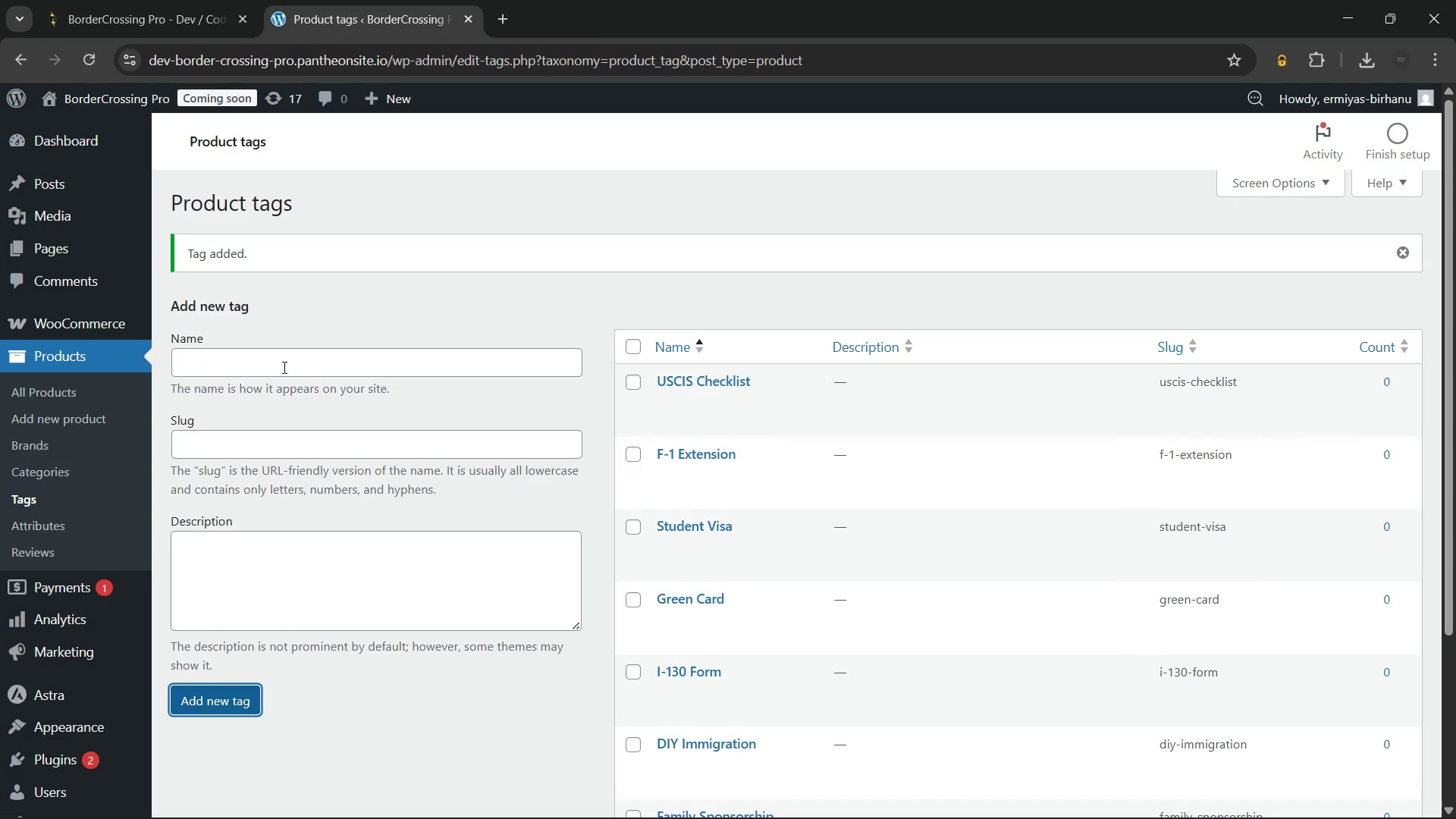 
left_click([283, 367])
 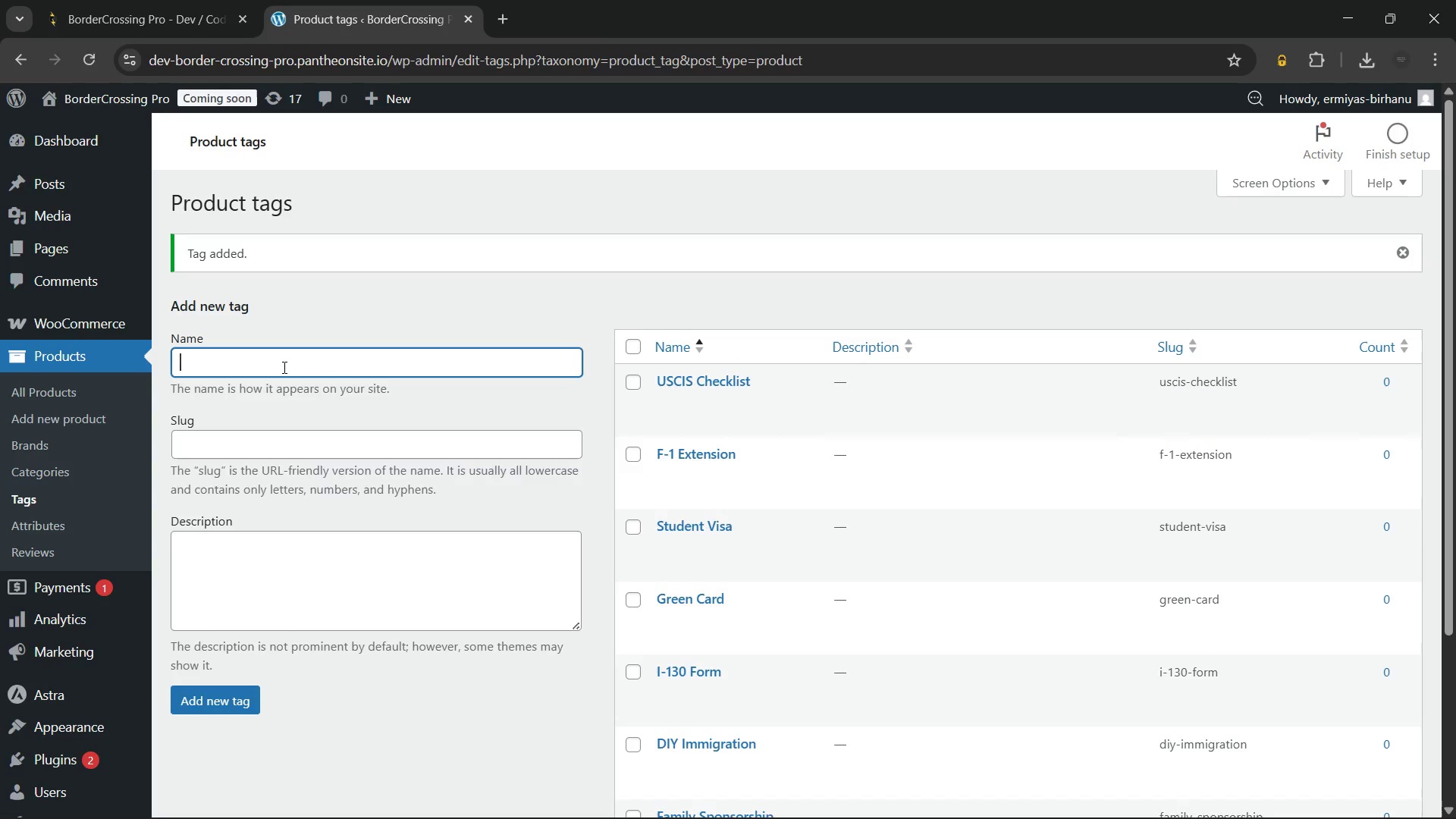 
type(INTERNATIONALInternational Student)
 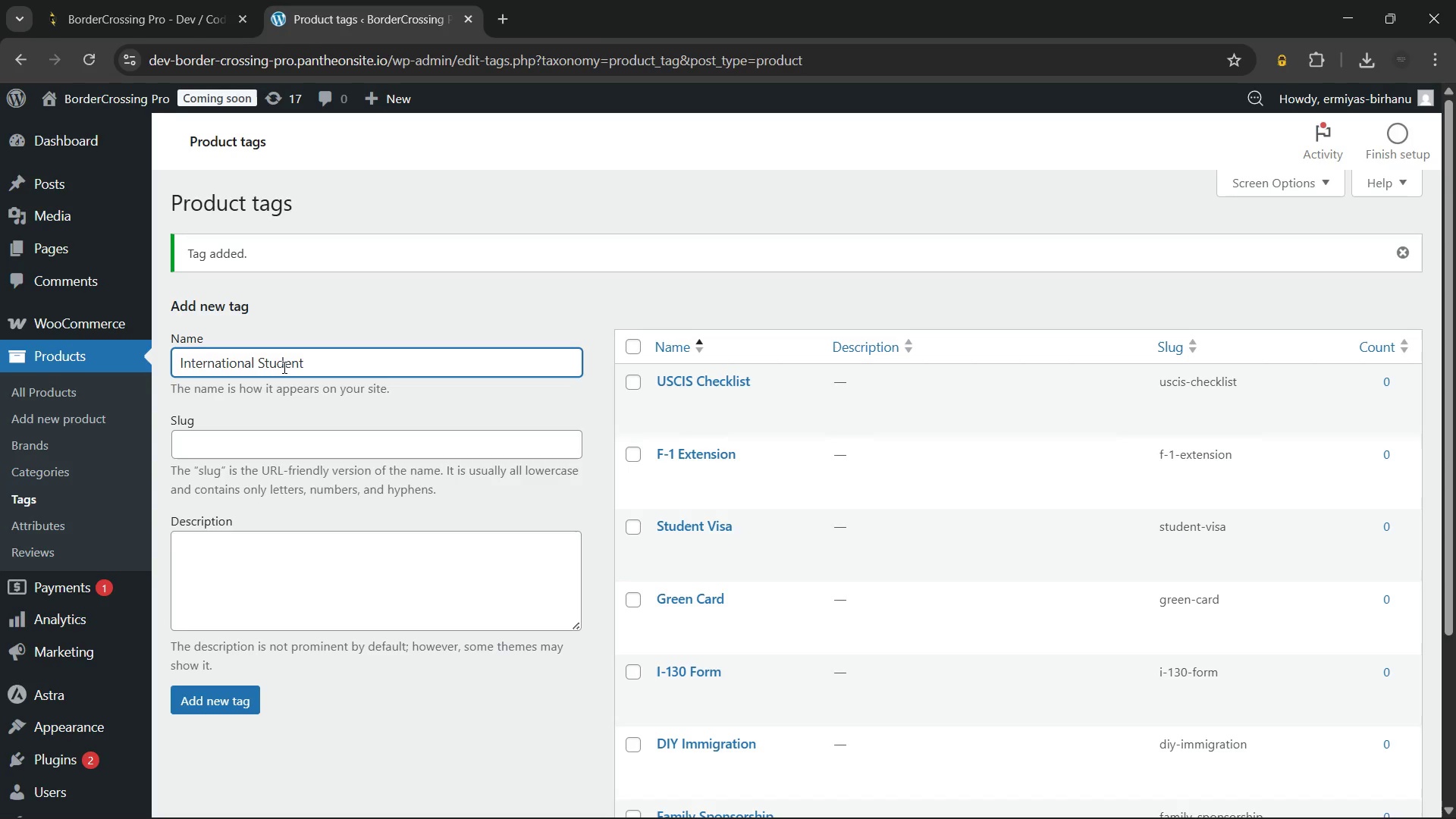 
hold_key(key=Backspace, duration=0.92)
 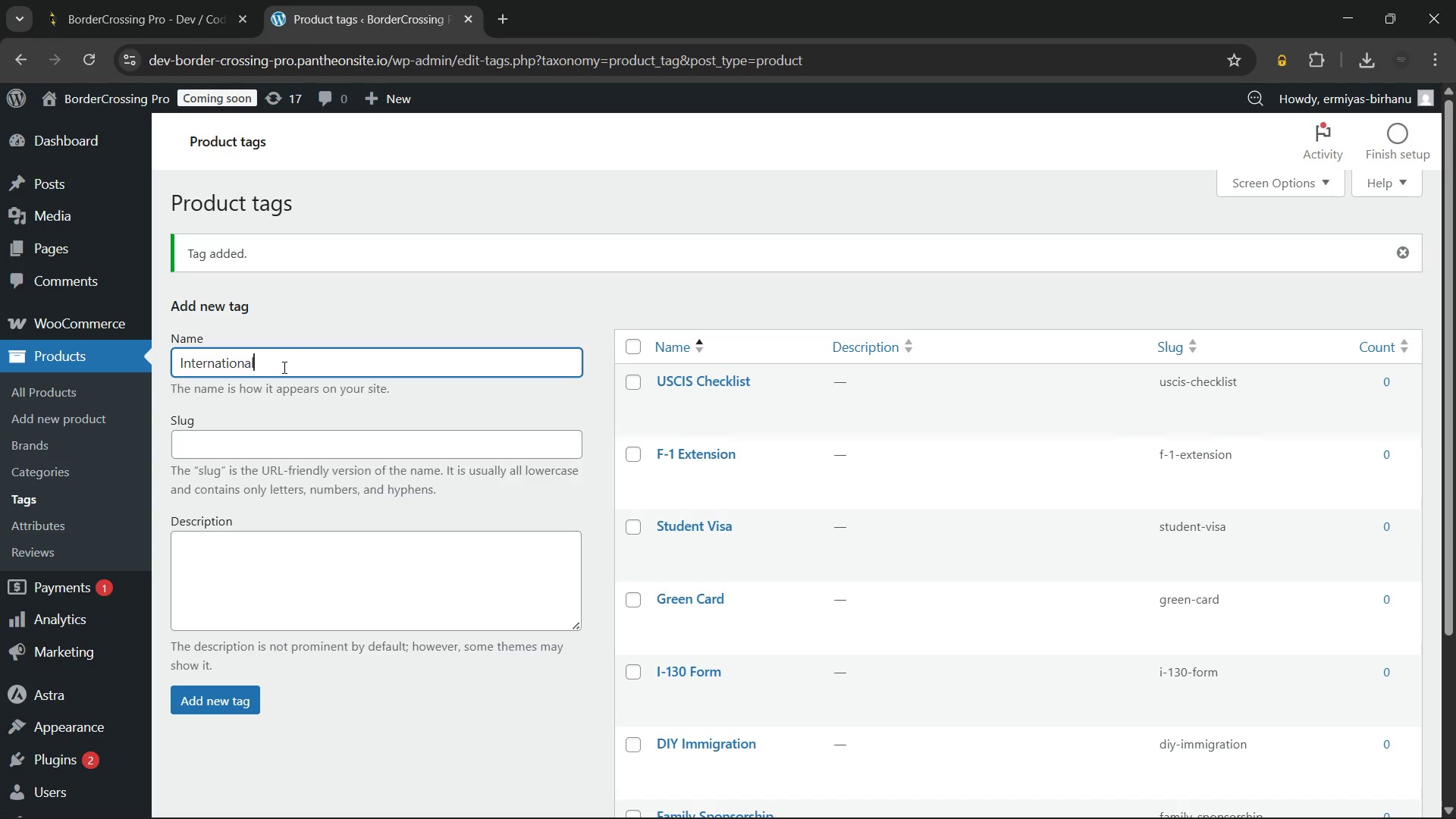 
left_click([241, 698])
 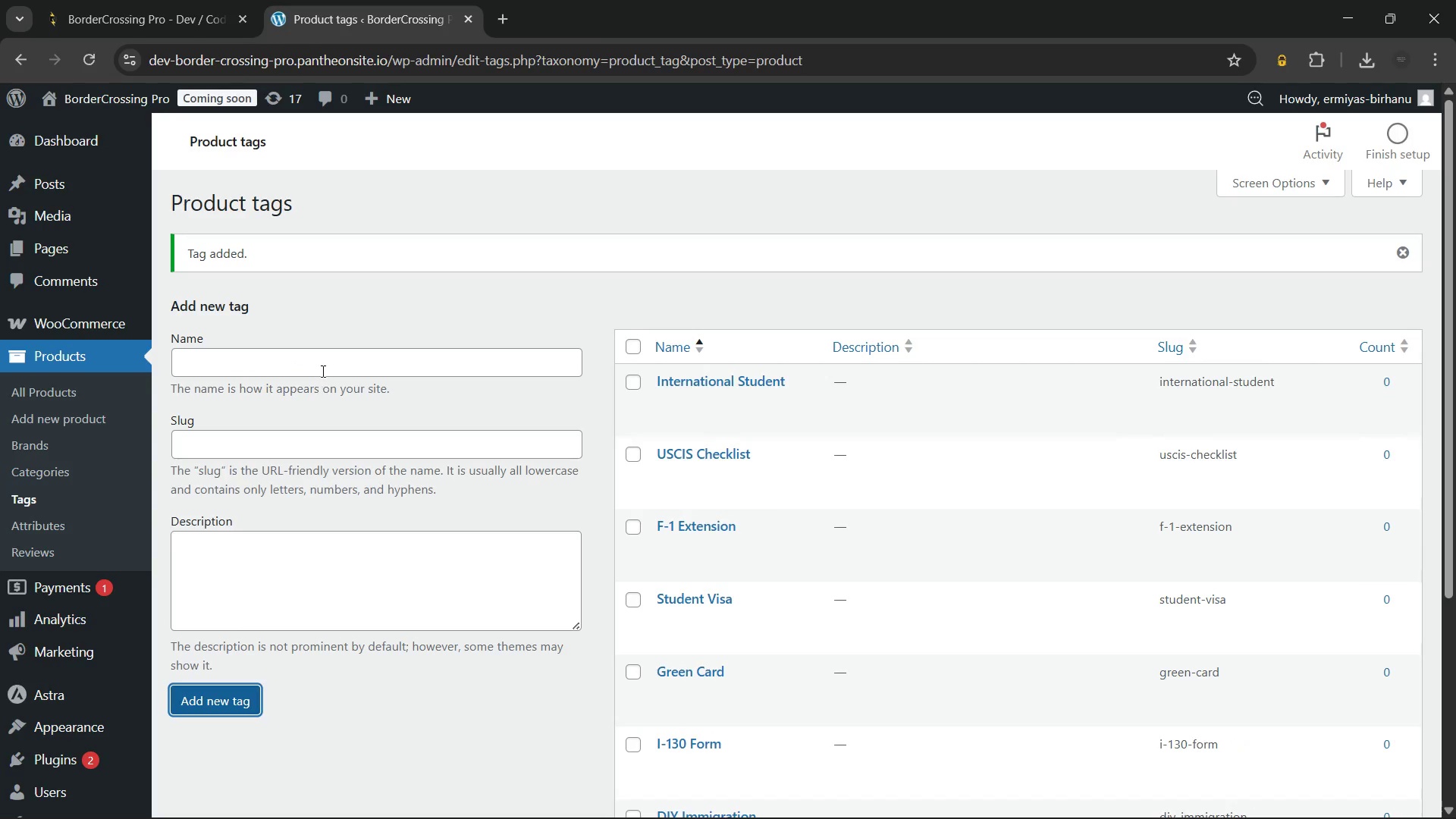 
left_click([322, 371])
 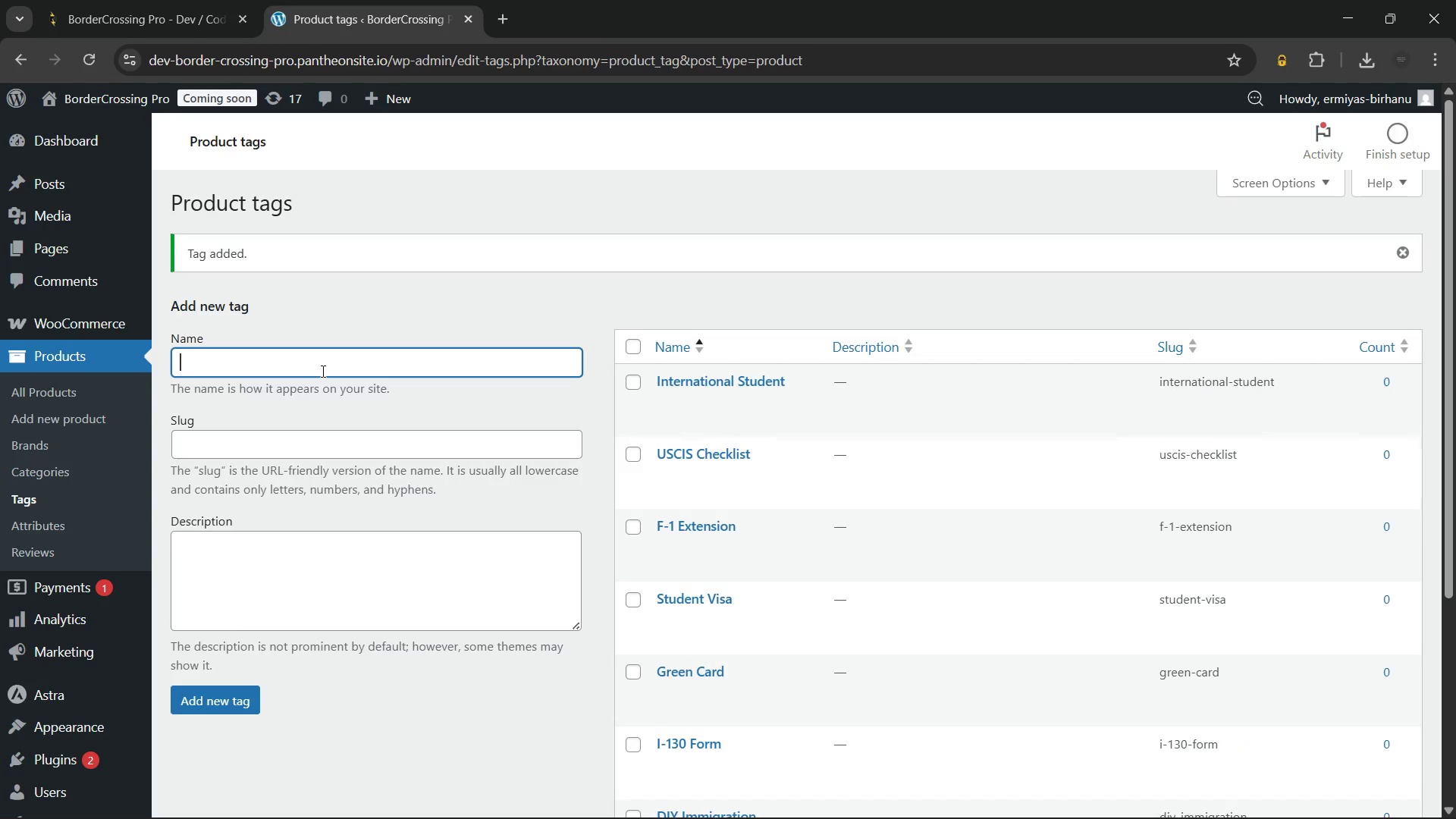 
type(Academic Filing)
 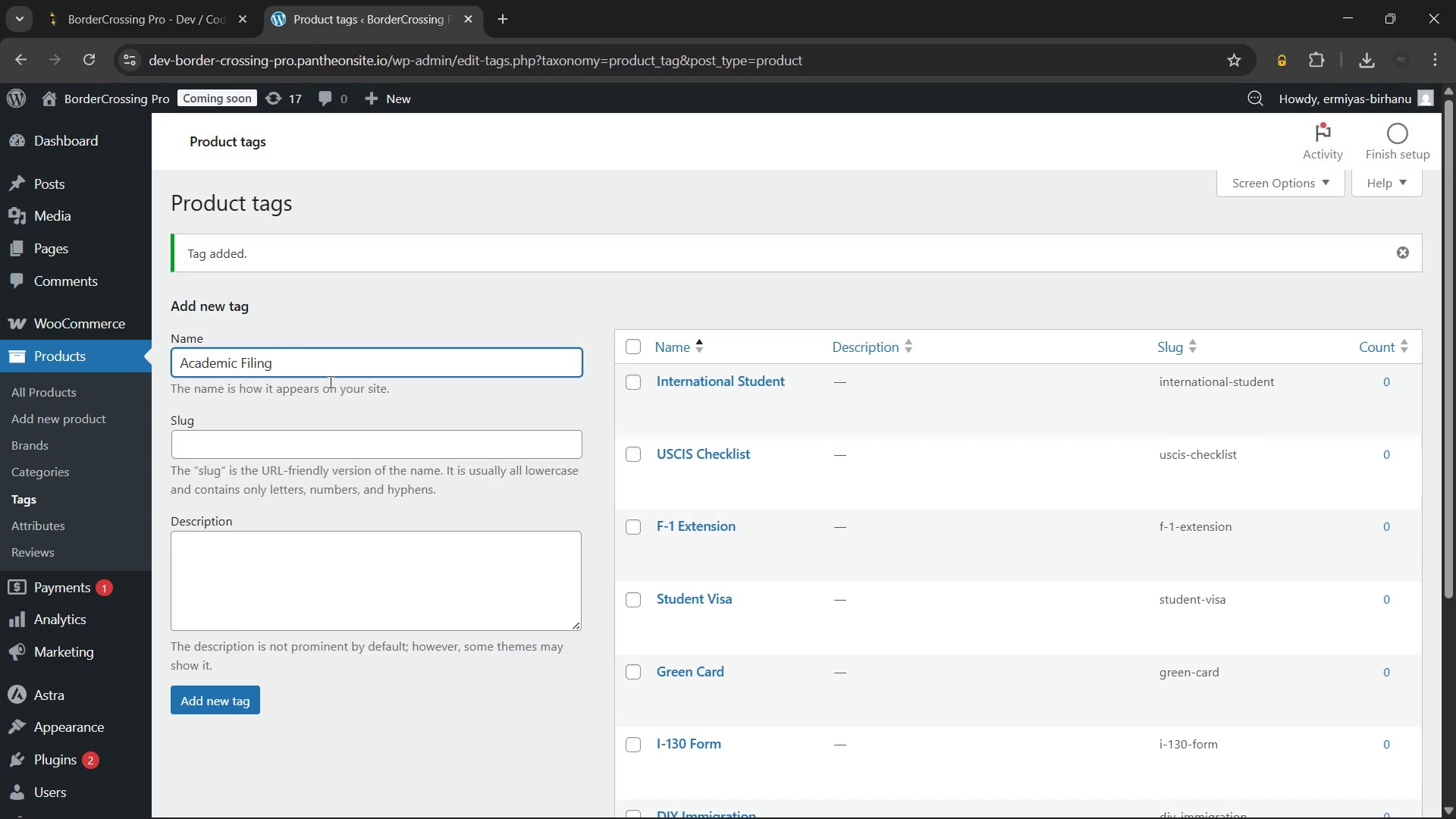 
left_click([216, 698])
 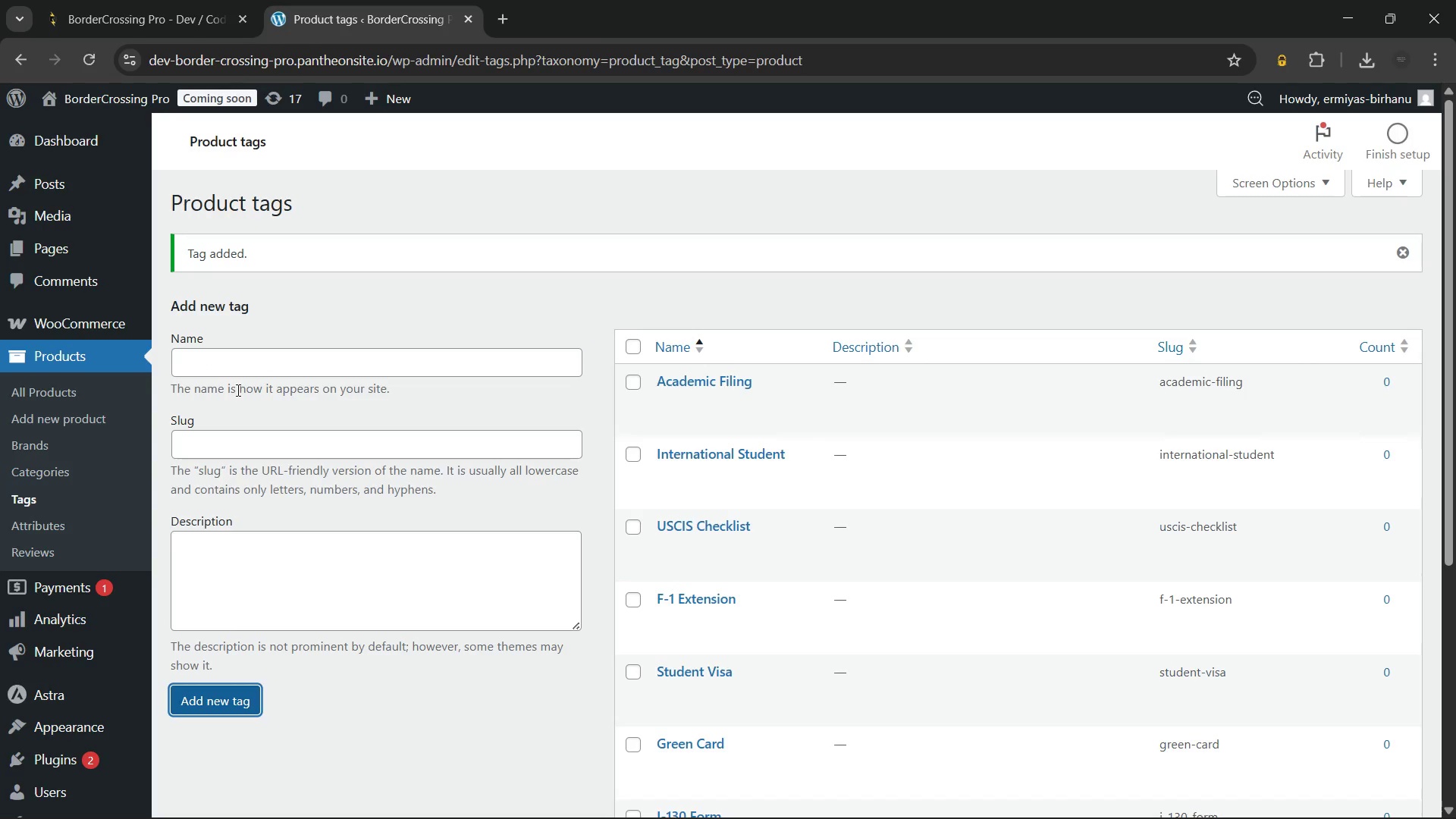 
left_click([253, 367])
 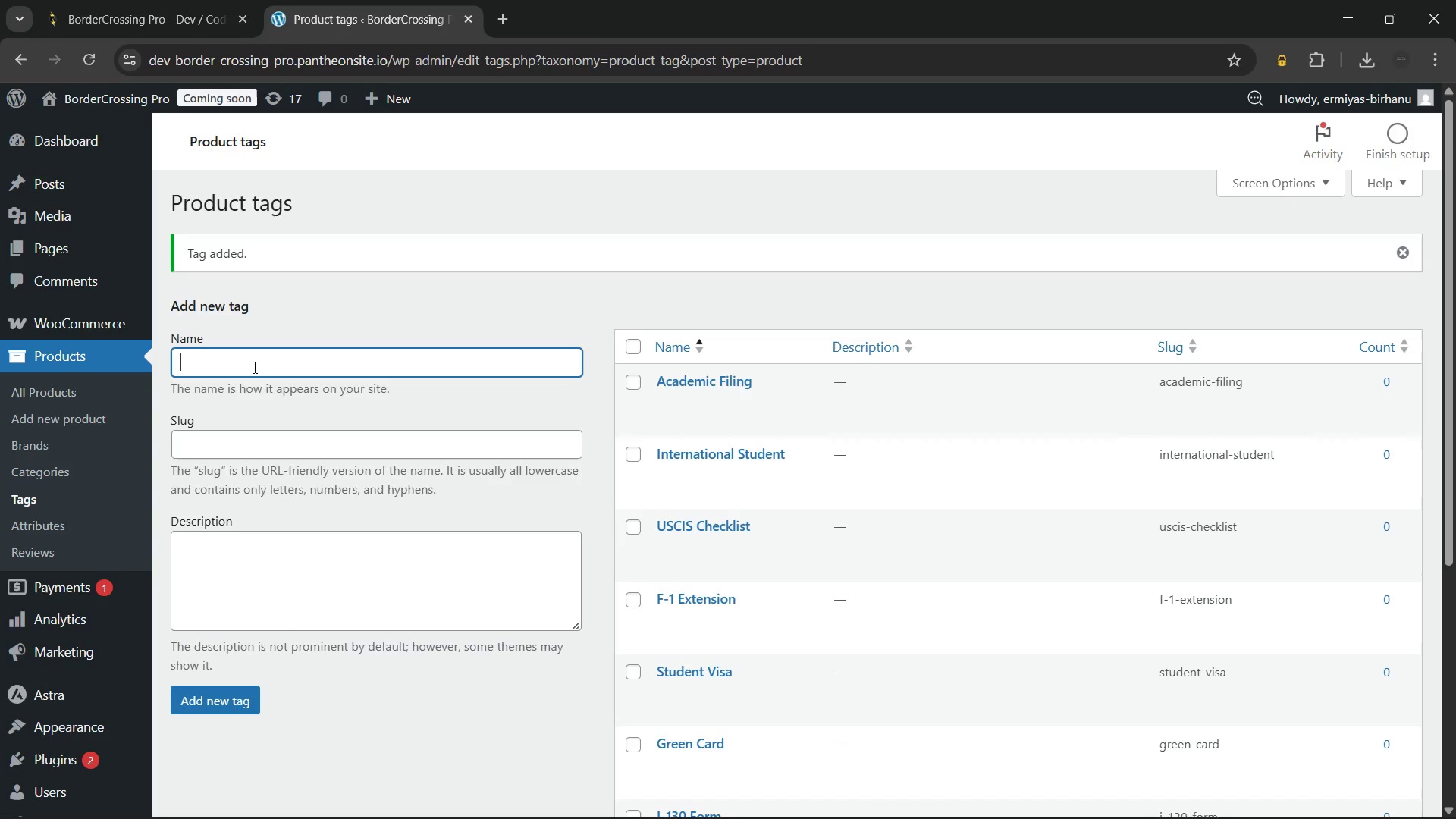 
wait(8.11)
 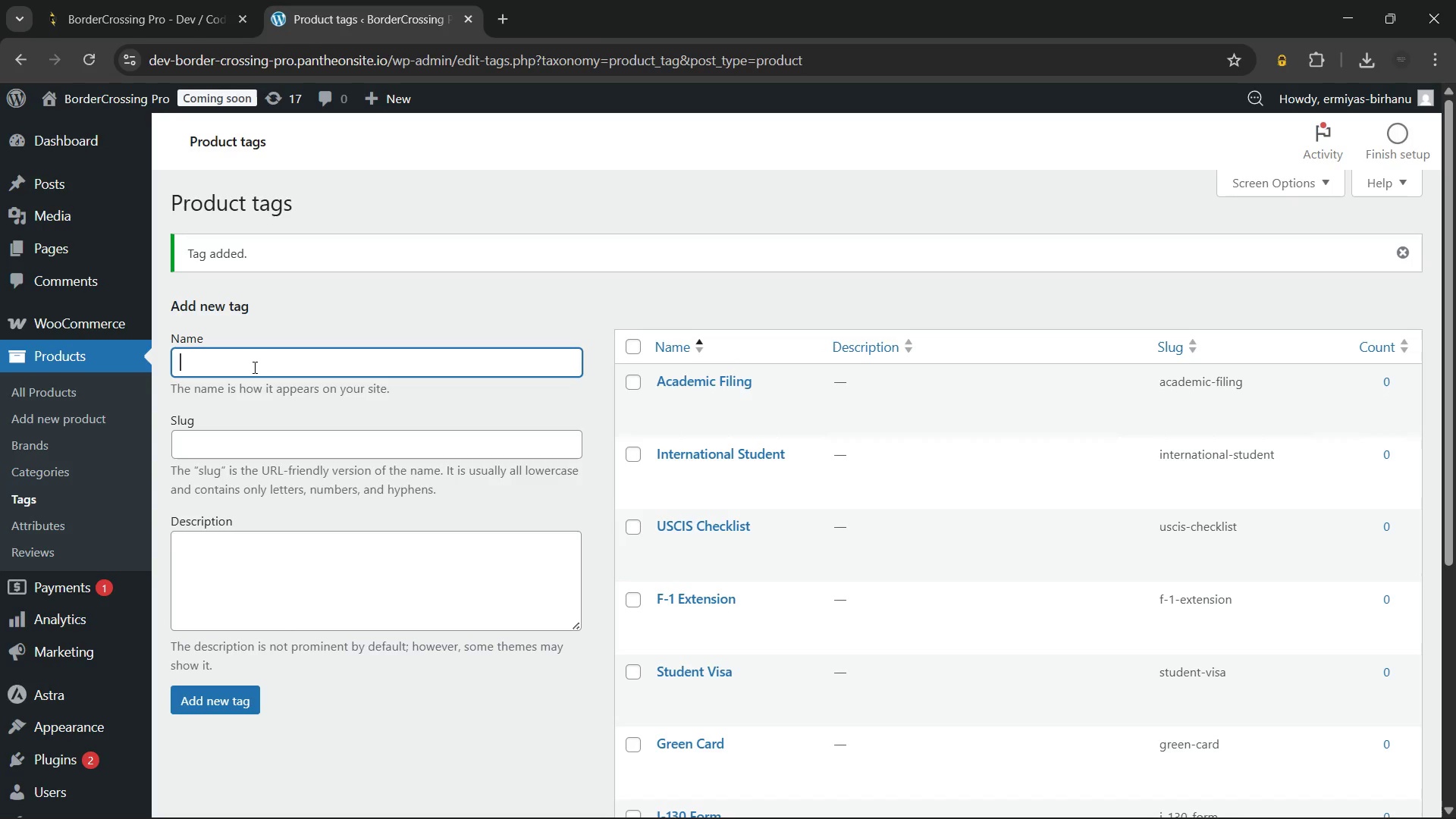 
type(Work Permit)
 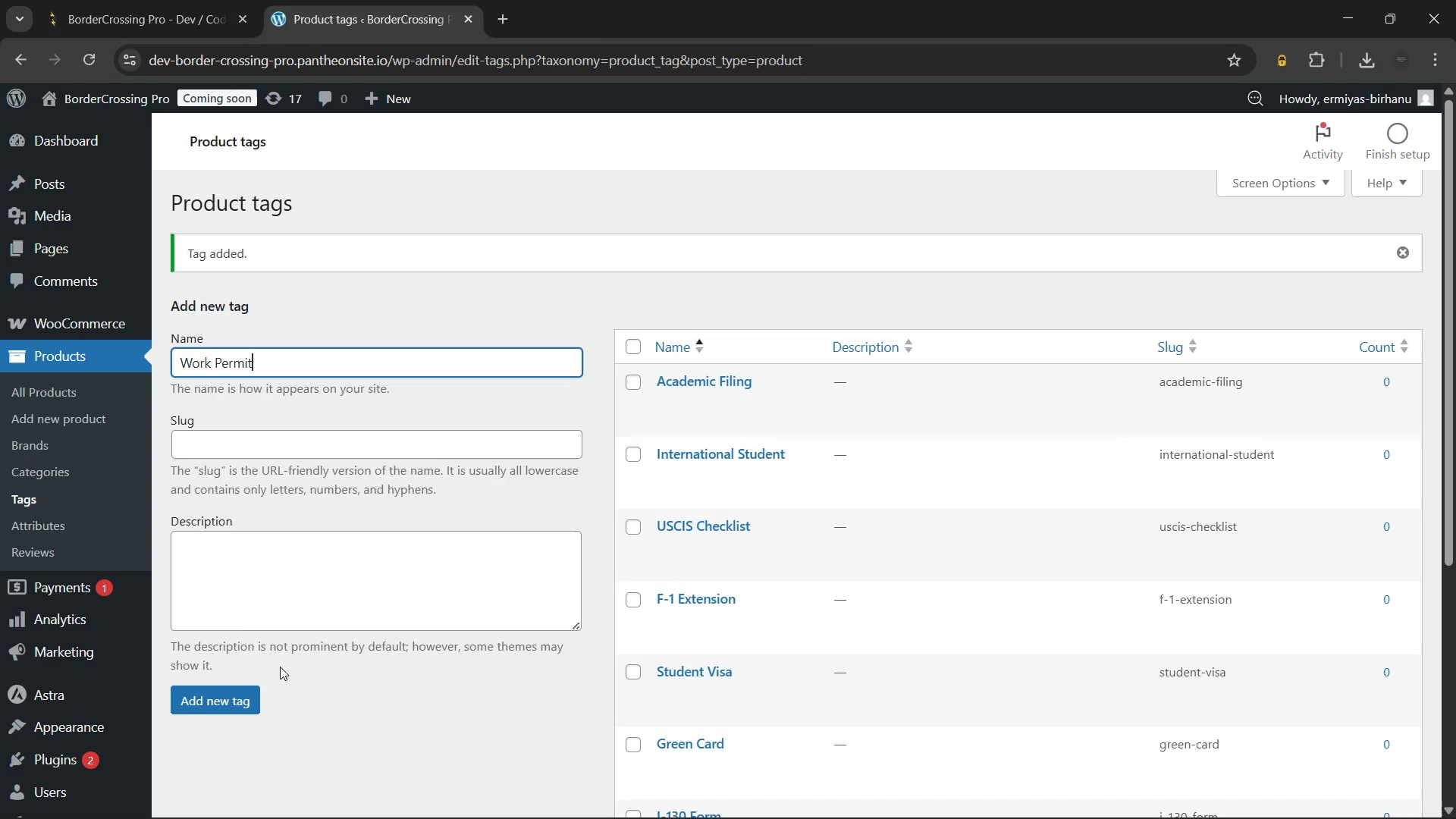 
left_click([212, 695])
 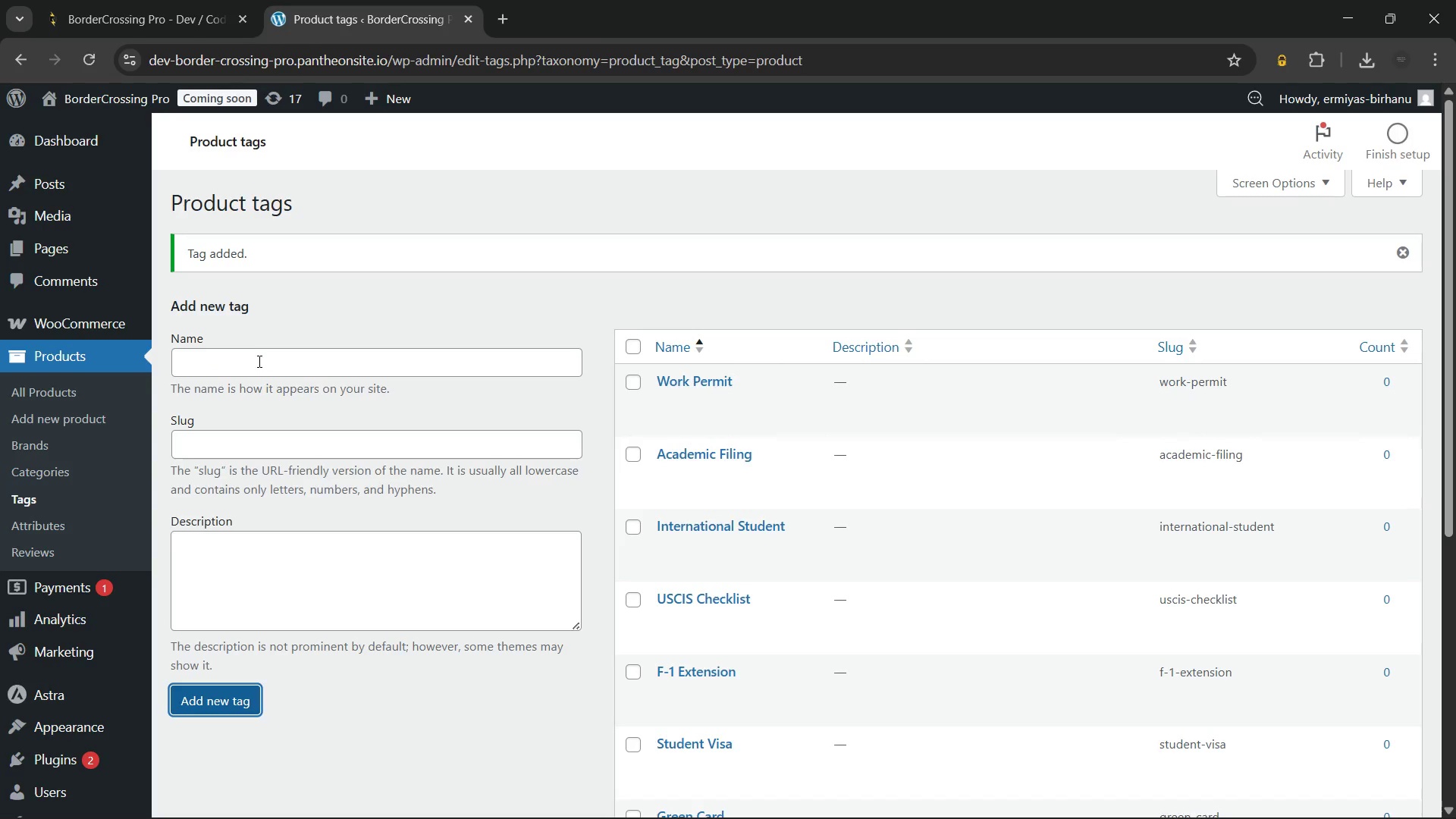 
left_click([257, 363])
 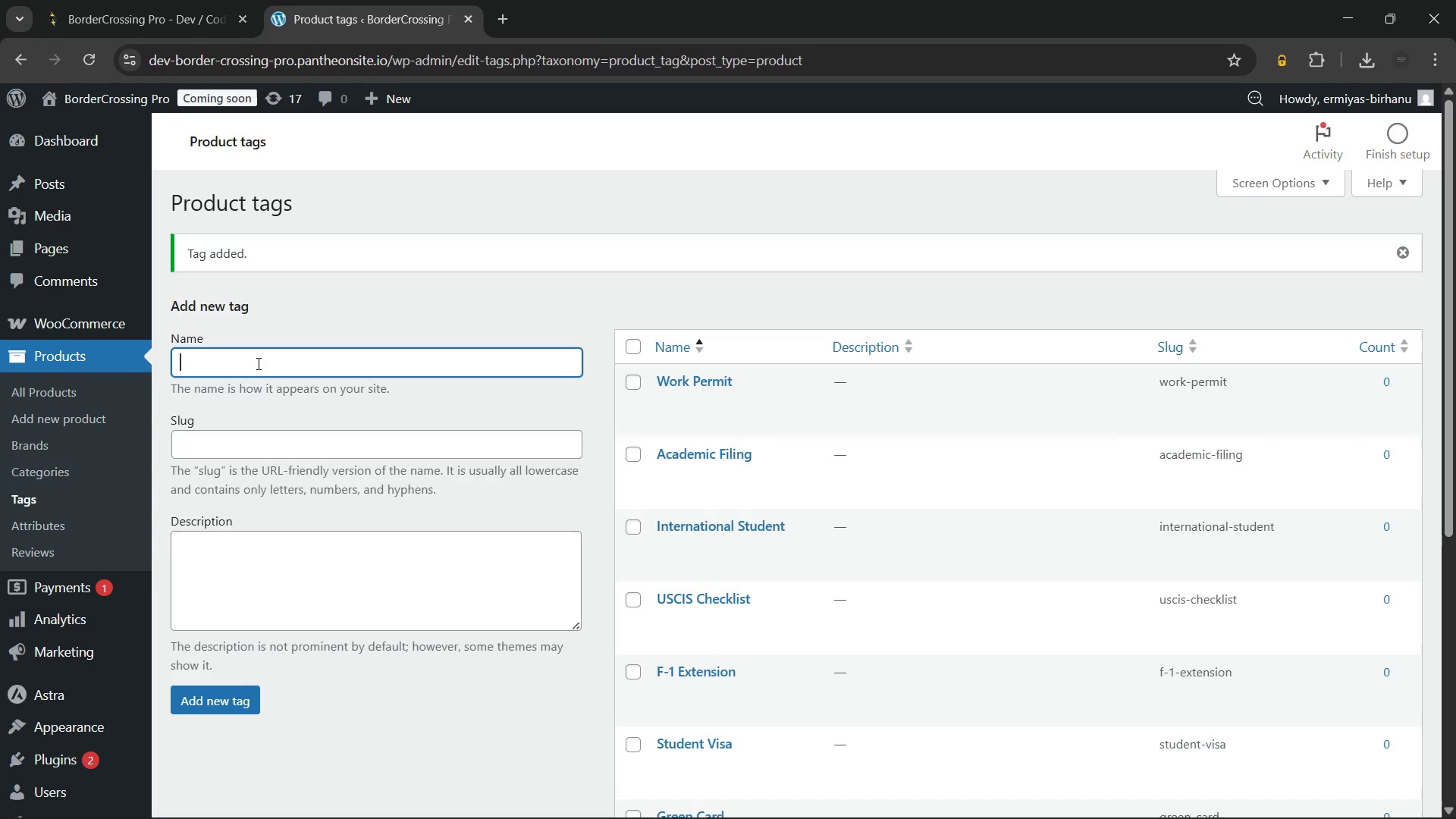 
type(EAD Renewal)
 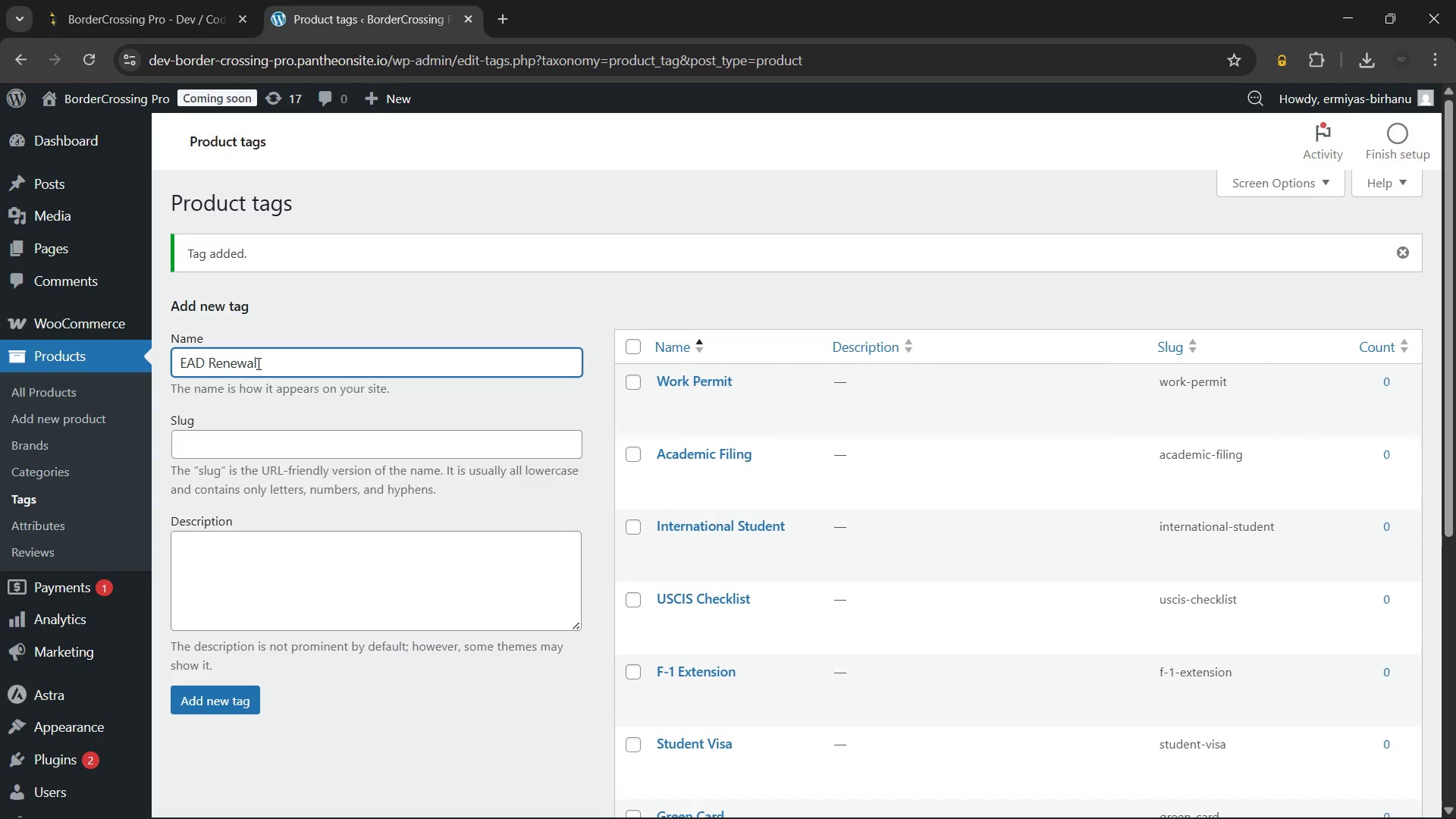 
left_click([229, 698])
 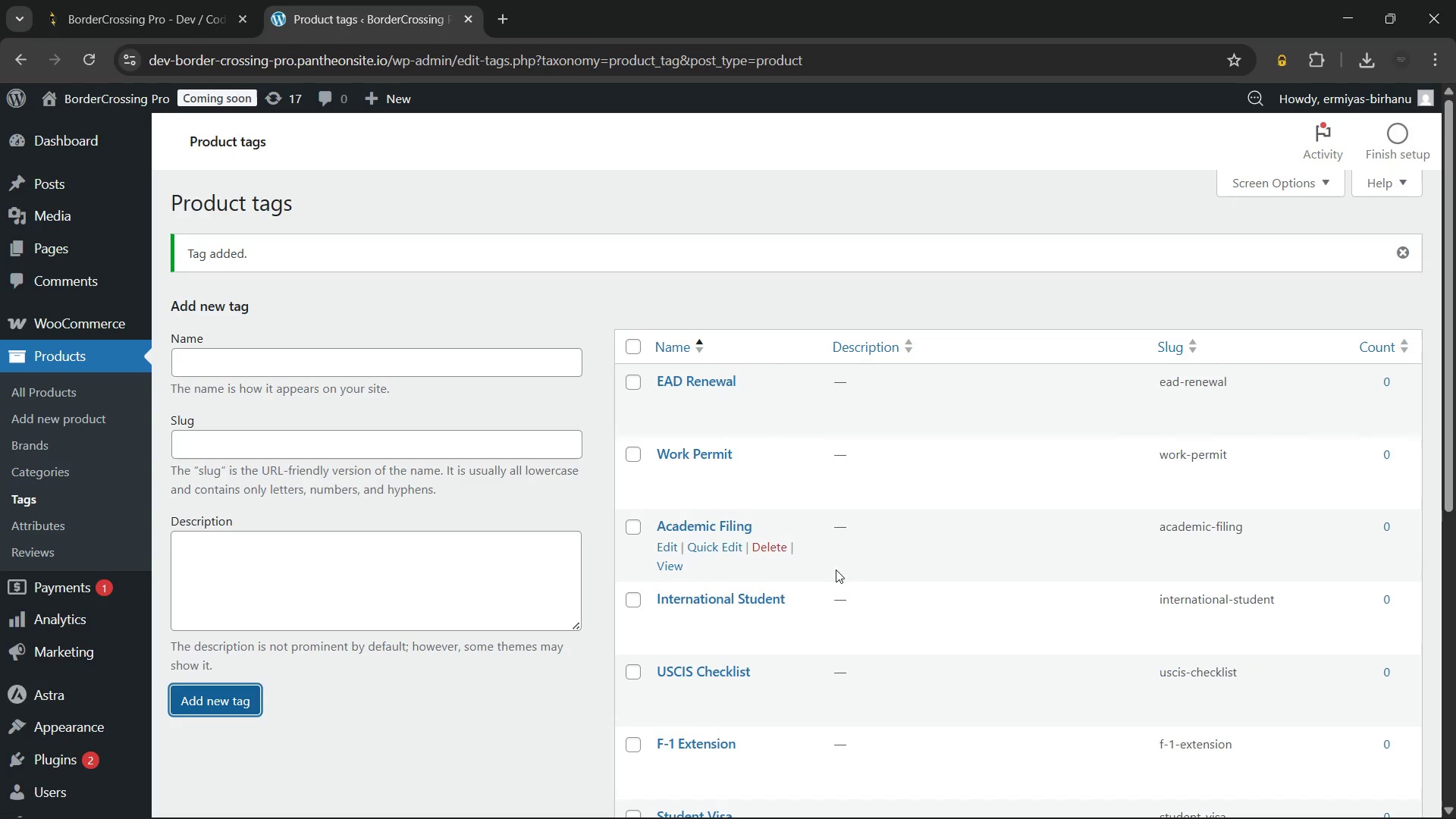 
scroll: coordinate [849, 667], scroll_direction: down, amount: 5.0
 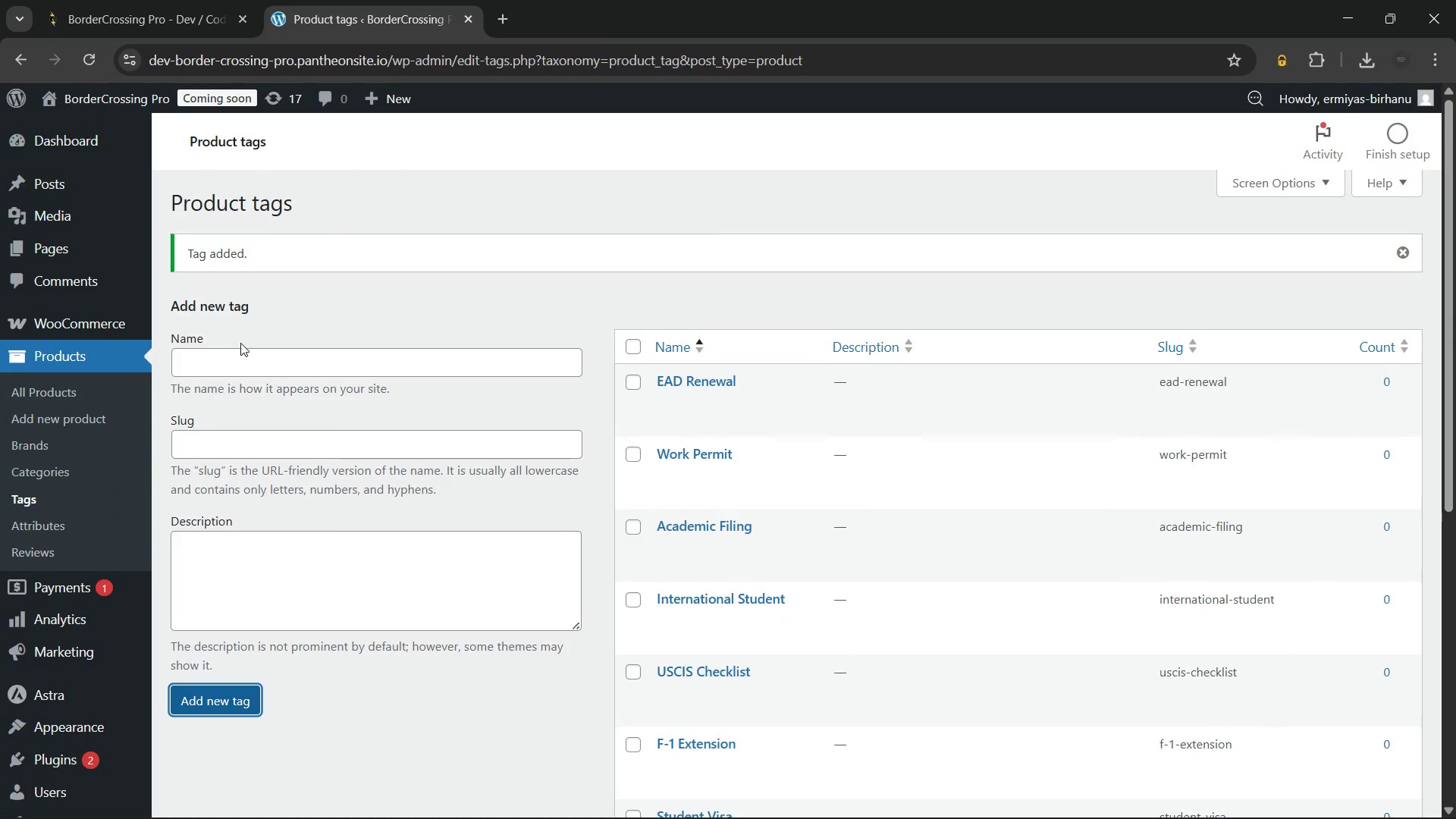 
left_click([228, 363])
 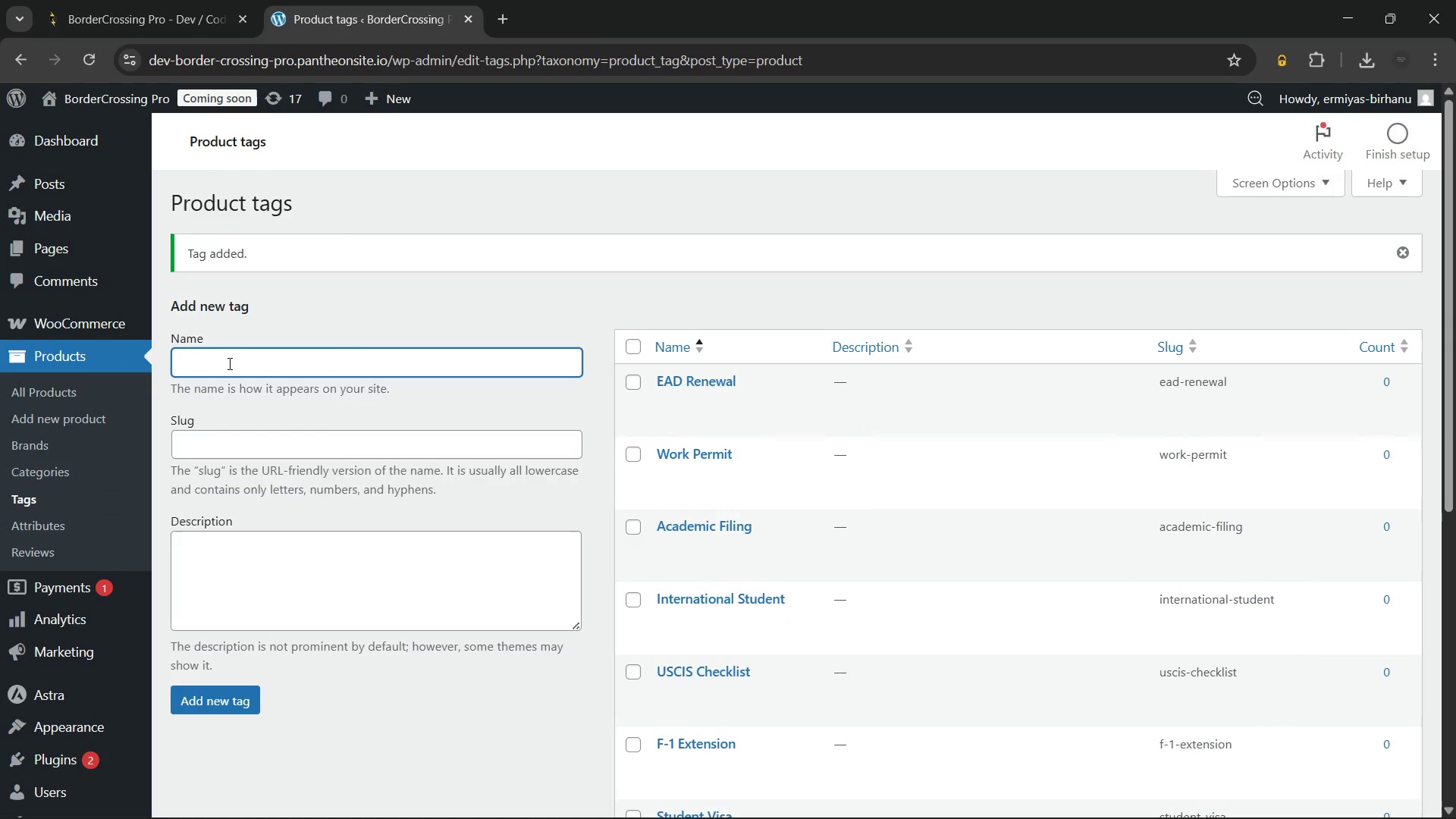 
type(Employment Authorization)
 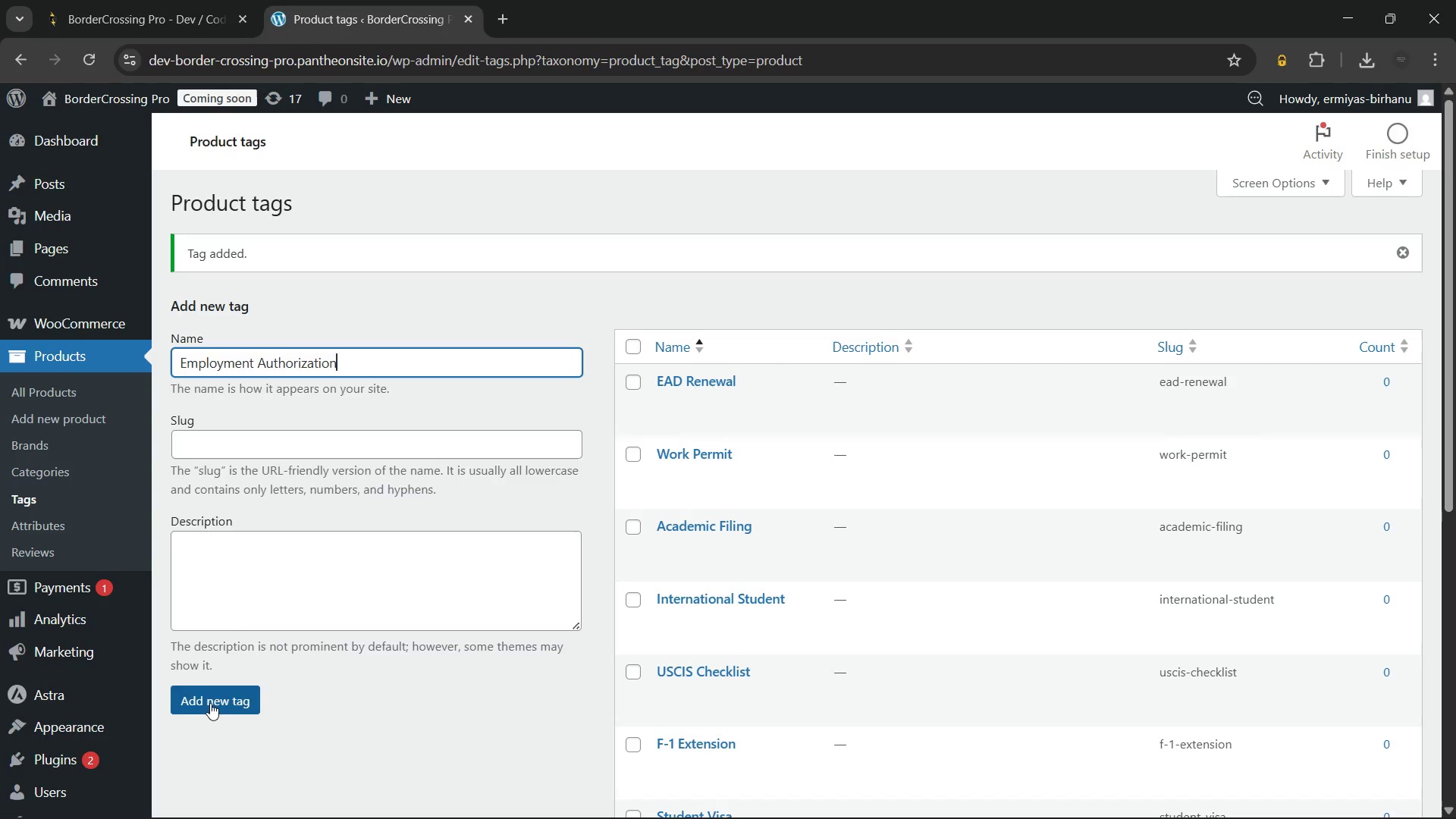 
left_click([210, 699])
 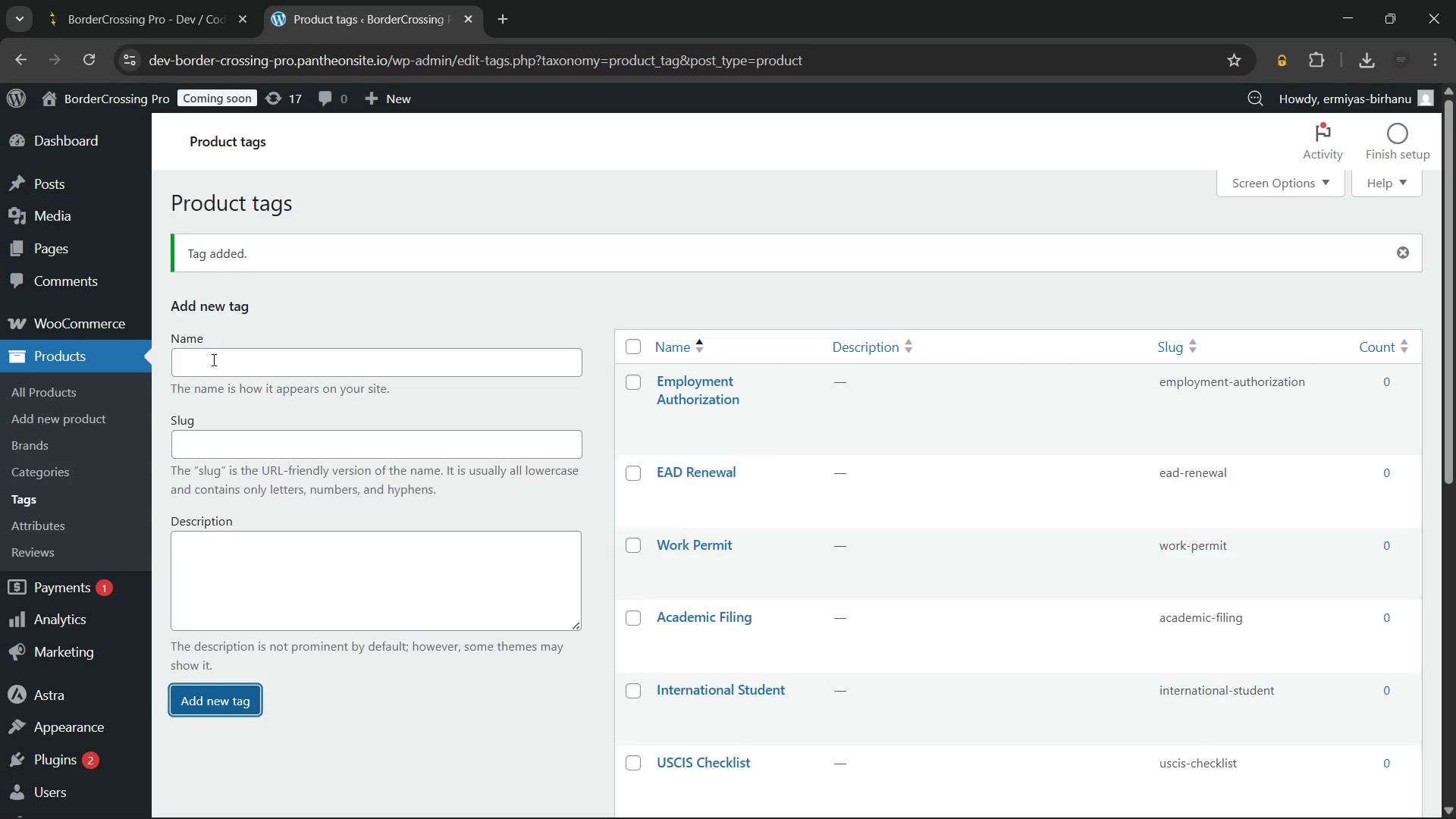 
left_click([212, 362])
 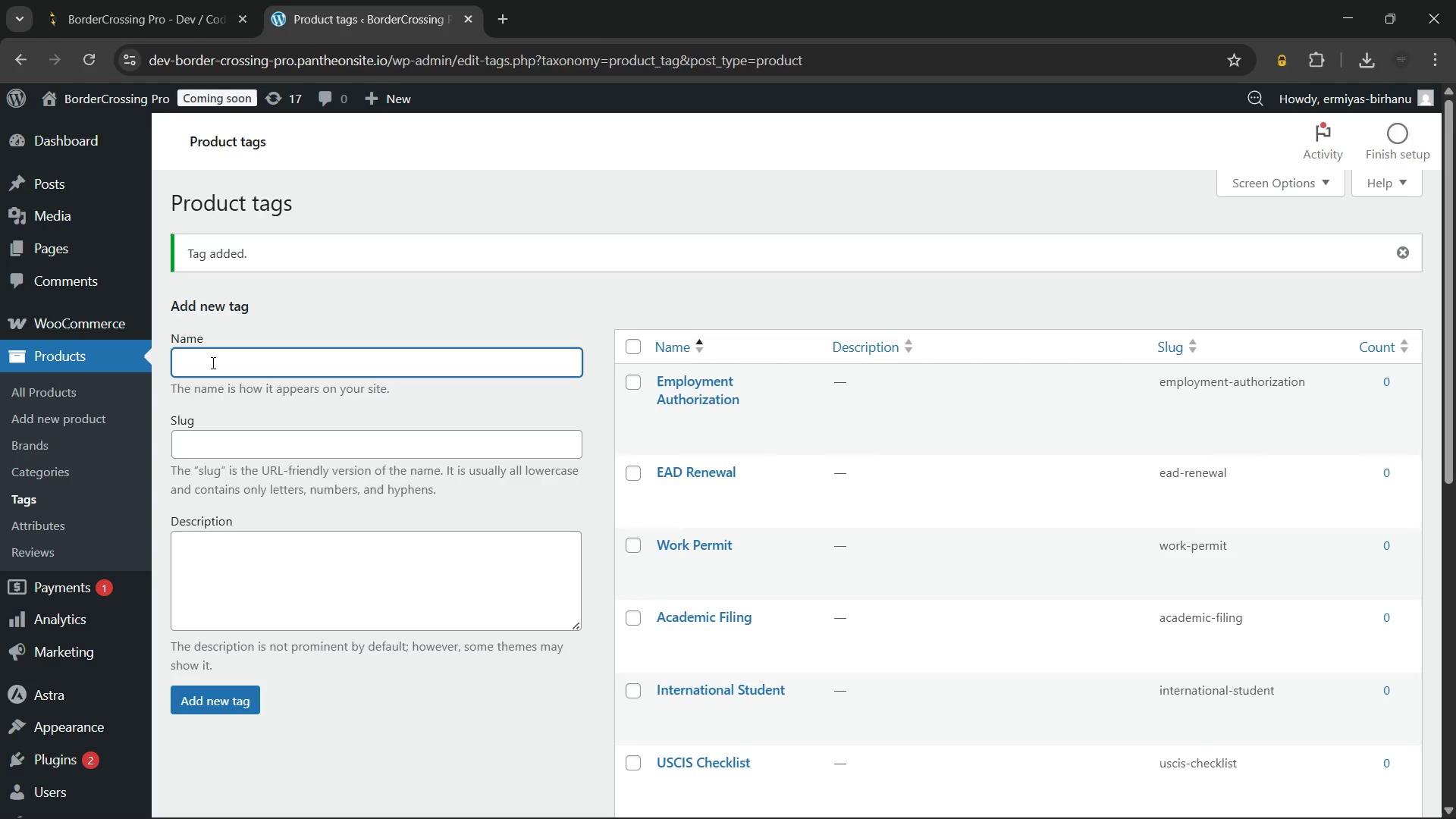 
type(Form I-765)
 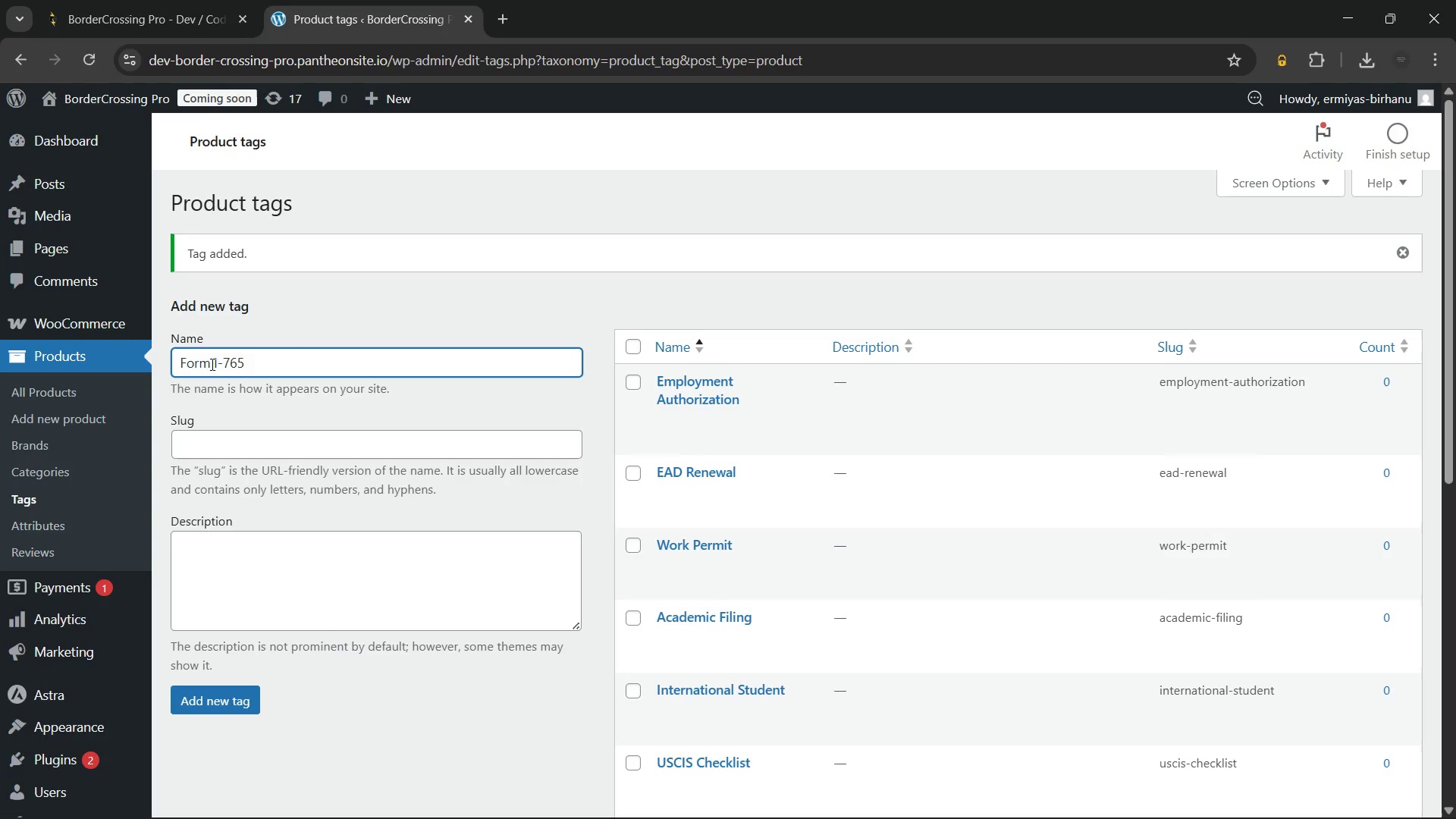 
left_click([228, 698])
 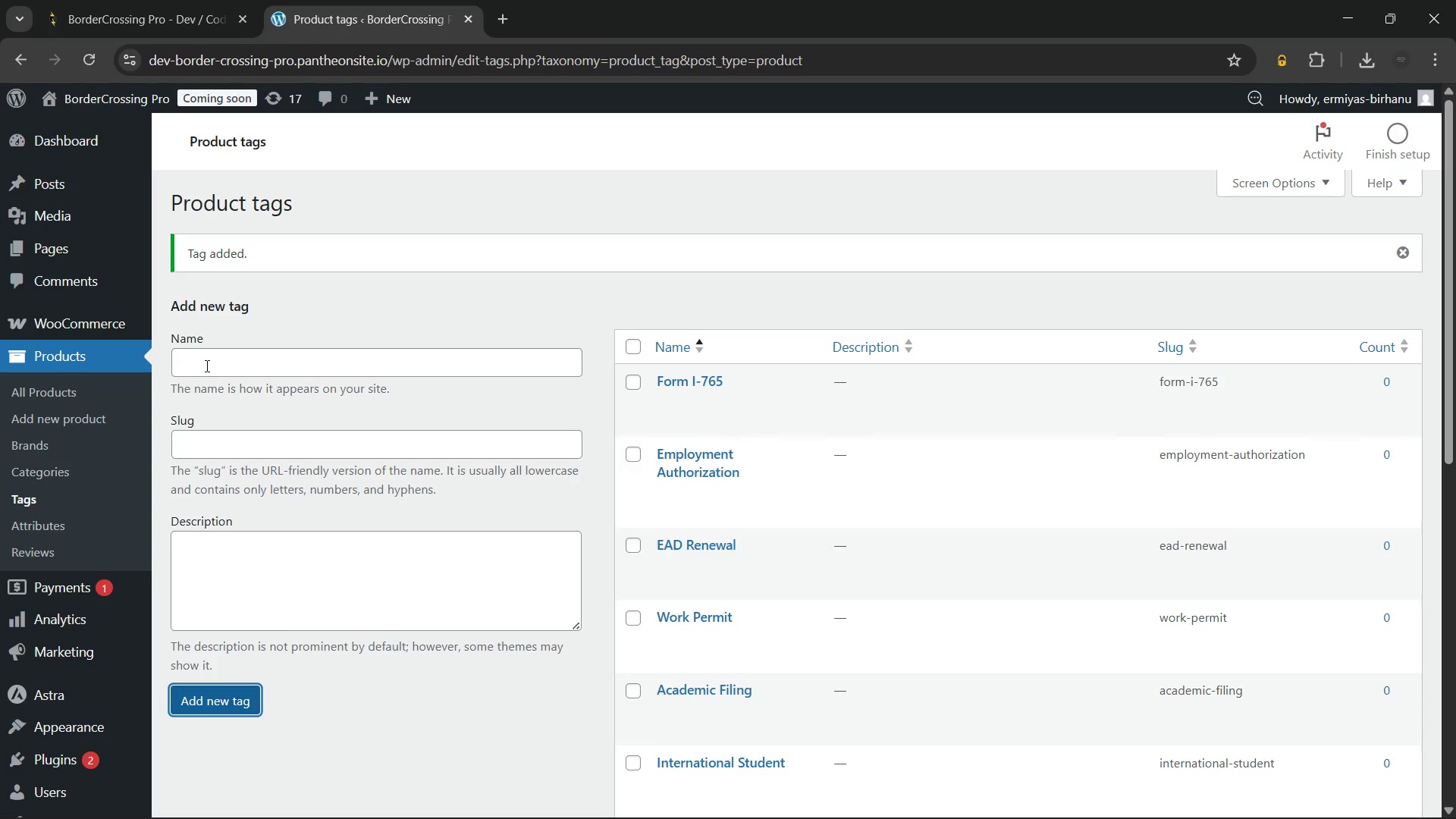 
left_click([210, 362])
 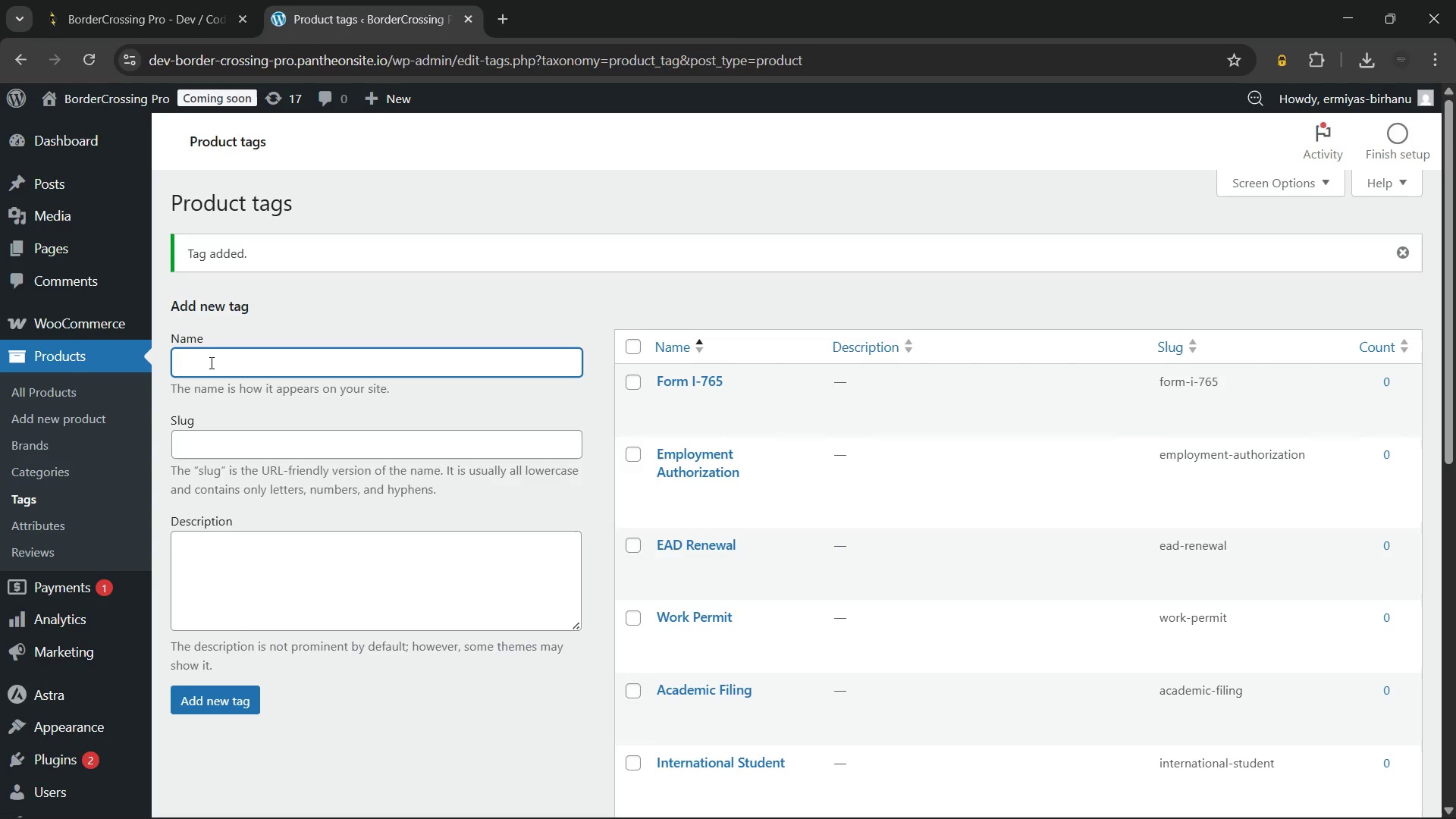 
type(DIY Legal Guide)
 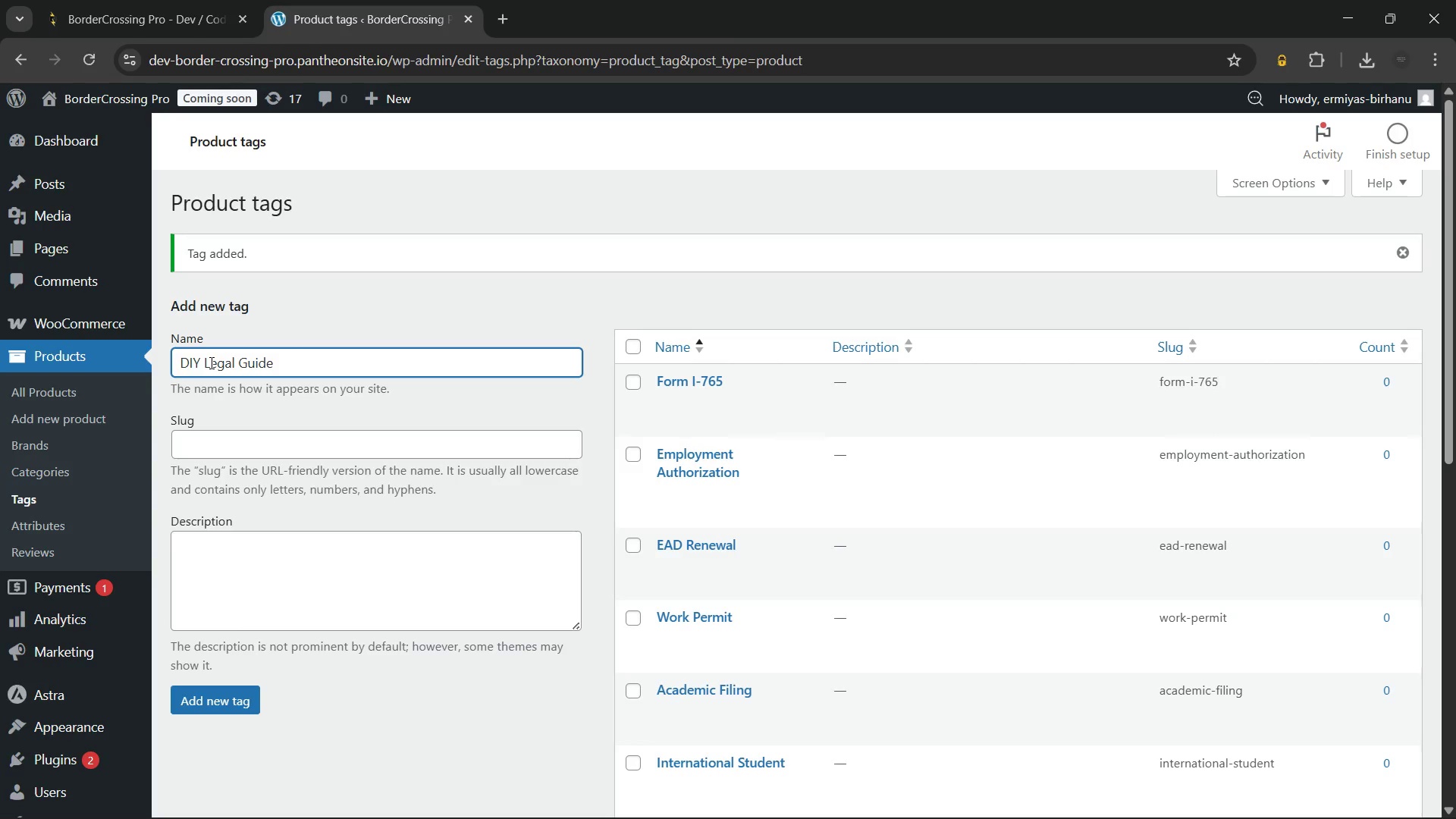 
left_click([233, 694])
 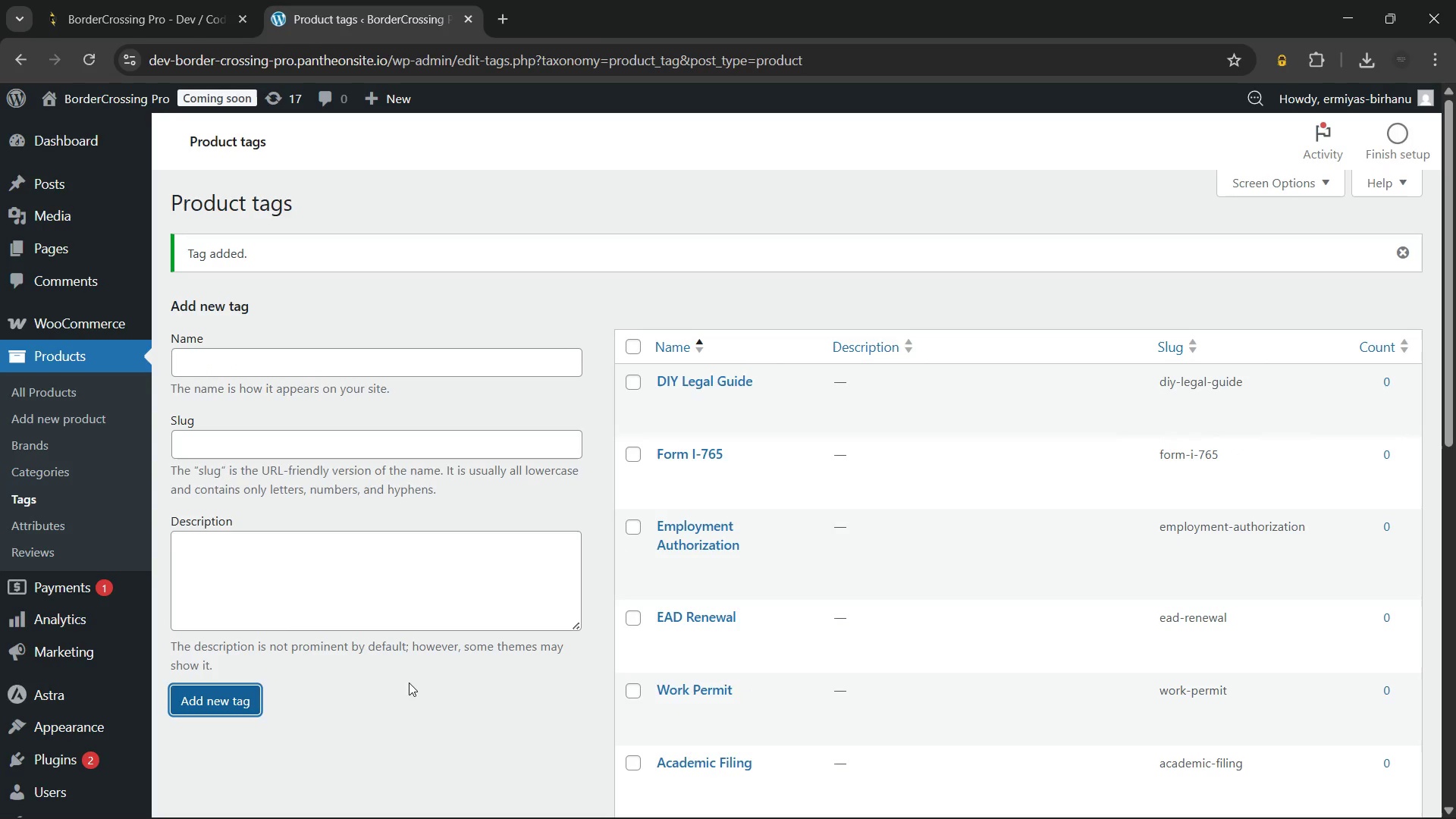 
scroll: coordinate [623, 556], scroll_direction: down, amount: 5.0
 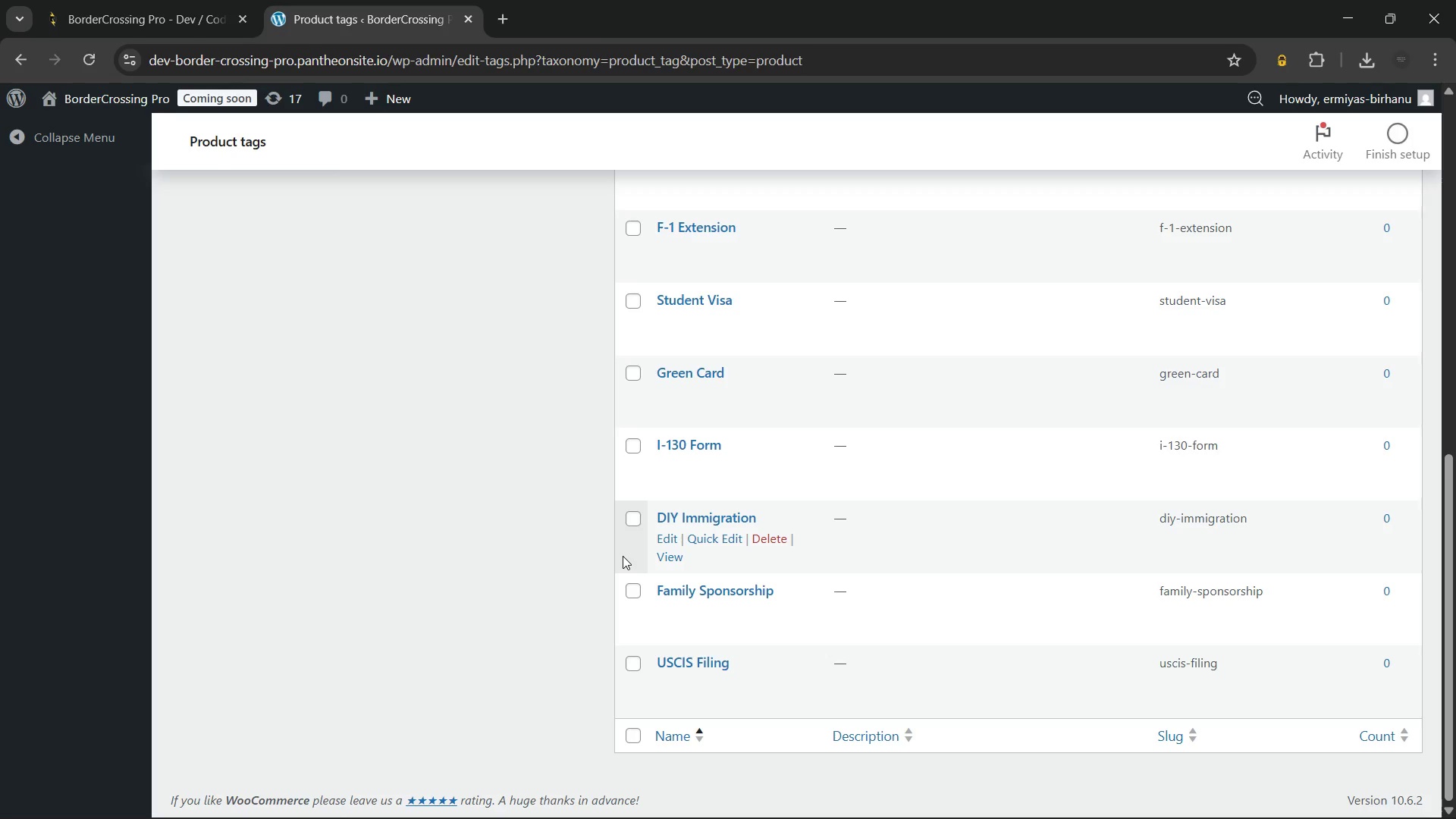 
scroll: coordinate [623, 556], scroll_direction: up, amount: 10.0
 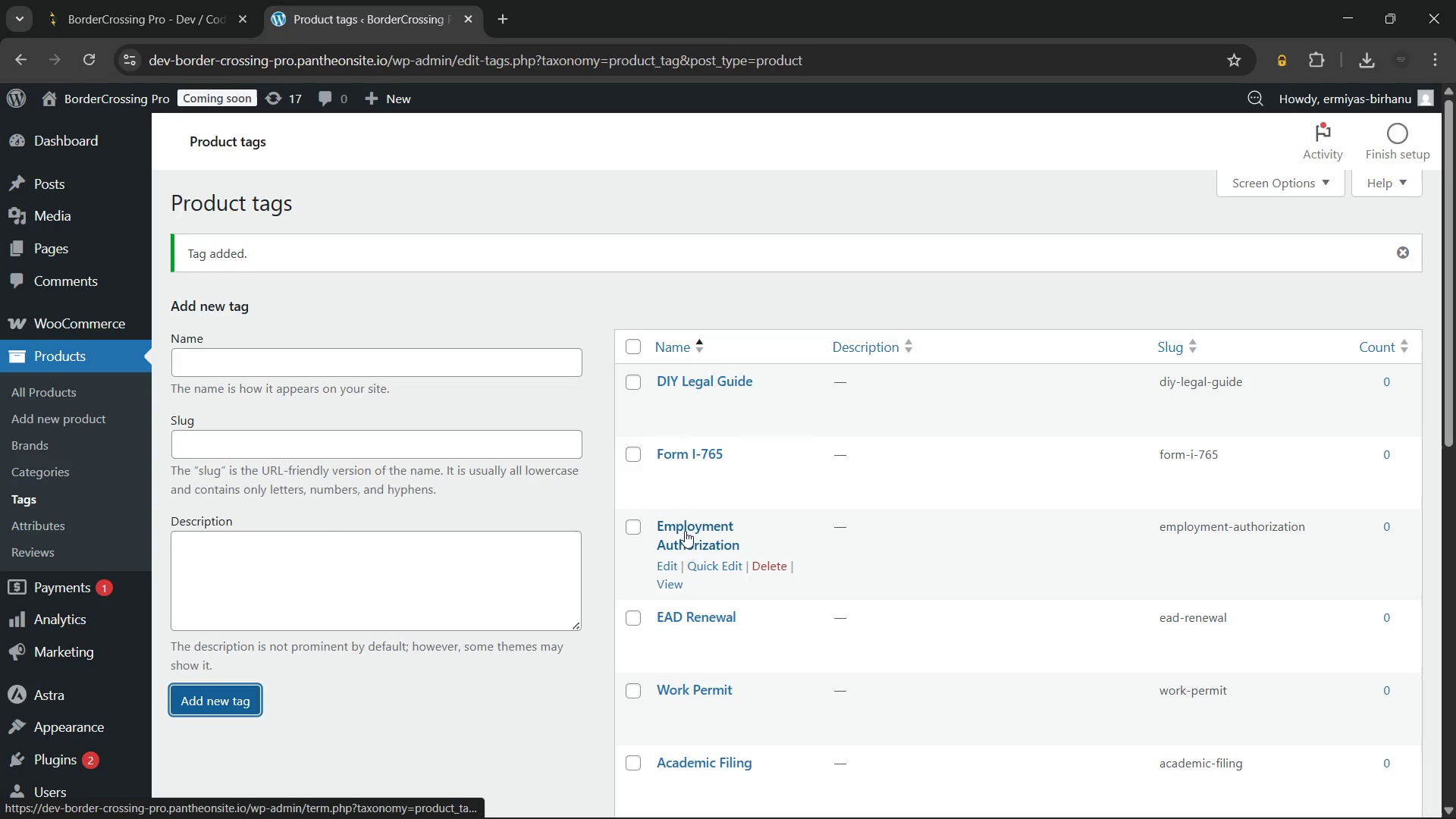 
scroll: coordinate [668, 531], scroll_direction: down, amount: 14.0
 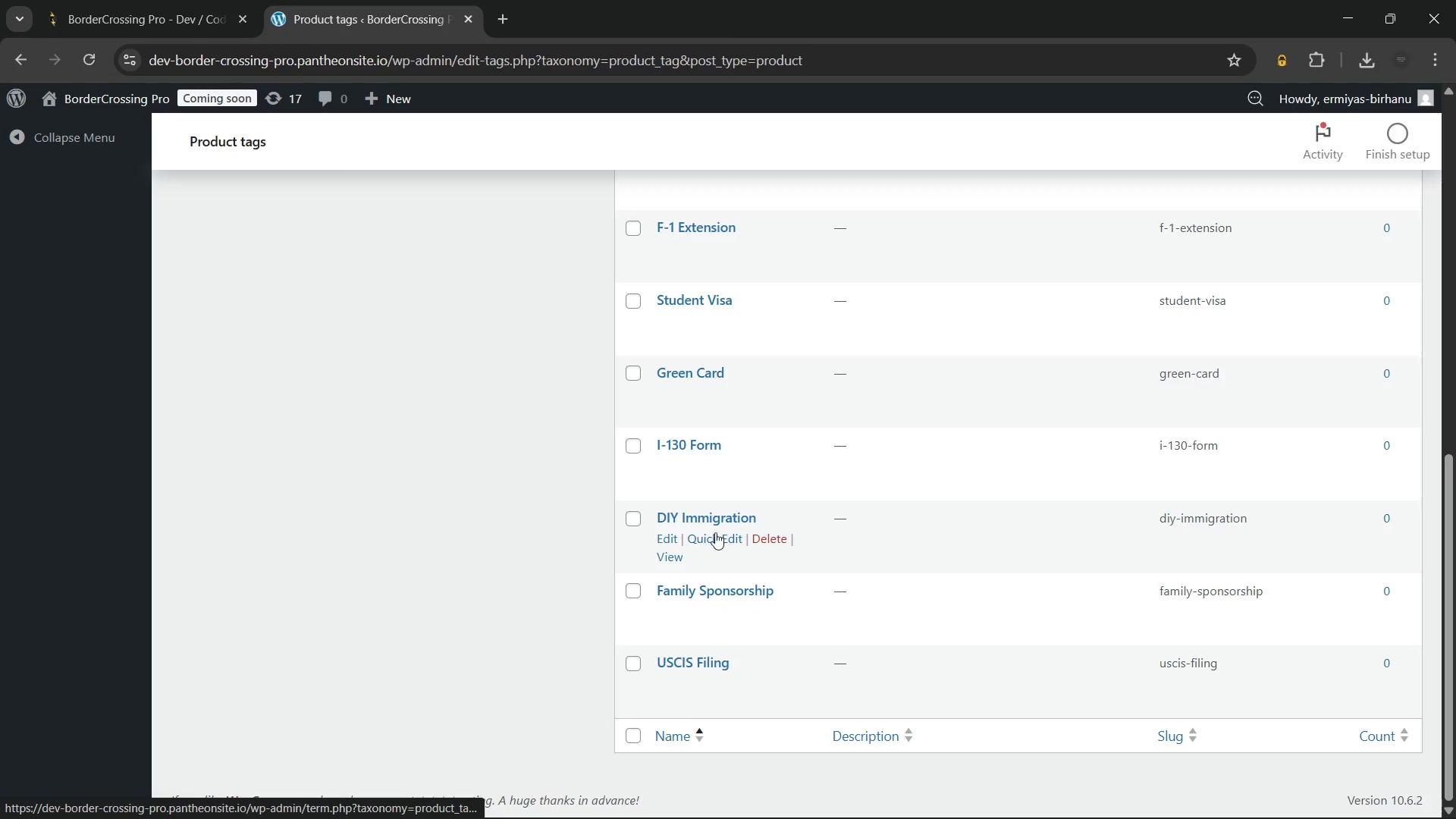 
scroll: coordinate [713, 519], scroll_direction: none, amount: 0.0
 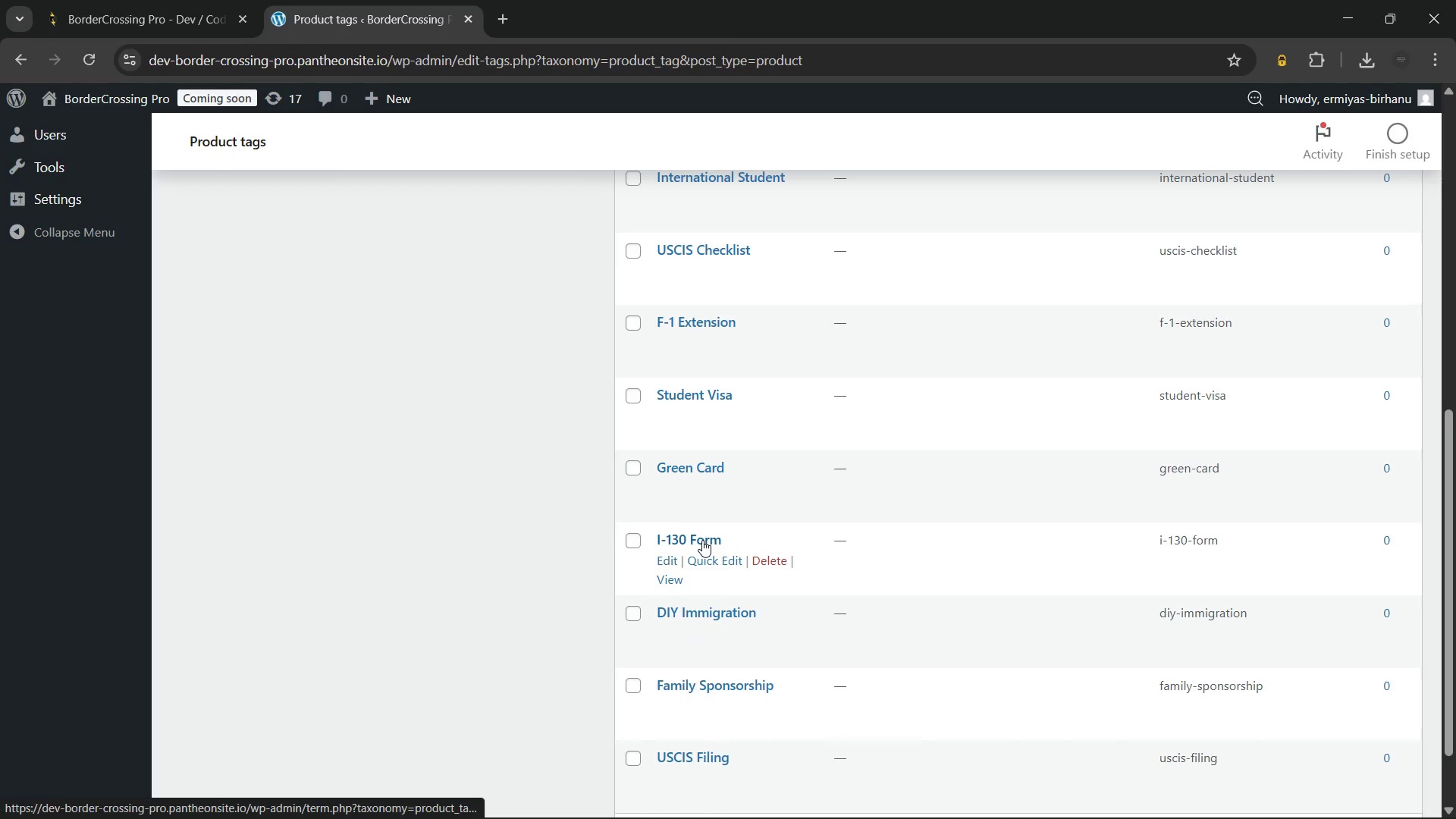 
scroll: coordinate [704, 532], scroll_direction: up, amount: 5.0
 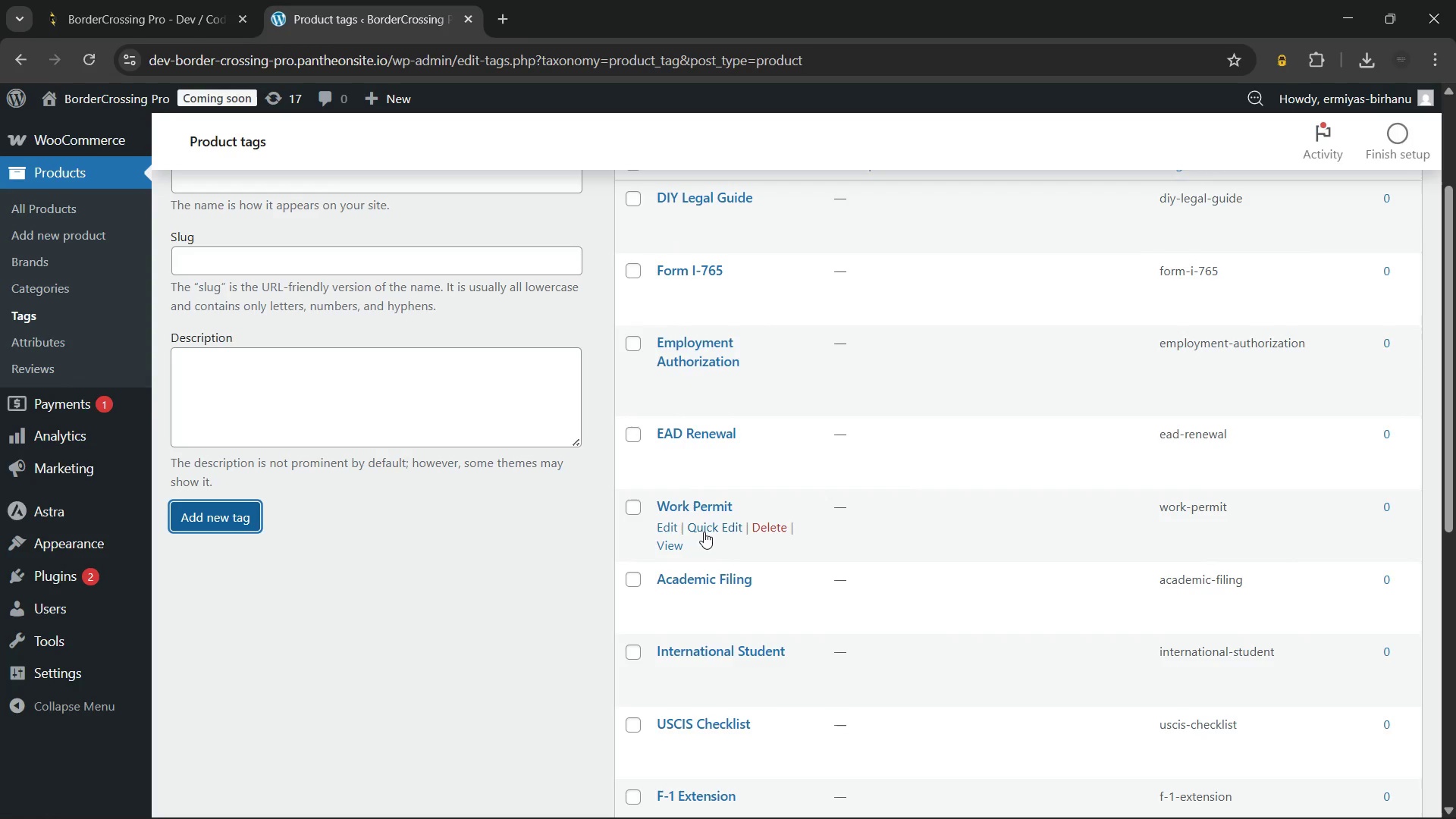 
scroll: coordinate [704, 548], scroll_direction: up, amount: 4.0
 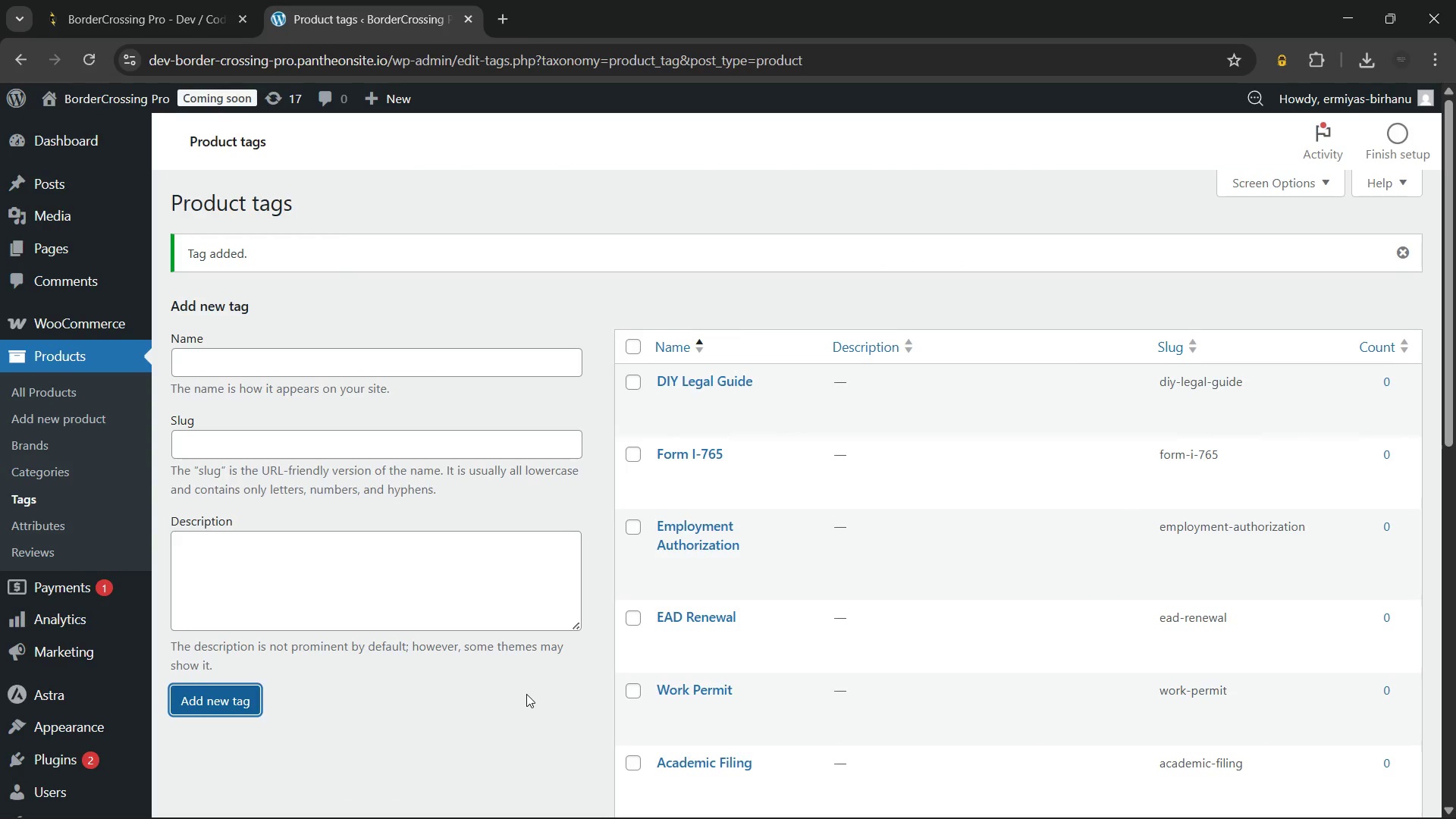 
wait(25.47)
 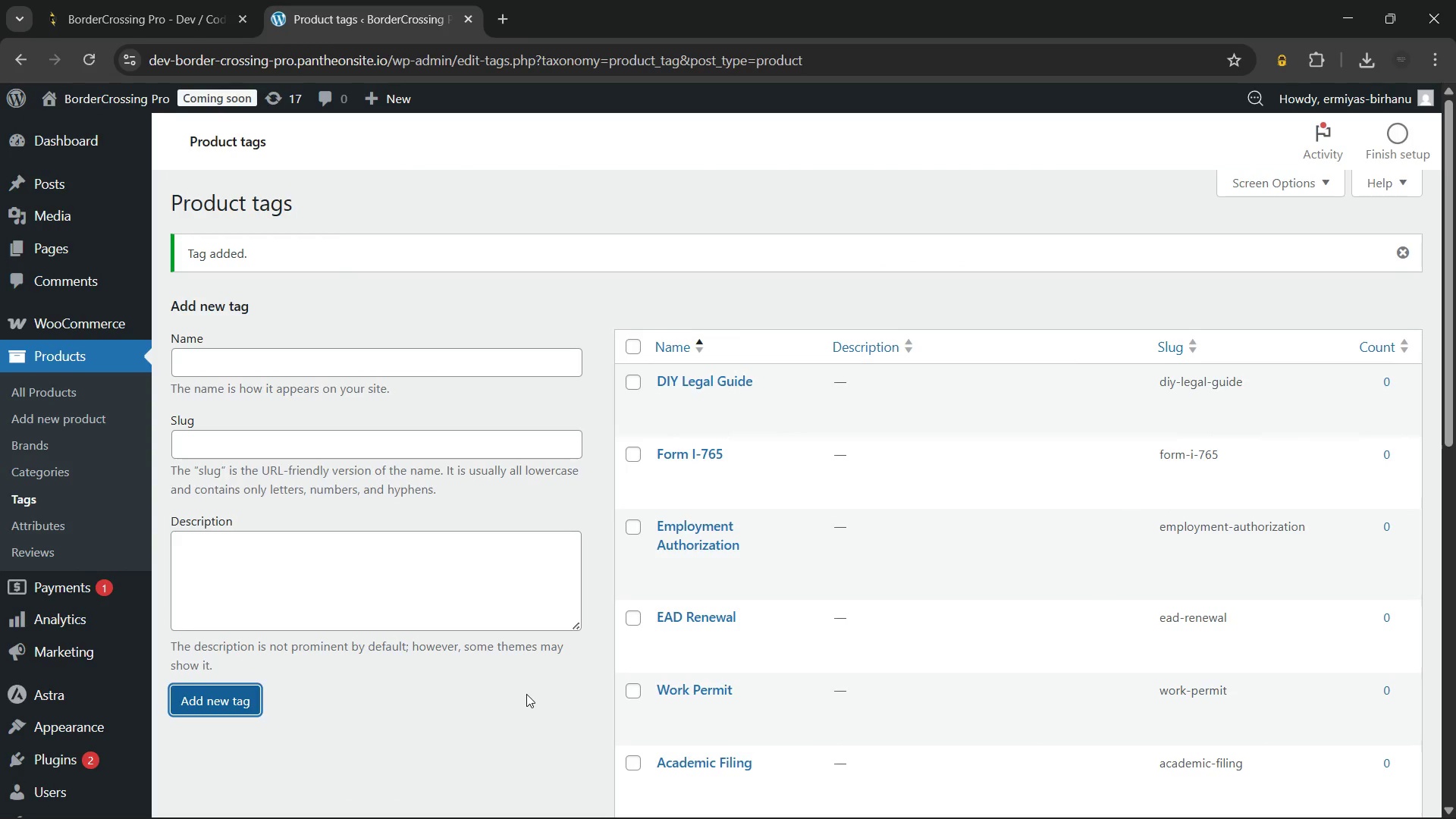 
scroll: coordinate [518, 639], scroll_direction: up, amount: 4.0
 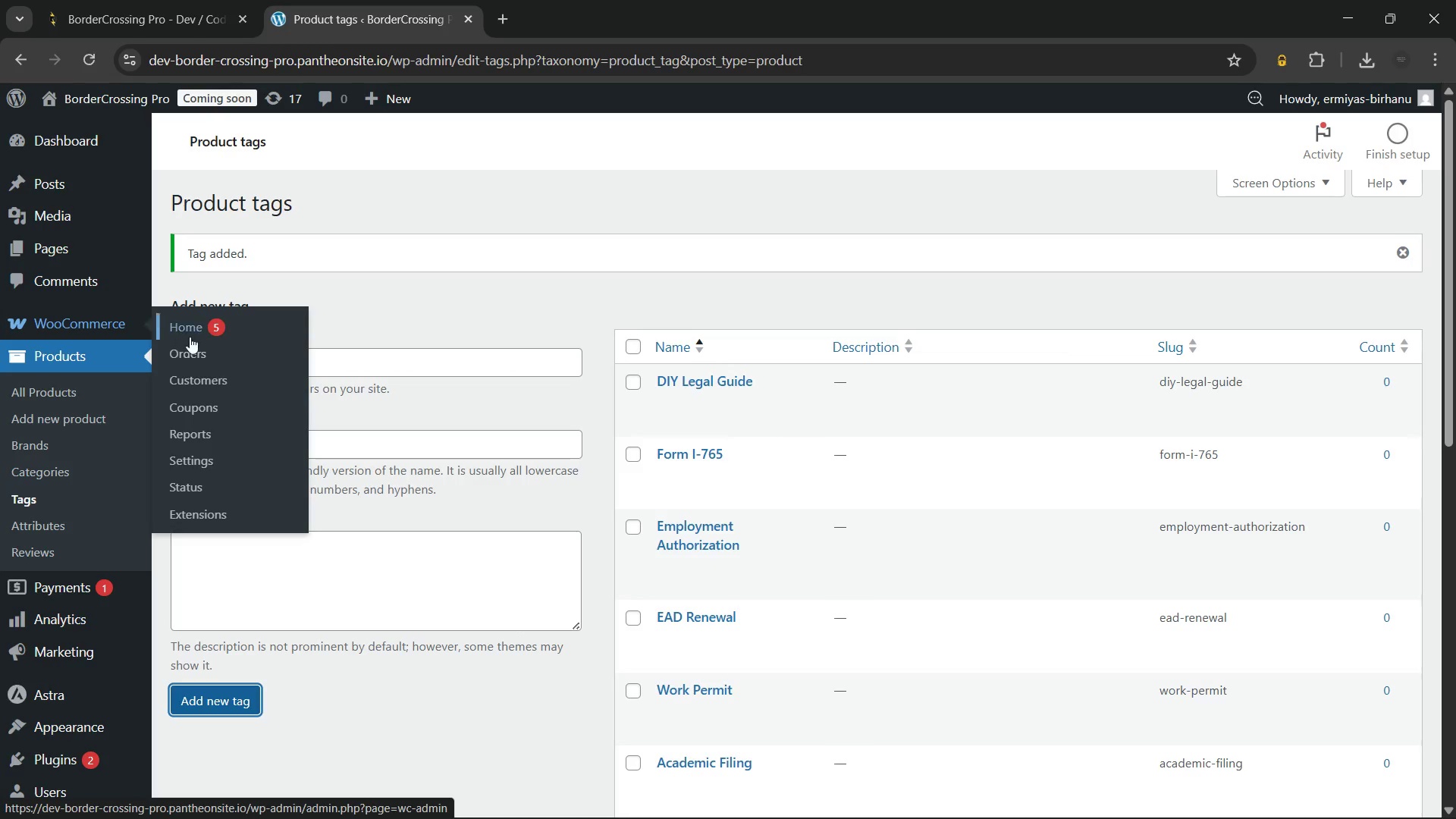 
left_click([219, 458])
 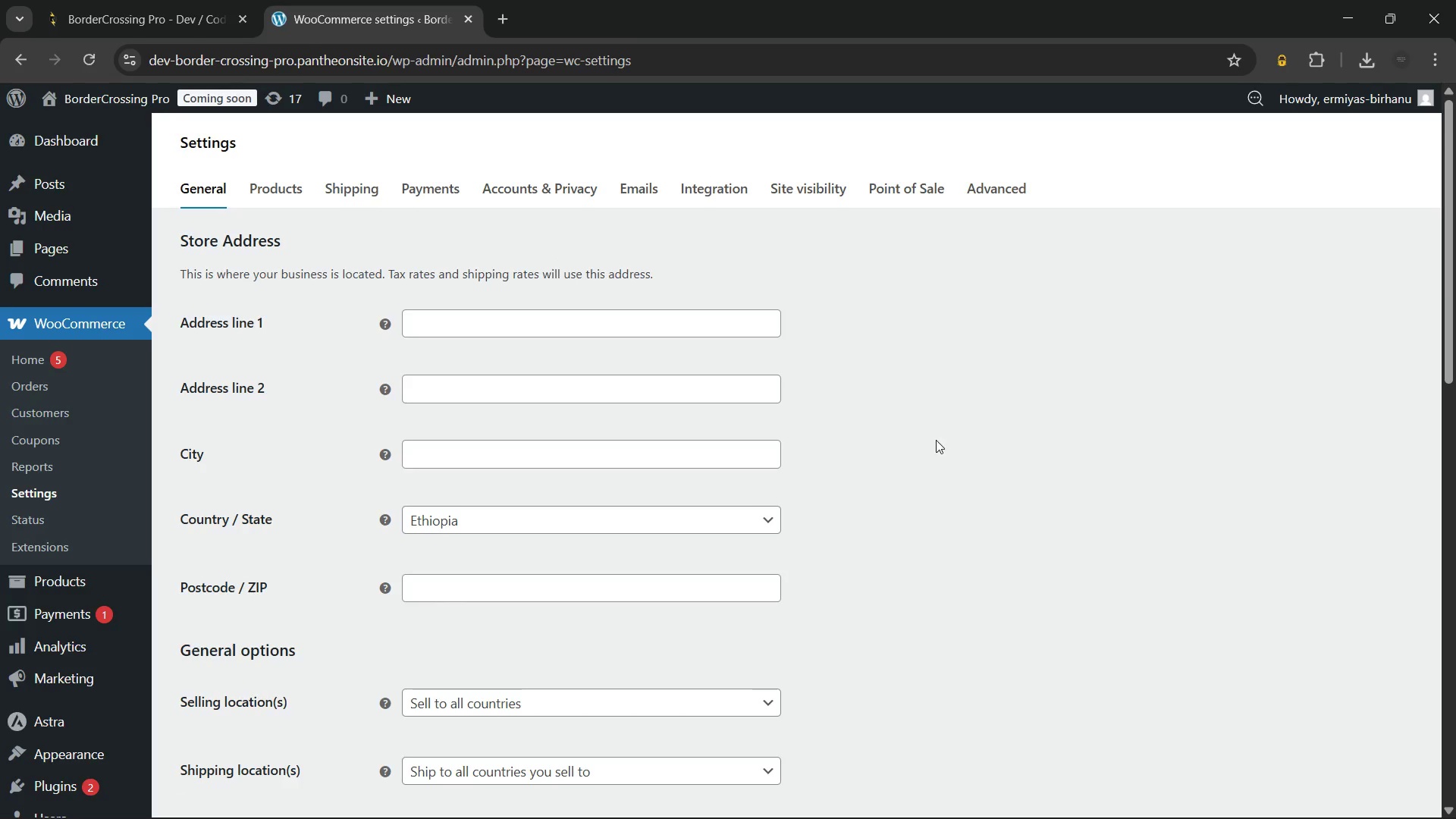 
wait(5.48)
 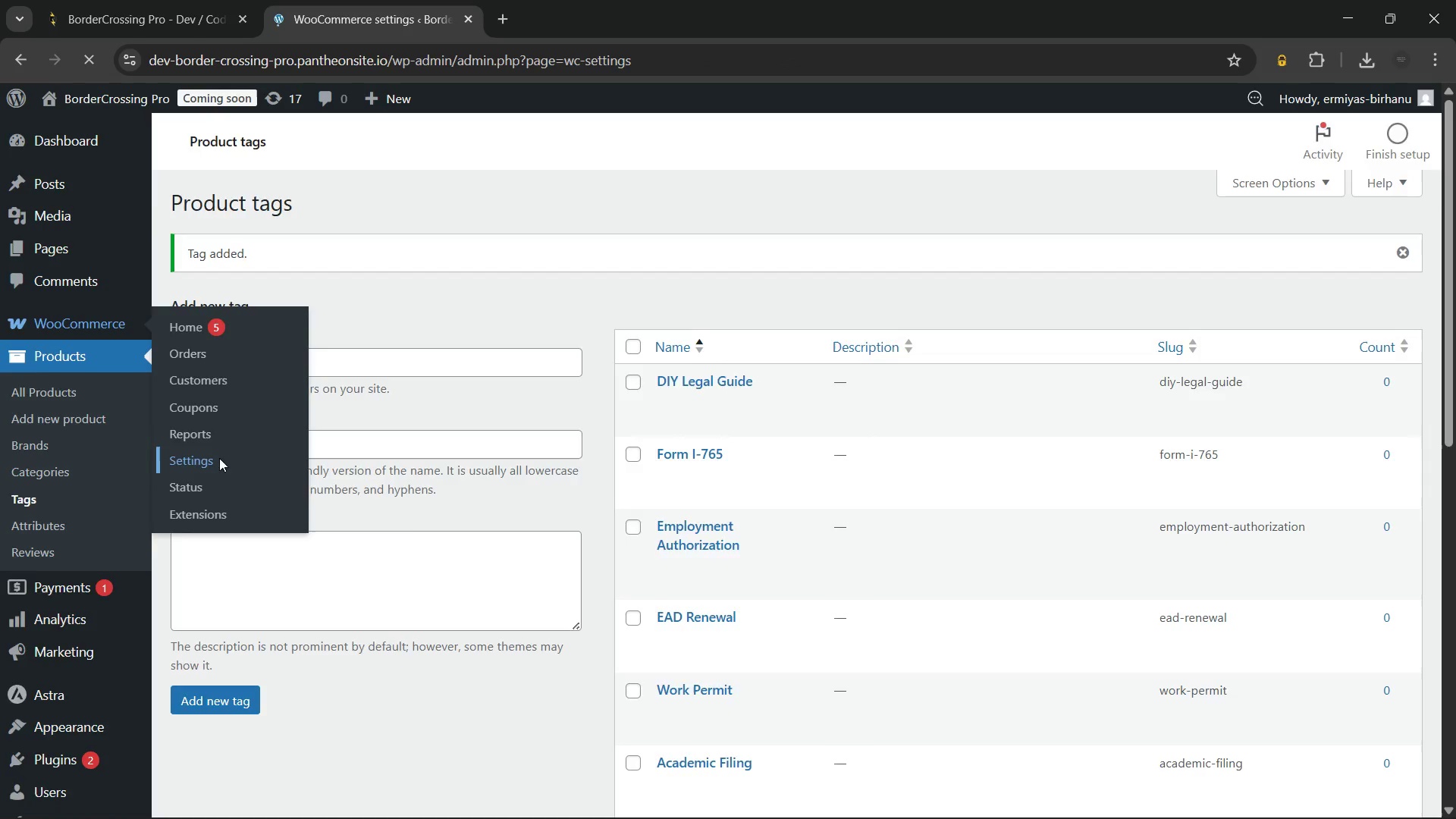 
left_click([274, 190])
 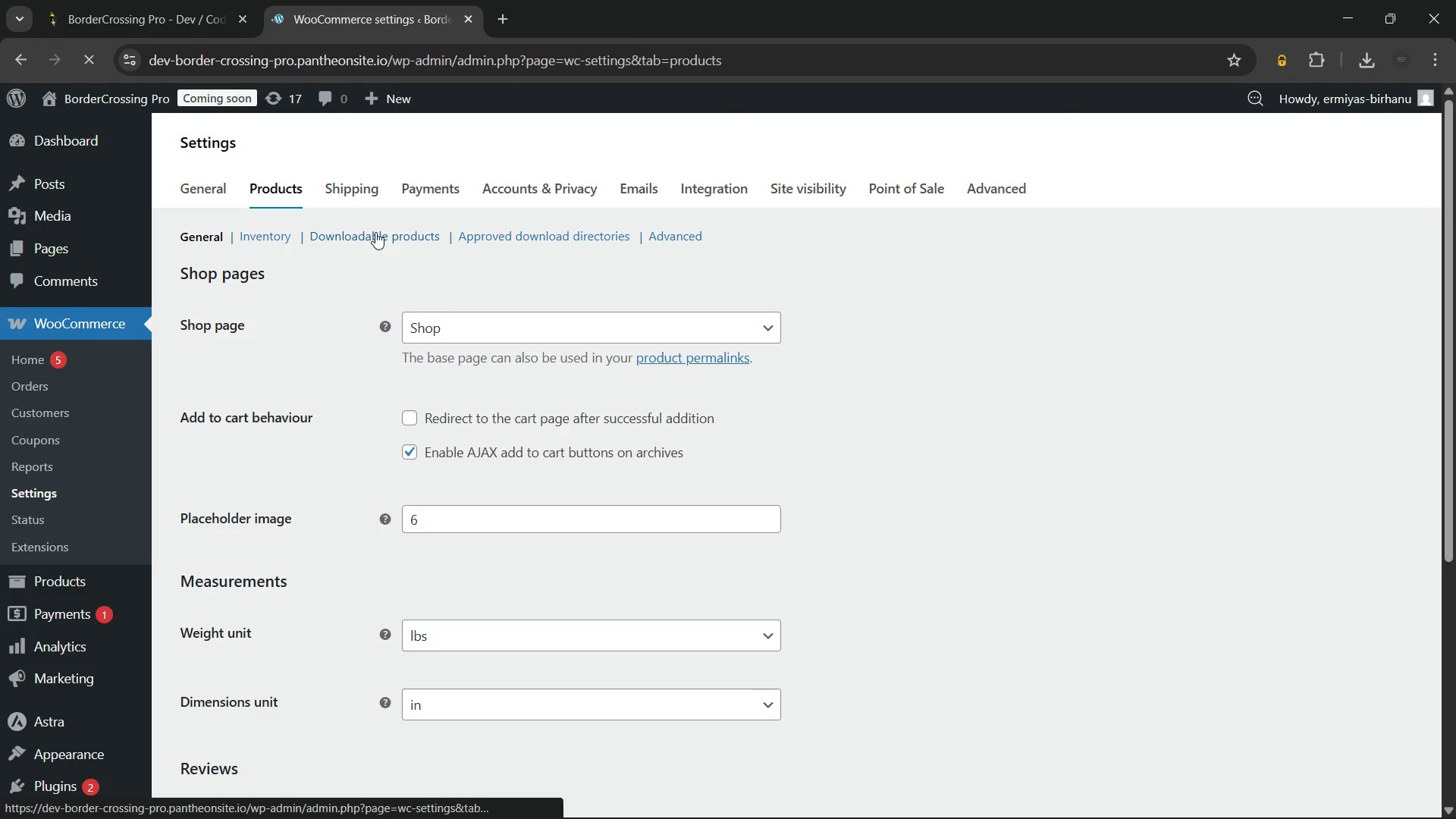 
wait(5.34)
 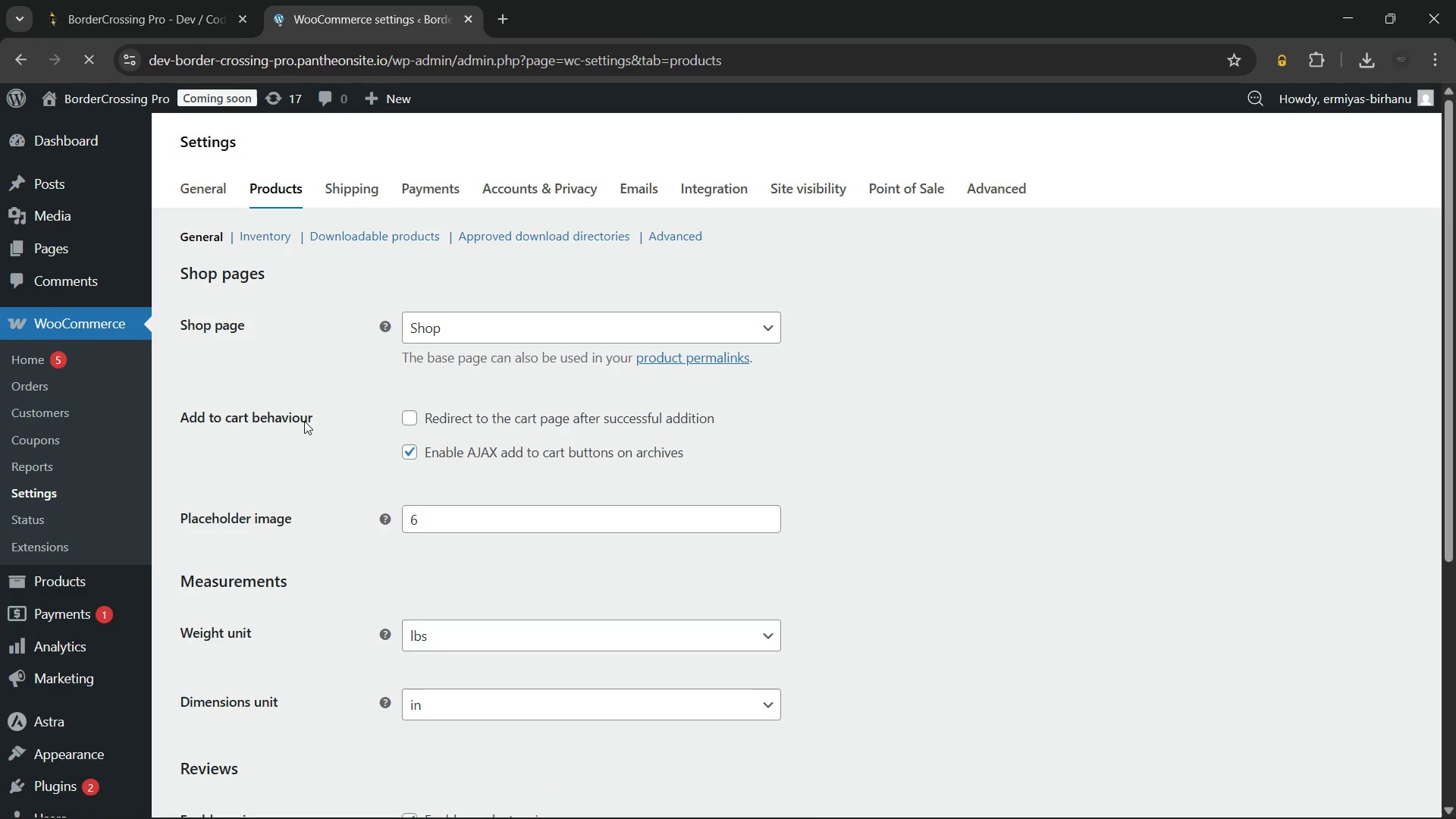 
left_click([375, 232])
 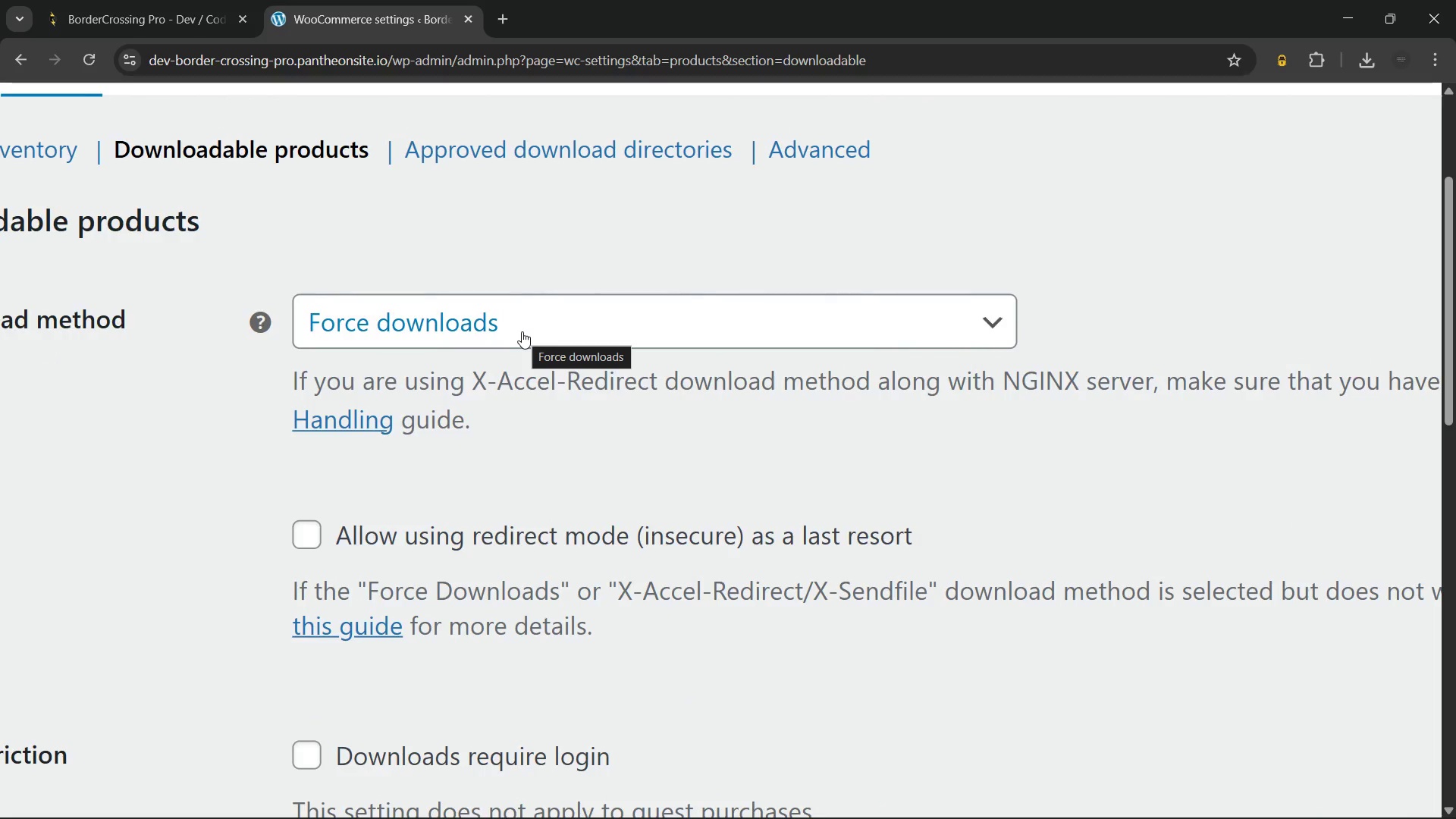 
wait(6.0)
 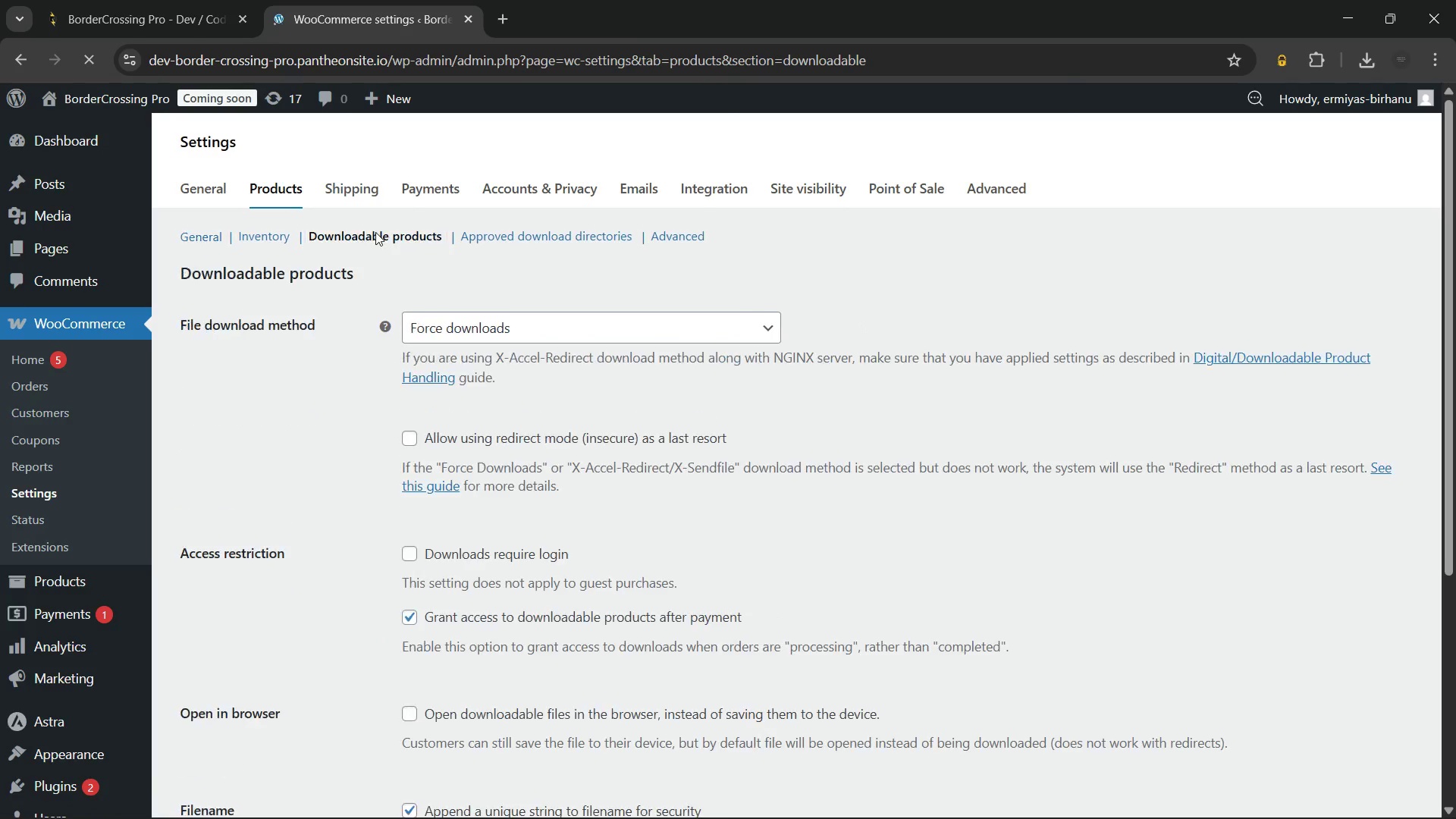 
left_click([1017, 331])
 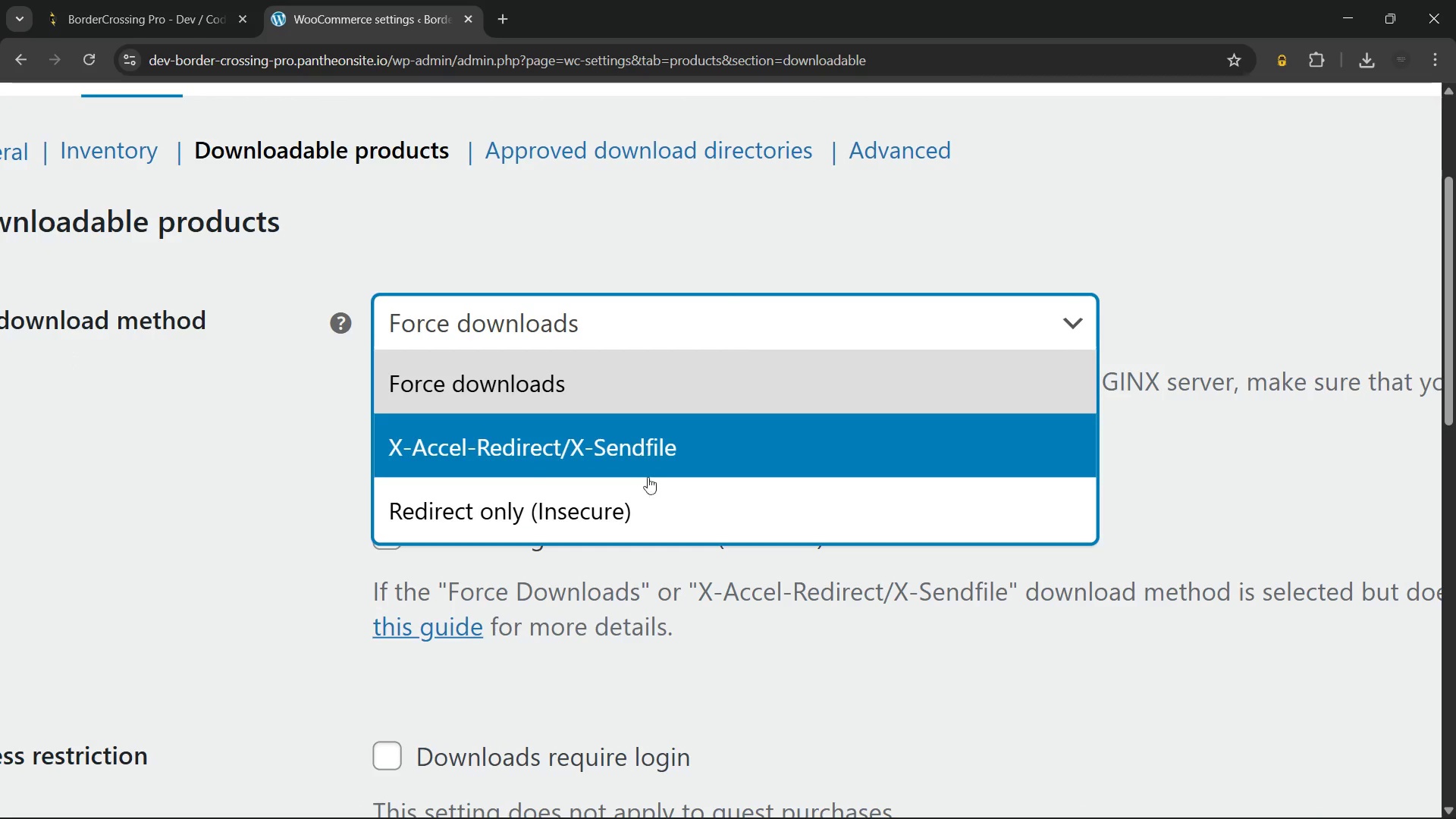 
wait(6.52)
 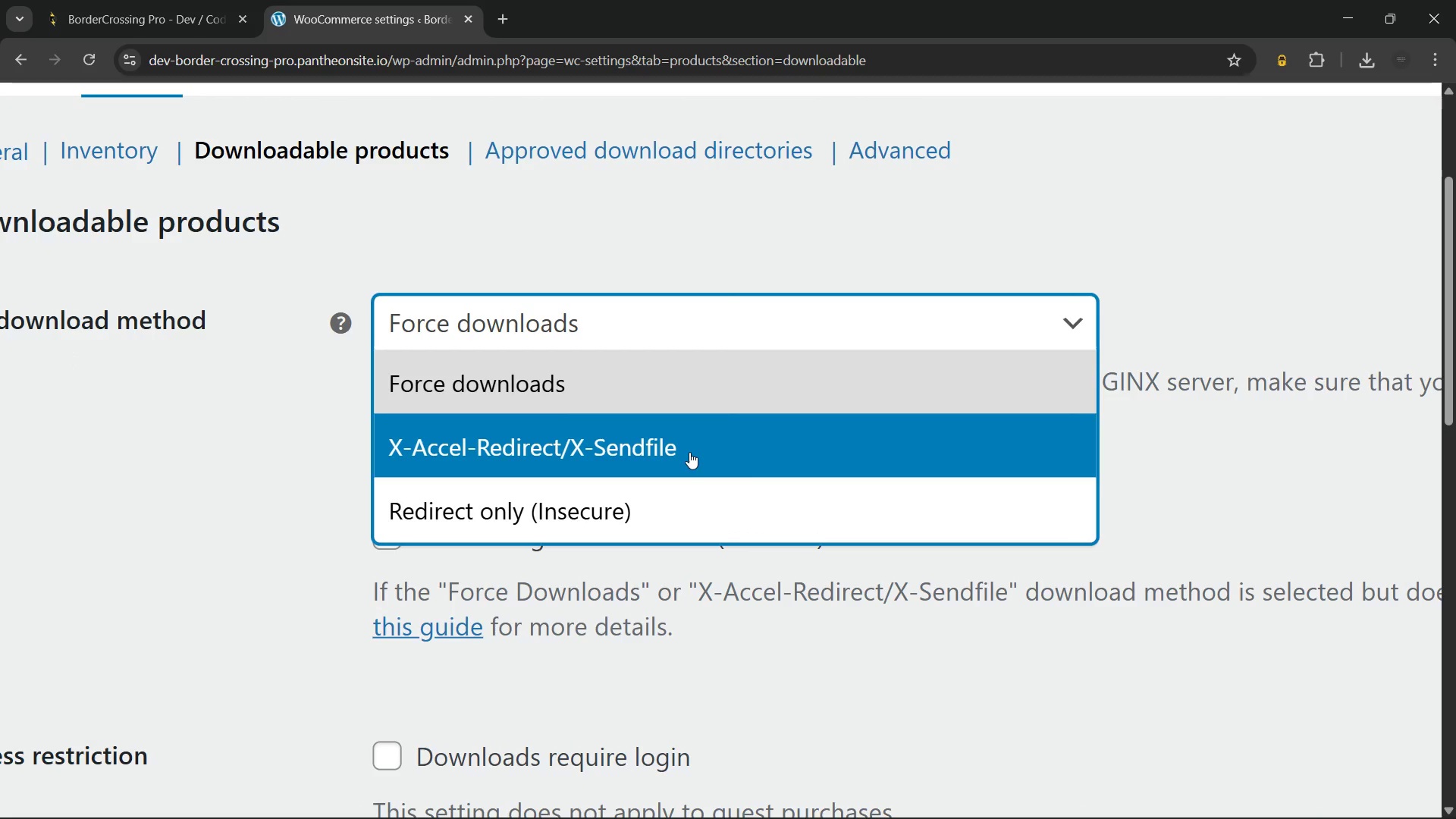 
left_click([774, 376])
 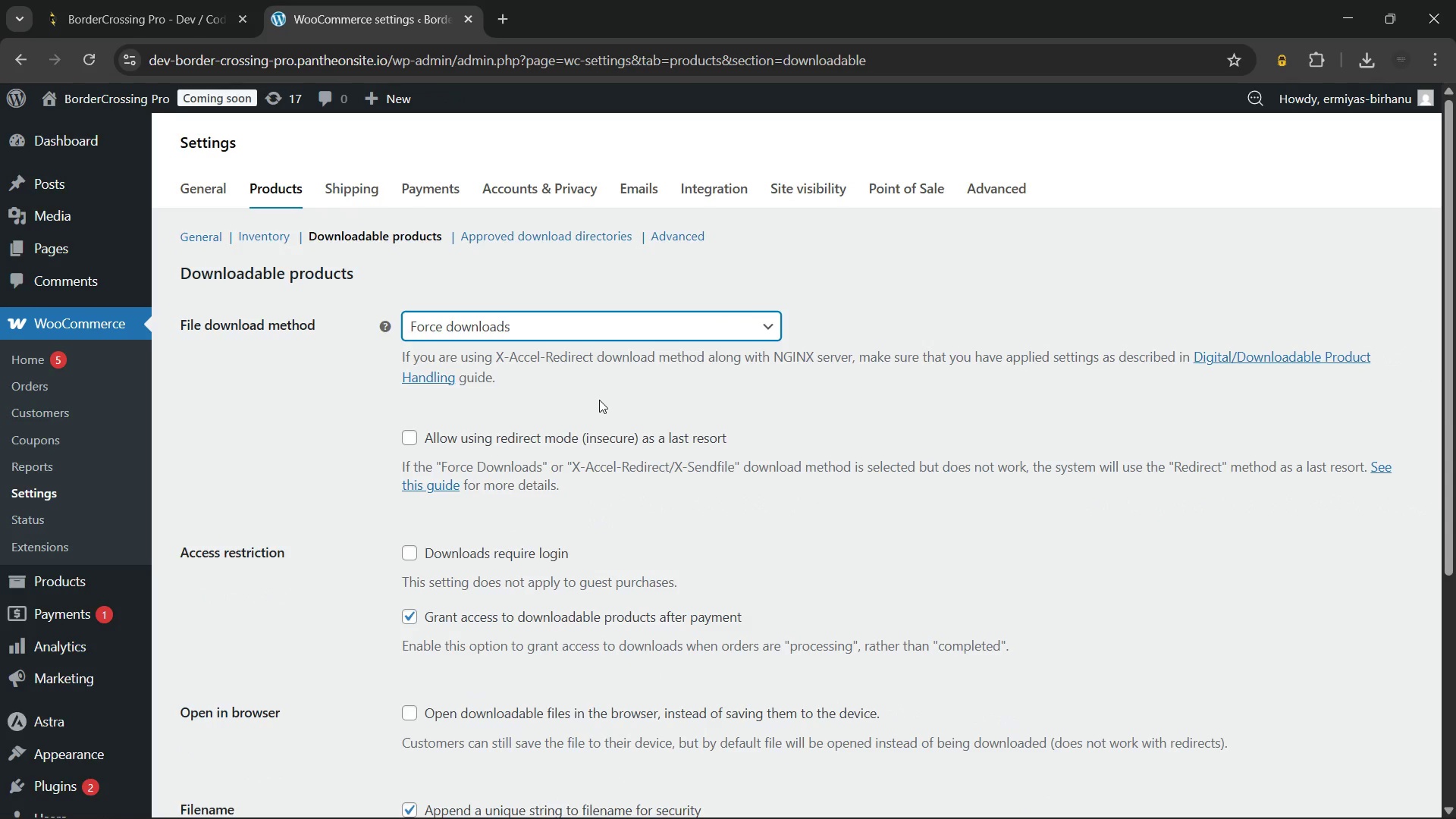 
scroll: coordinate [598, 481], scroll_direction: down, amount: 10.0
 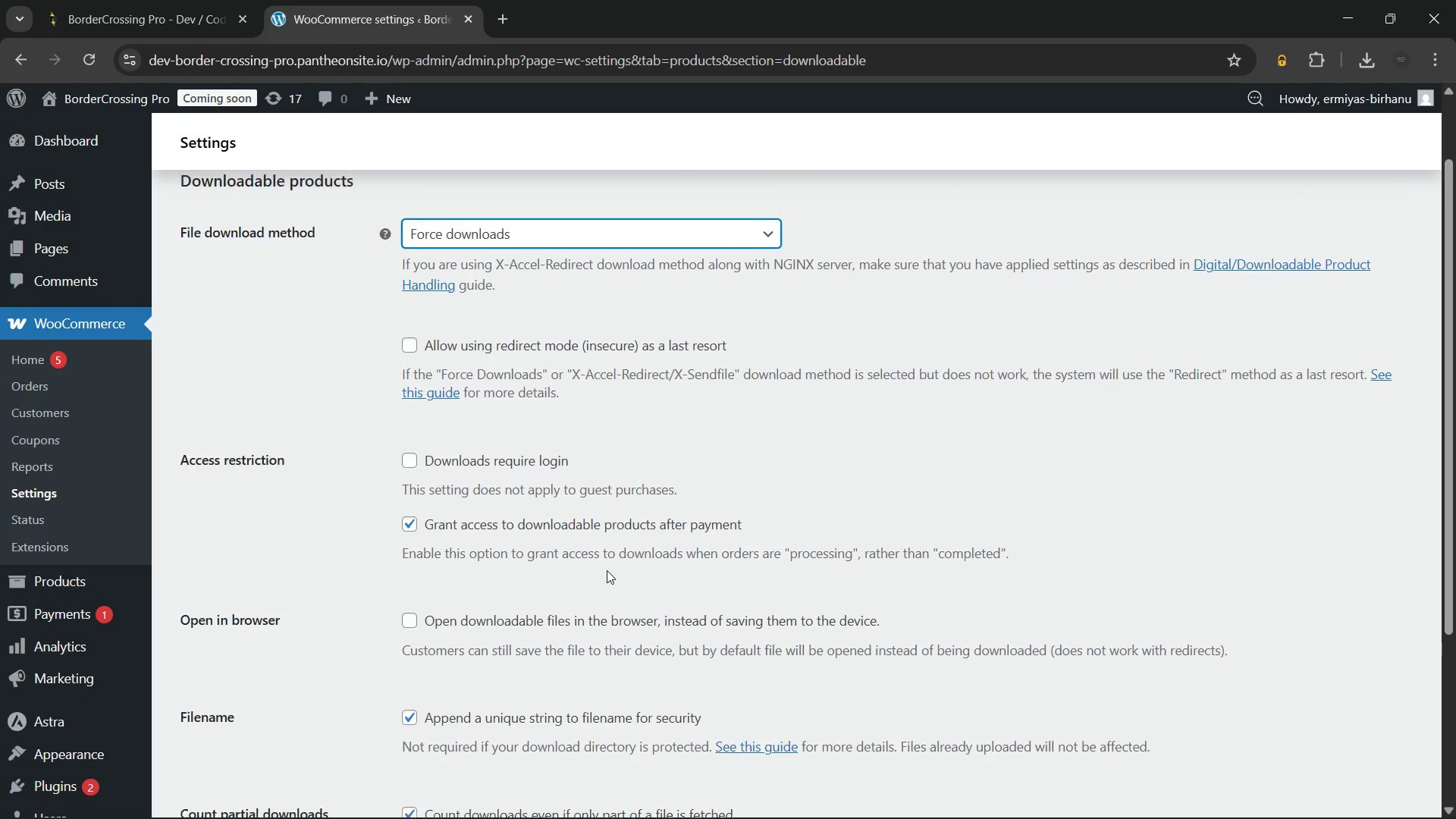 
wait(5.58)
 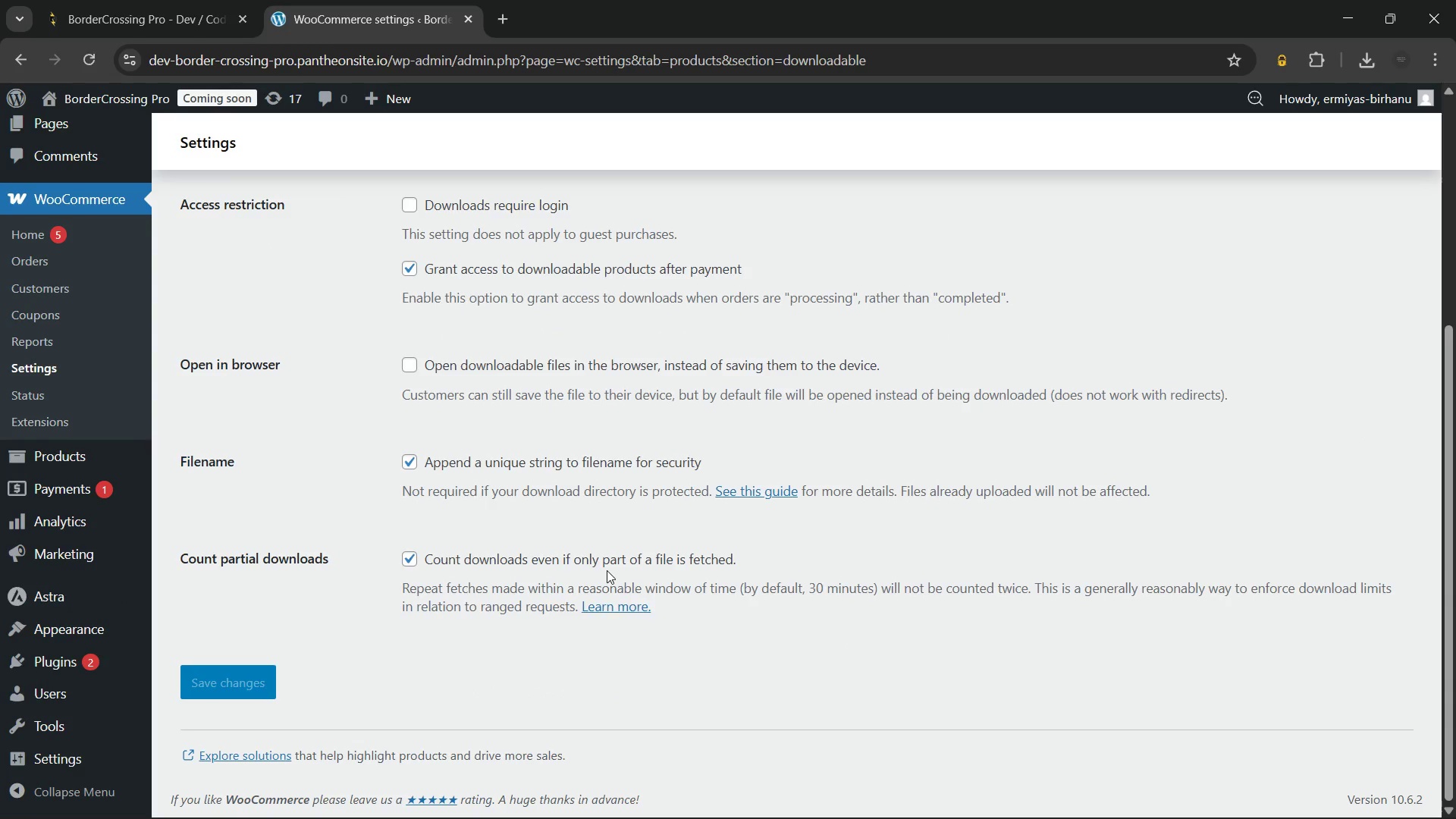 
left_click([302, 388])
 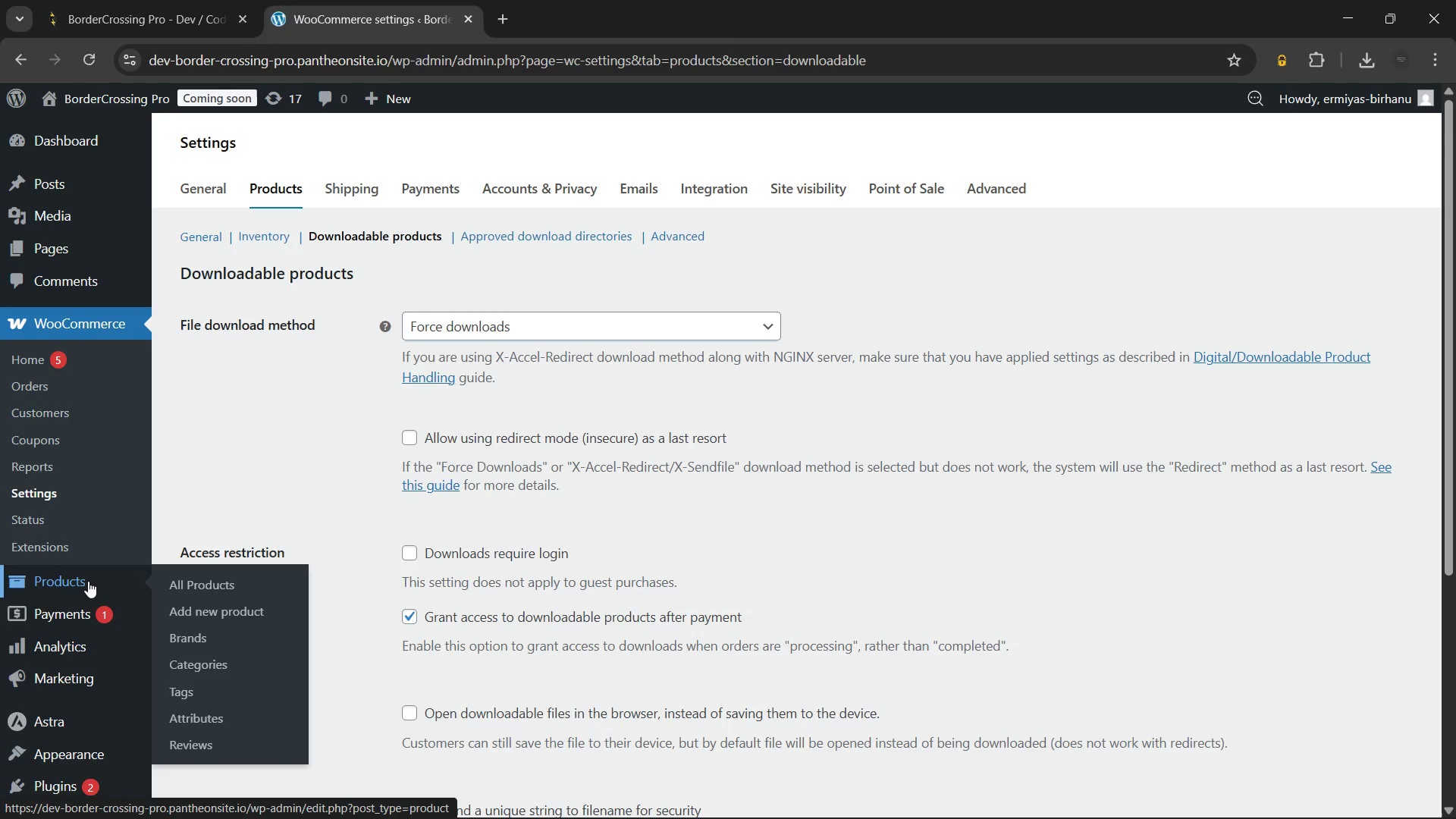 
scroll: coordinate [90, 544], scroll_direction: down, amount: 3.0
 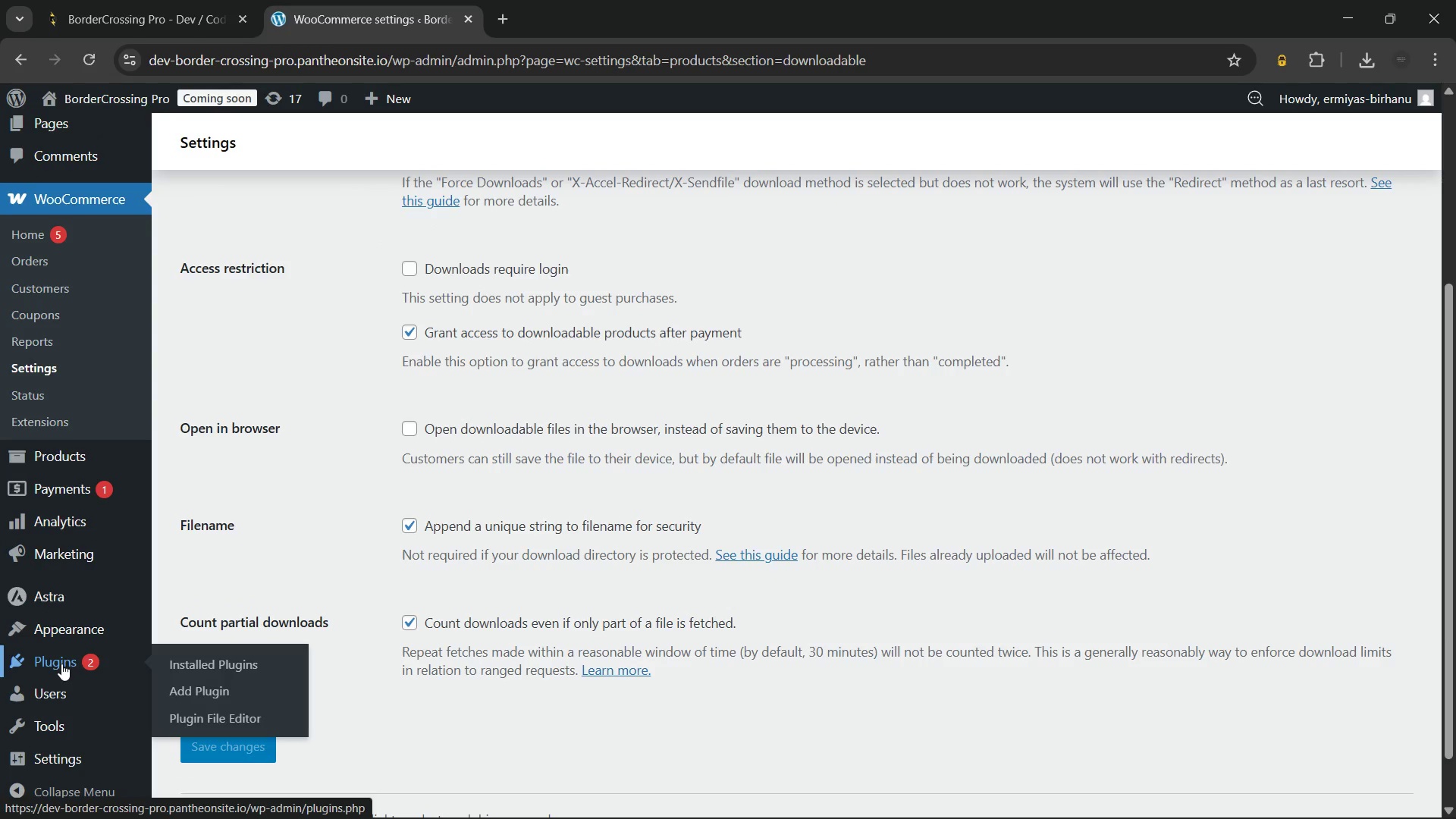 
left_click([61, 664])
 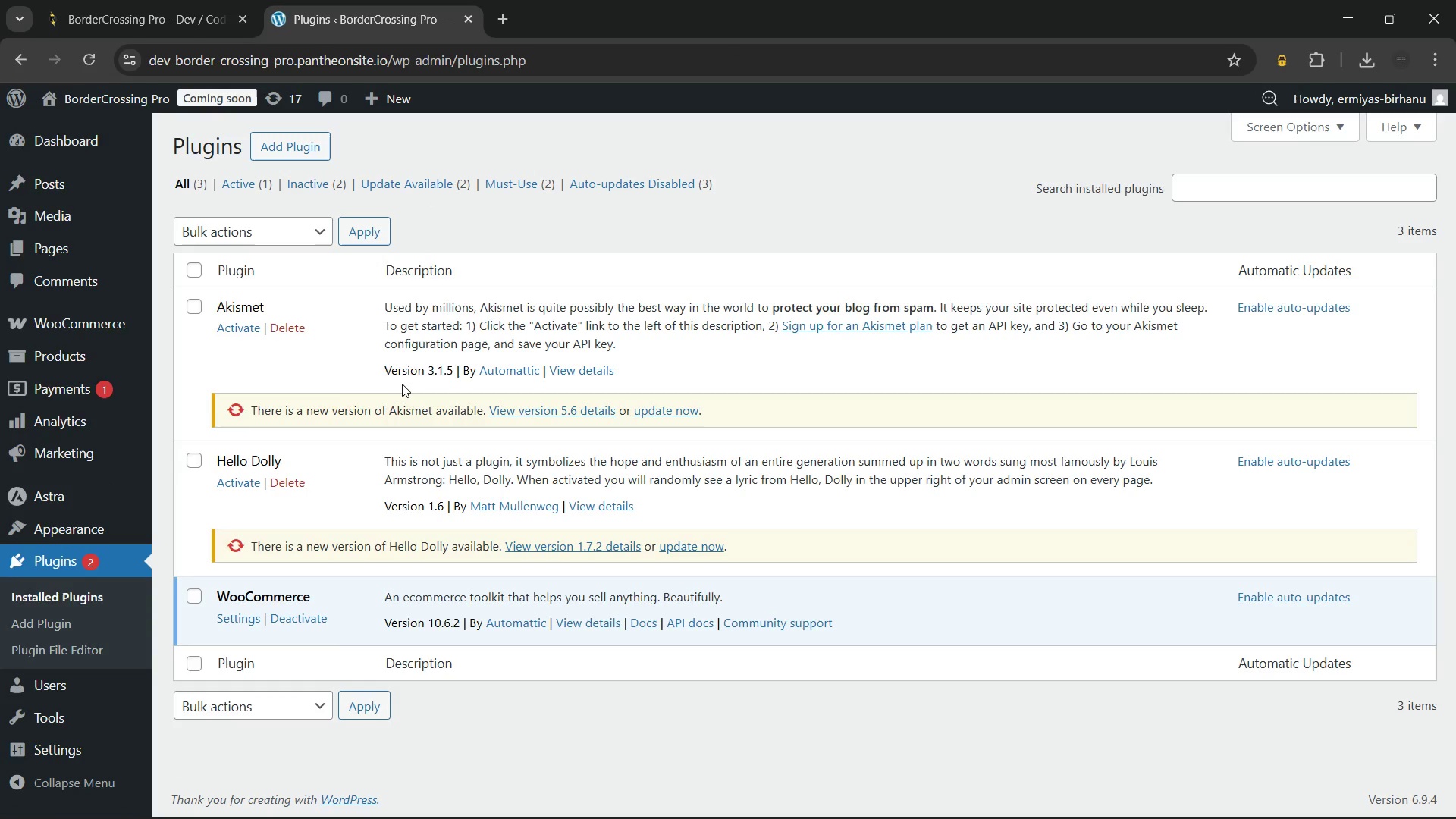 
wait(27.0)
 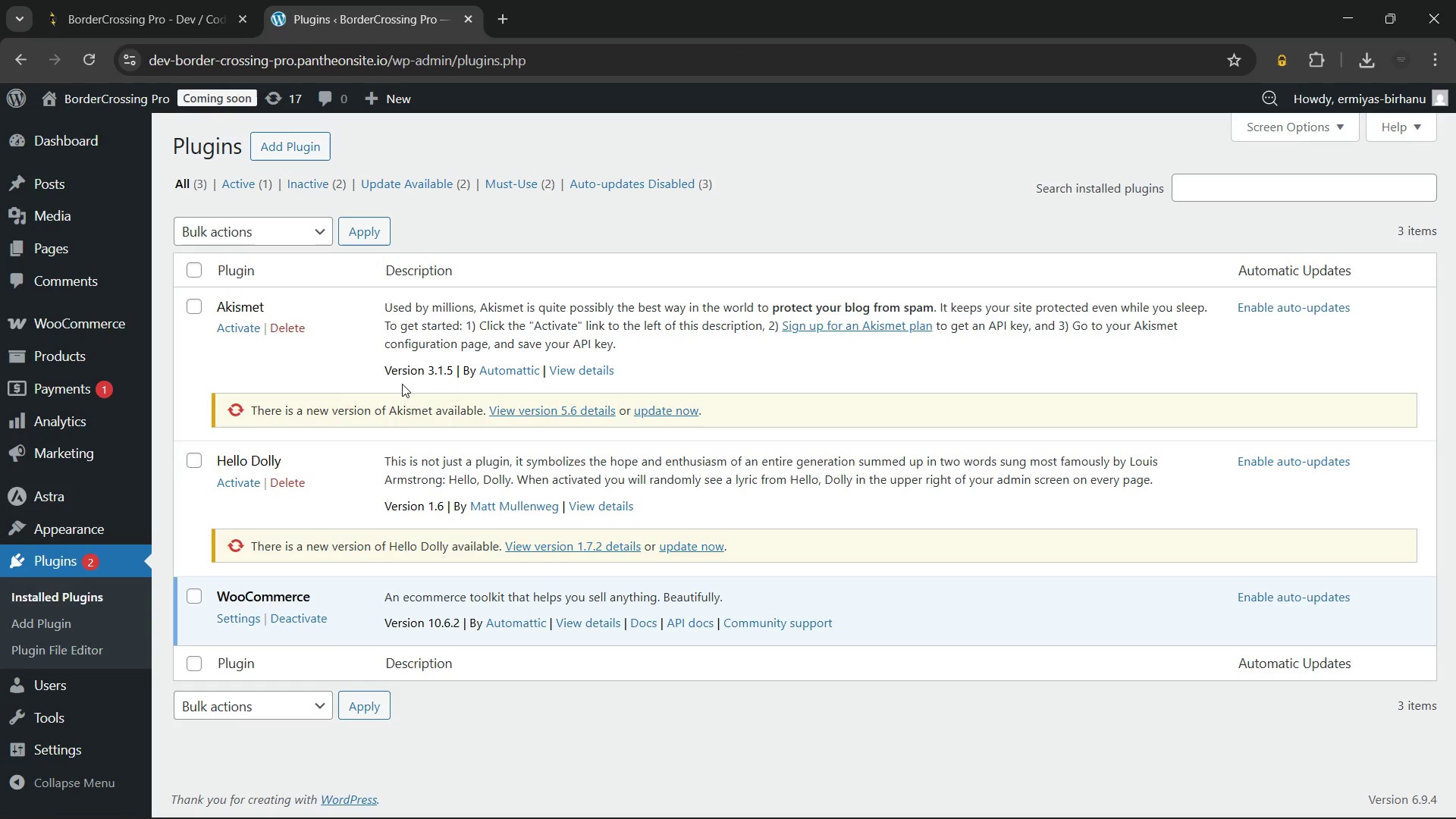 
left_click([279, 138])
 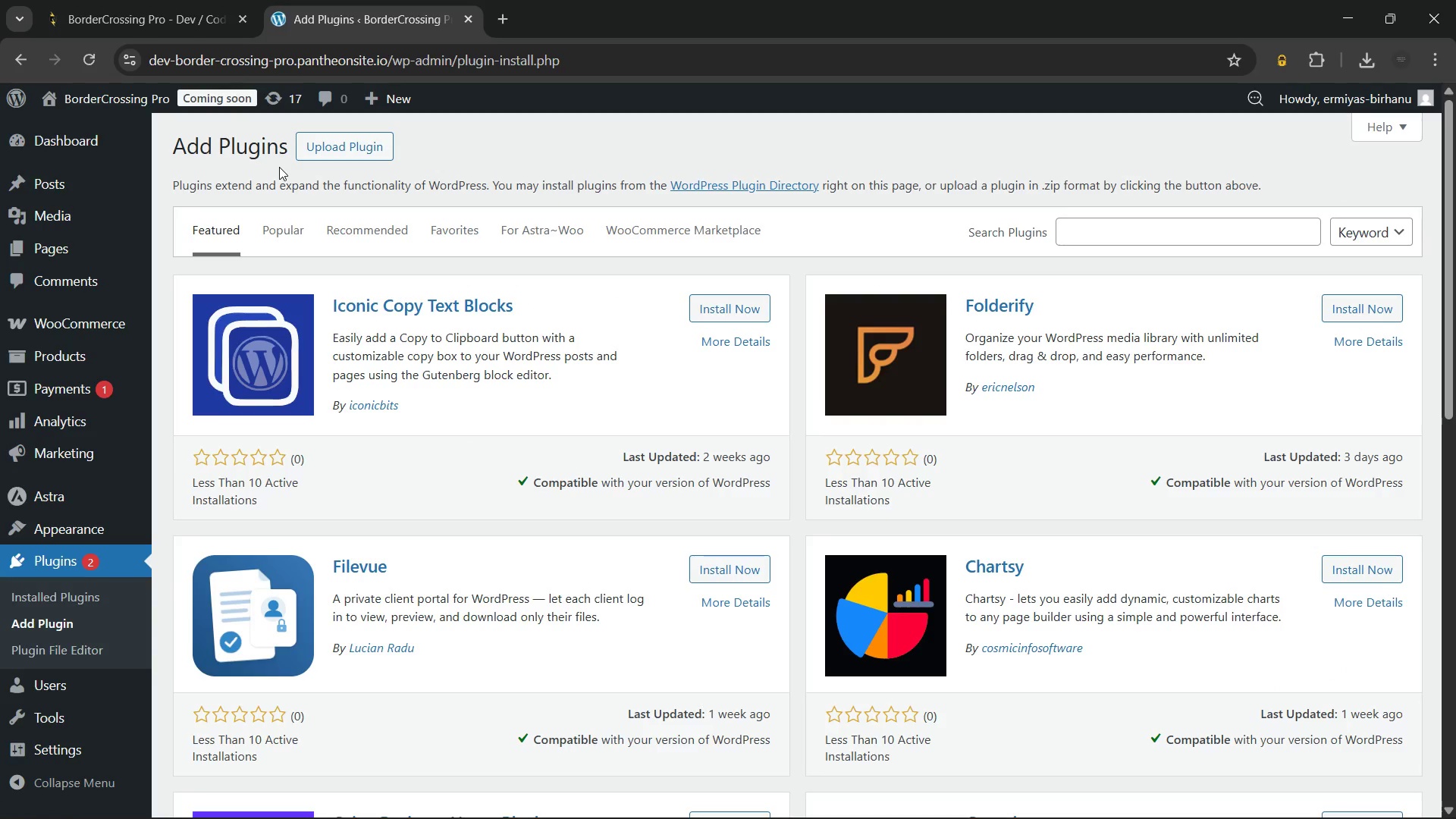 
wait(7.88)
 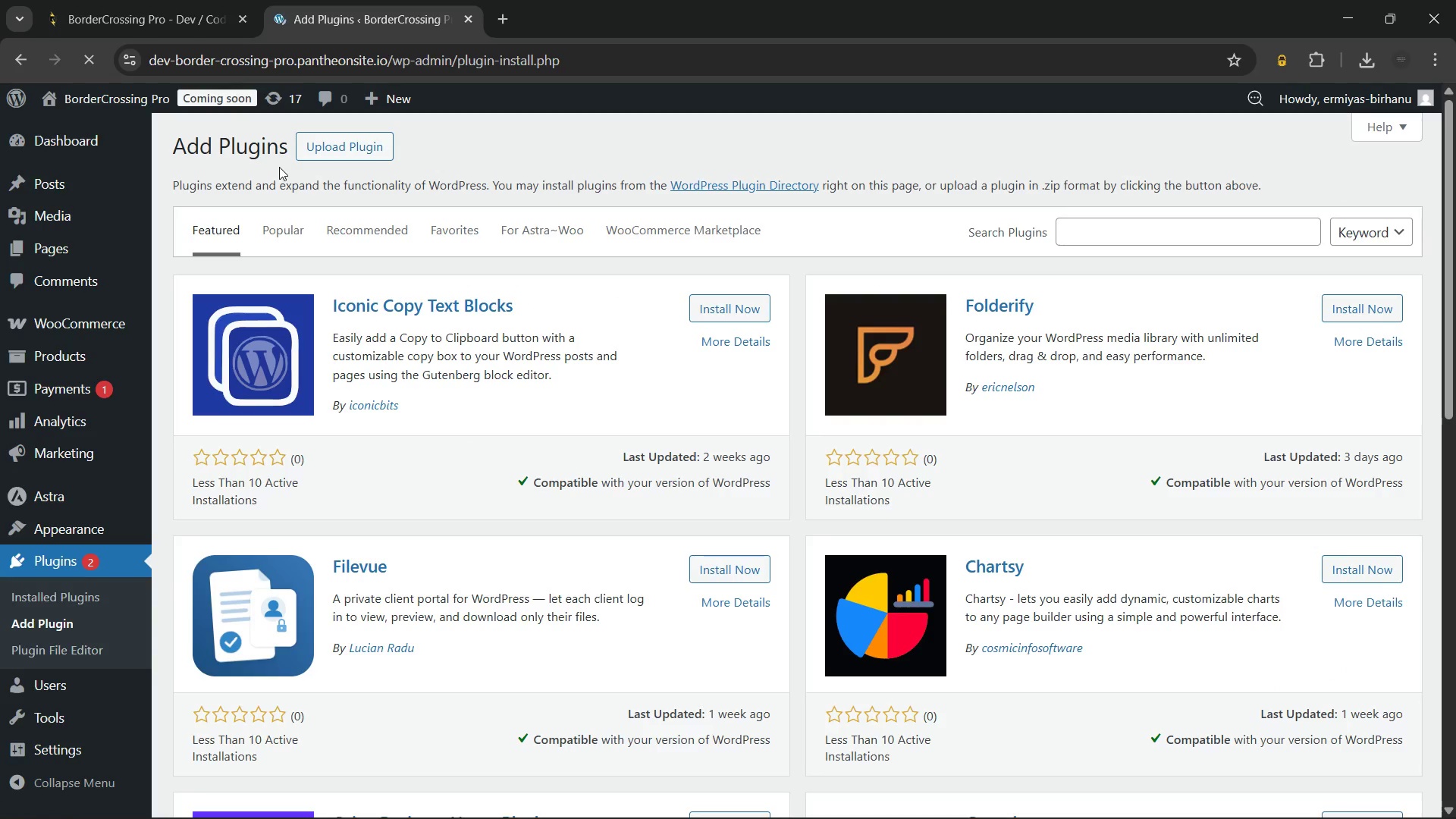 
left_click([1092, 232])
 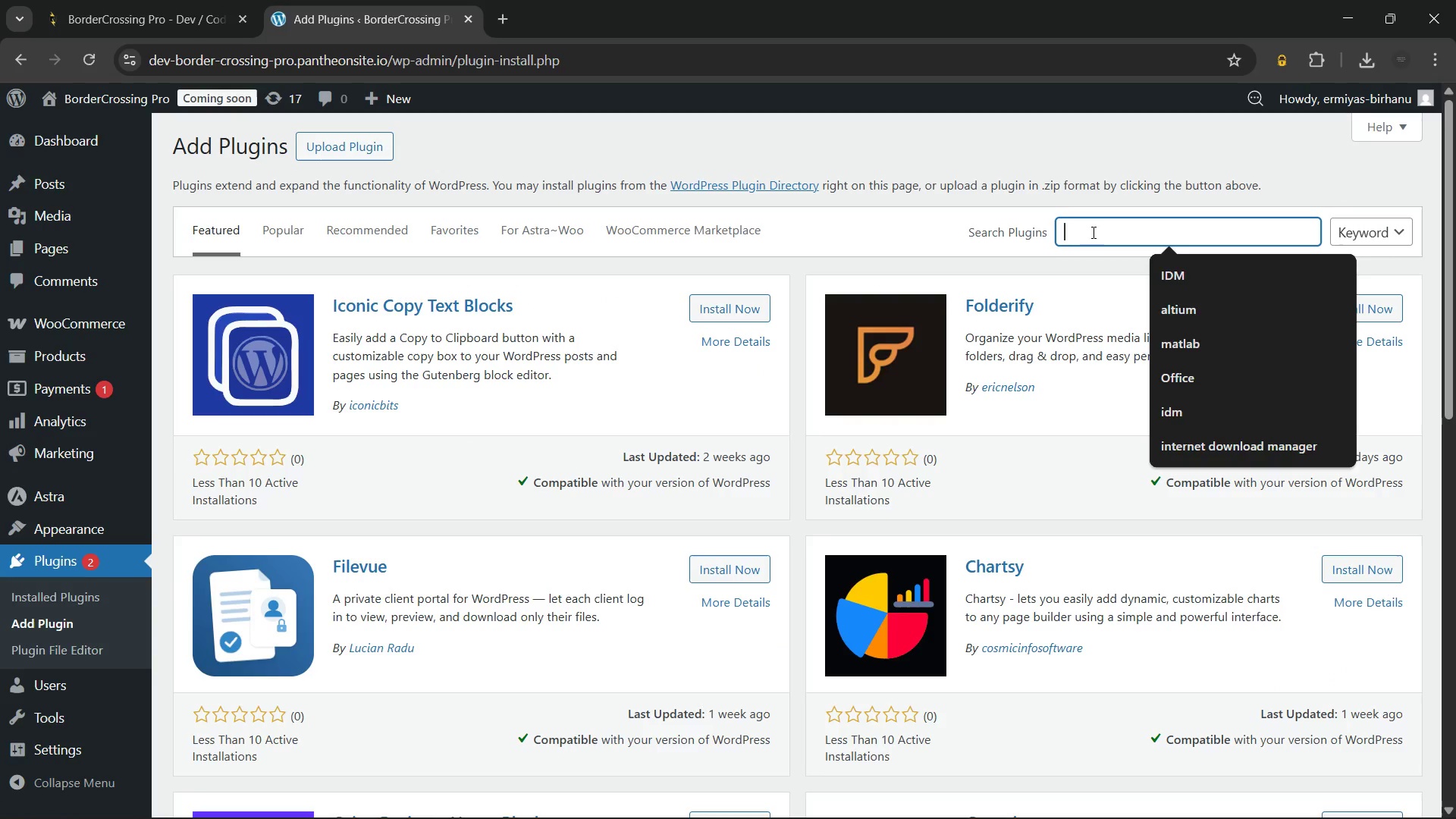 
type(yoast)
 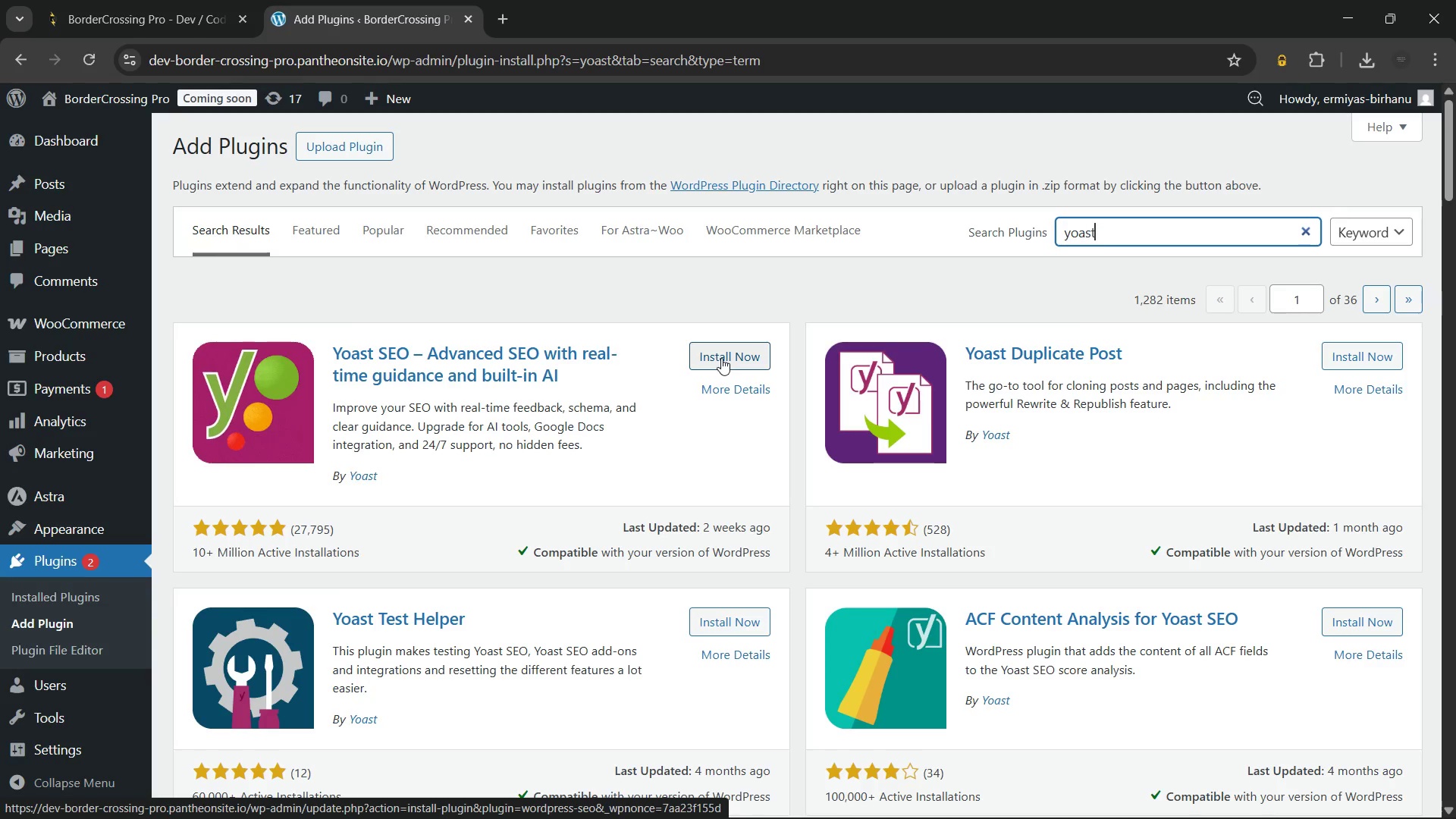 
wait(11.45)
 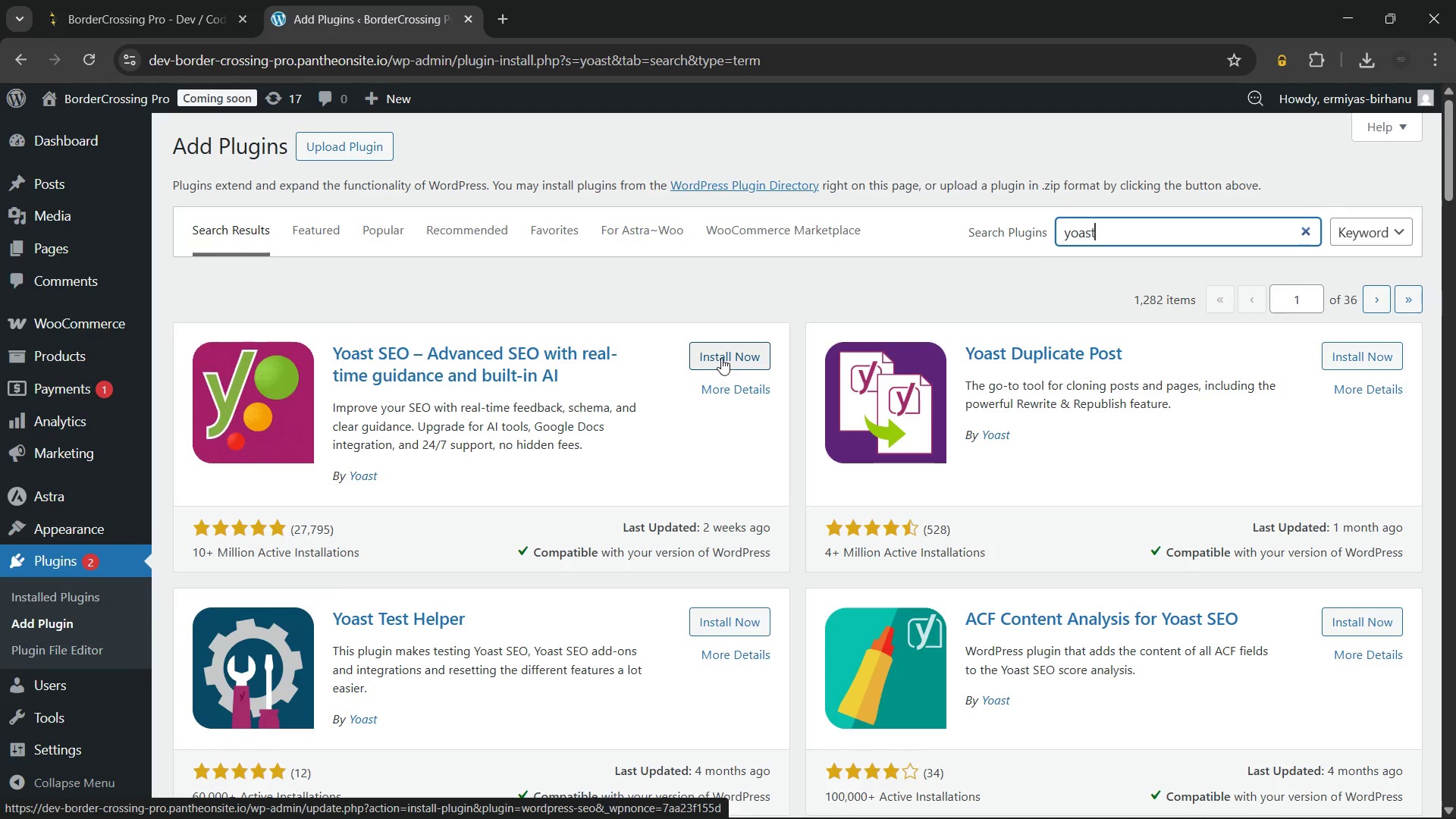 
left_click([720, 357])
 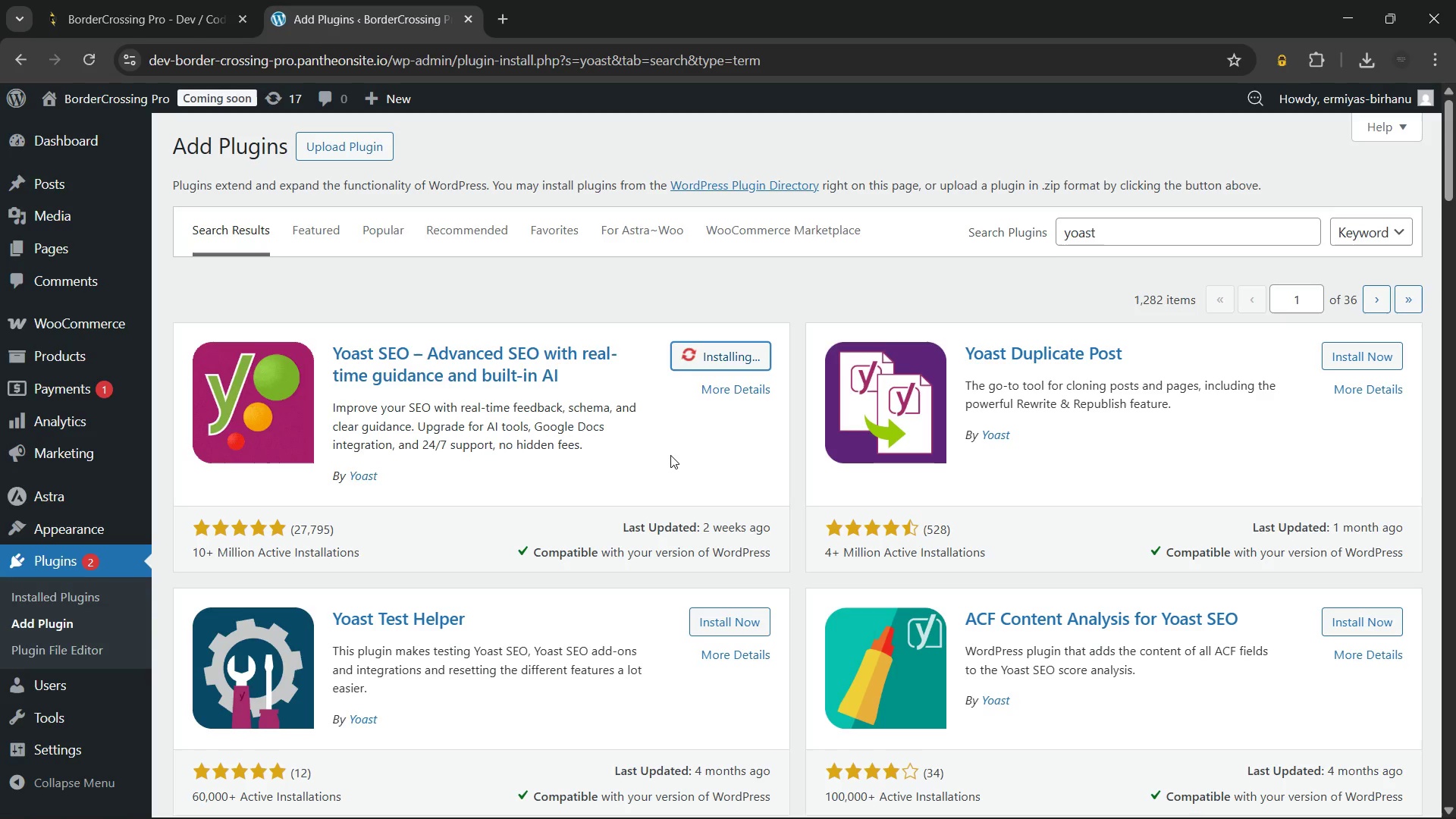 
scroll: coordinate [696, 486], scroll_direction: down, amount: 10.0
 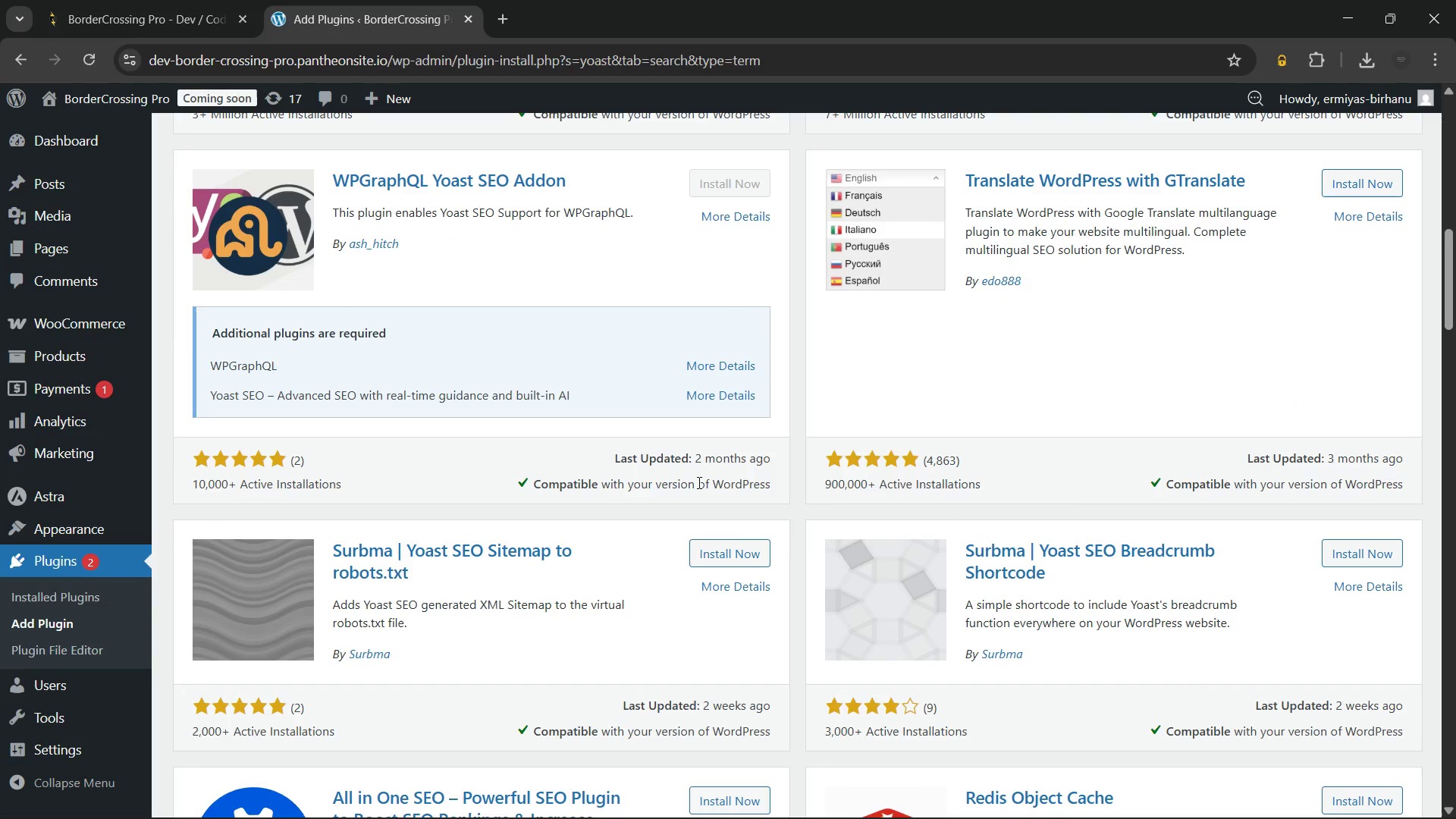 
scroll: coordinate [698, 479], scroll_direction: up, amount: 17.0
 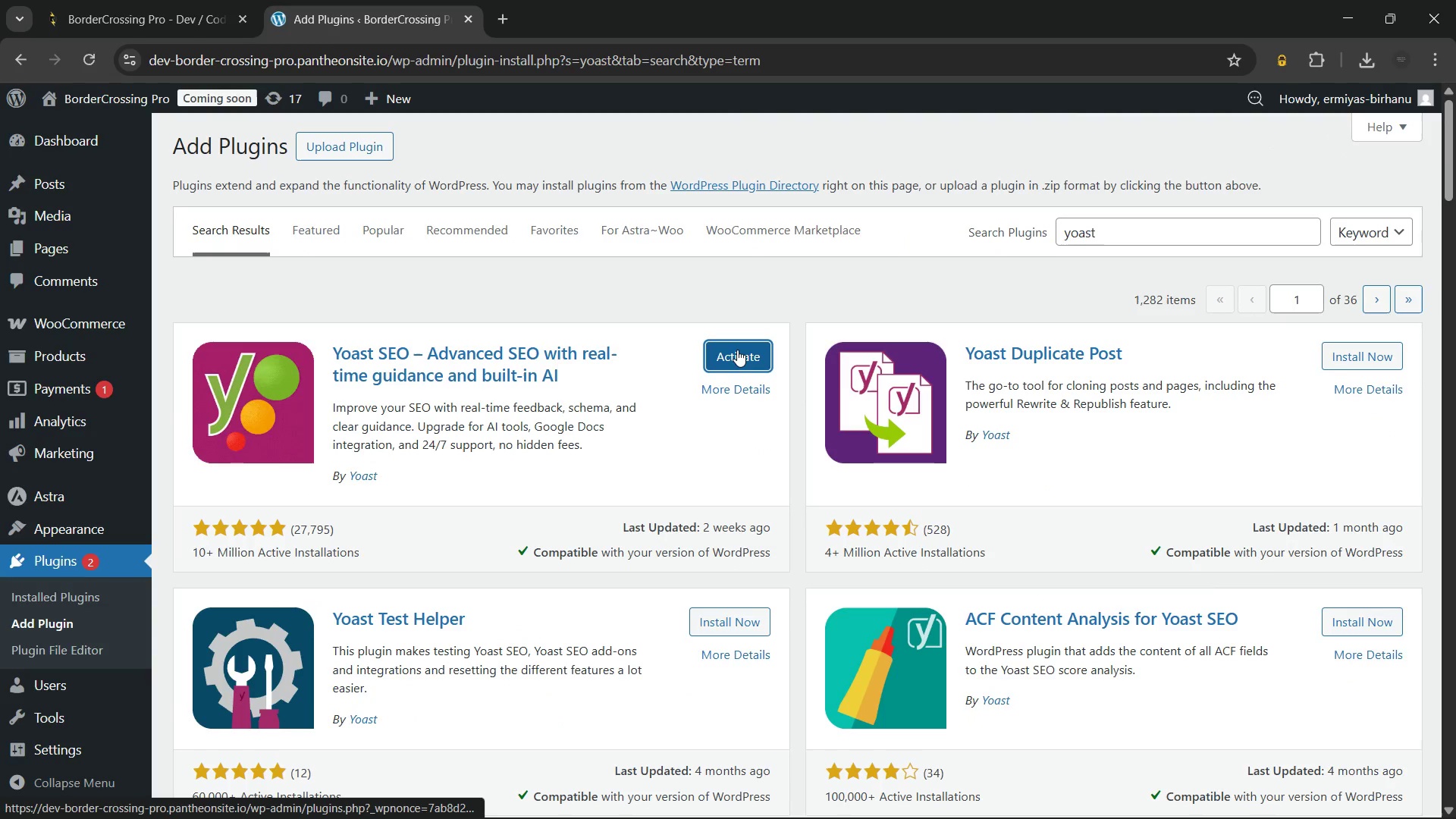 
left_click([737, 350])
 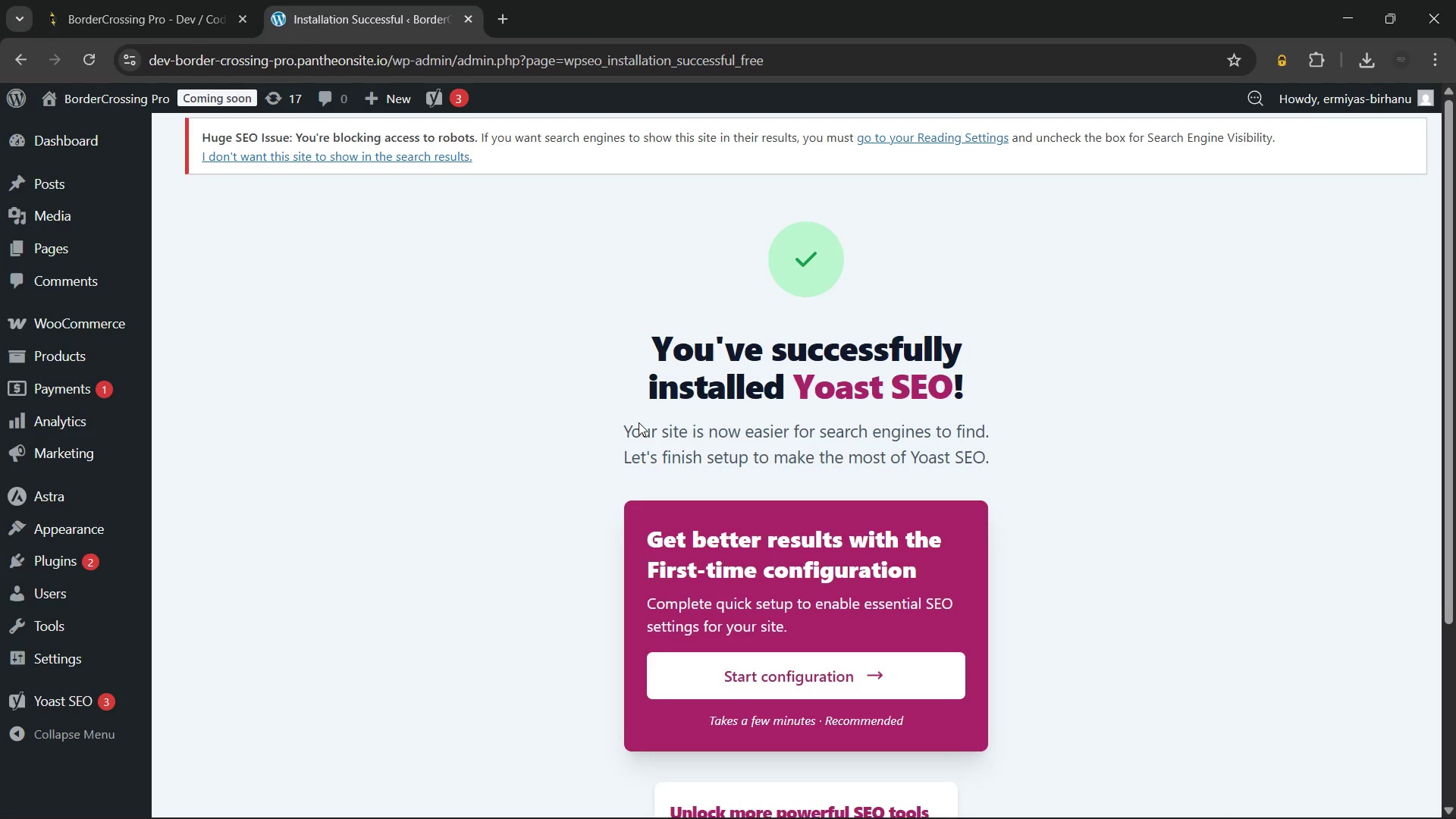 
wait(67.14)
 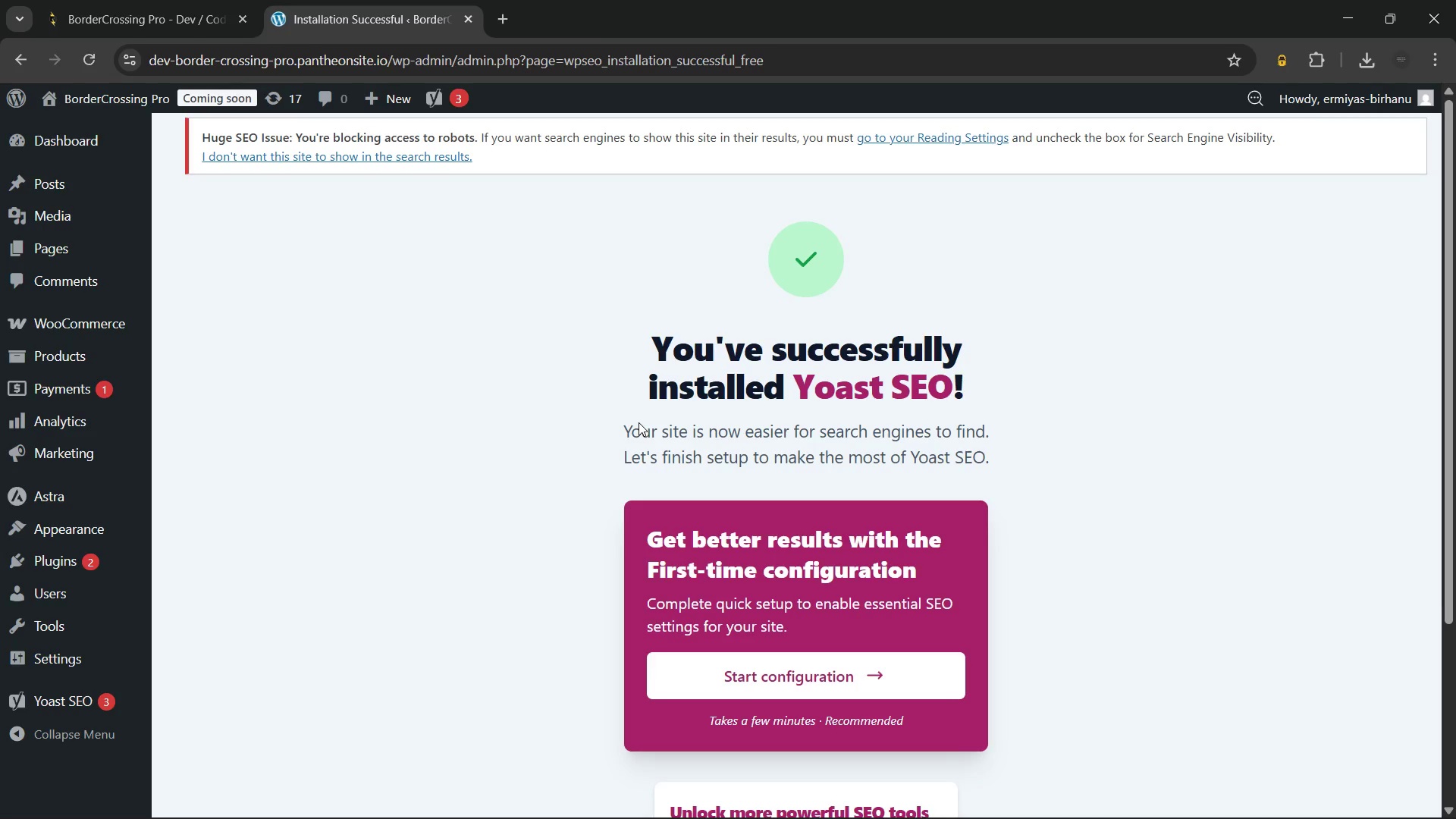 
scroll: coordinate [480, 543], scroll_direction: down, amount: 5.0
 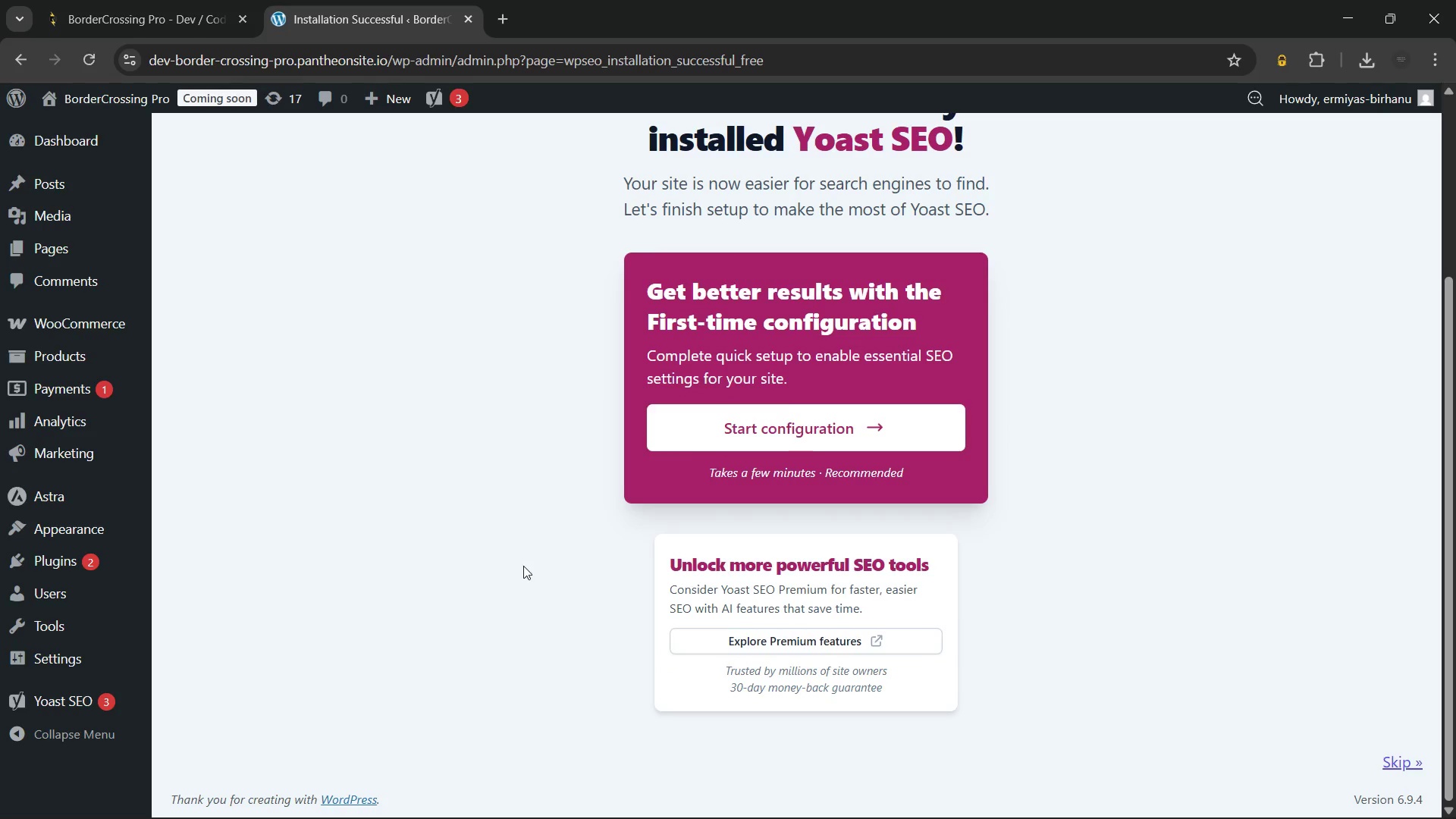 
scroll: coordinate [523, 566], scroll_direction: up, amount: 6.0
 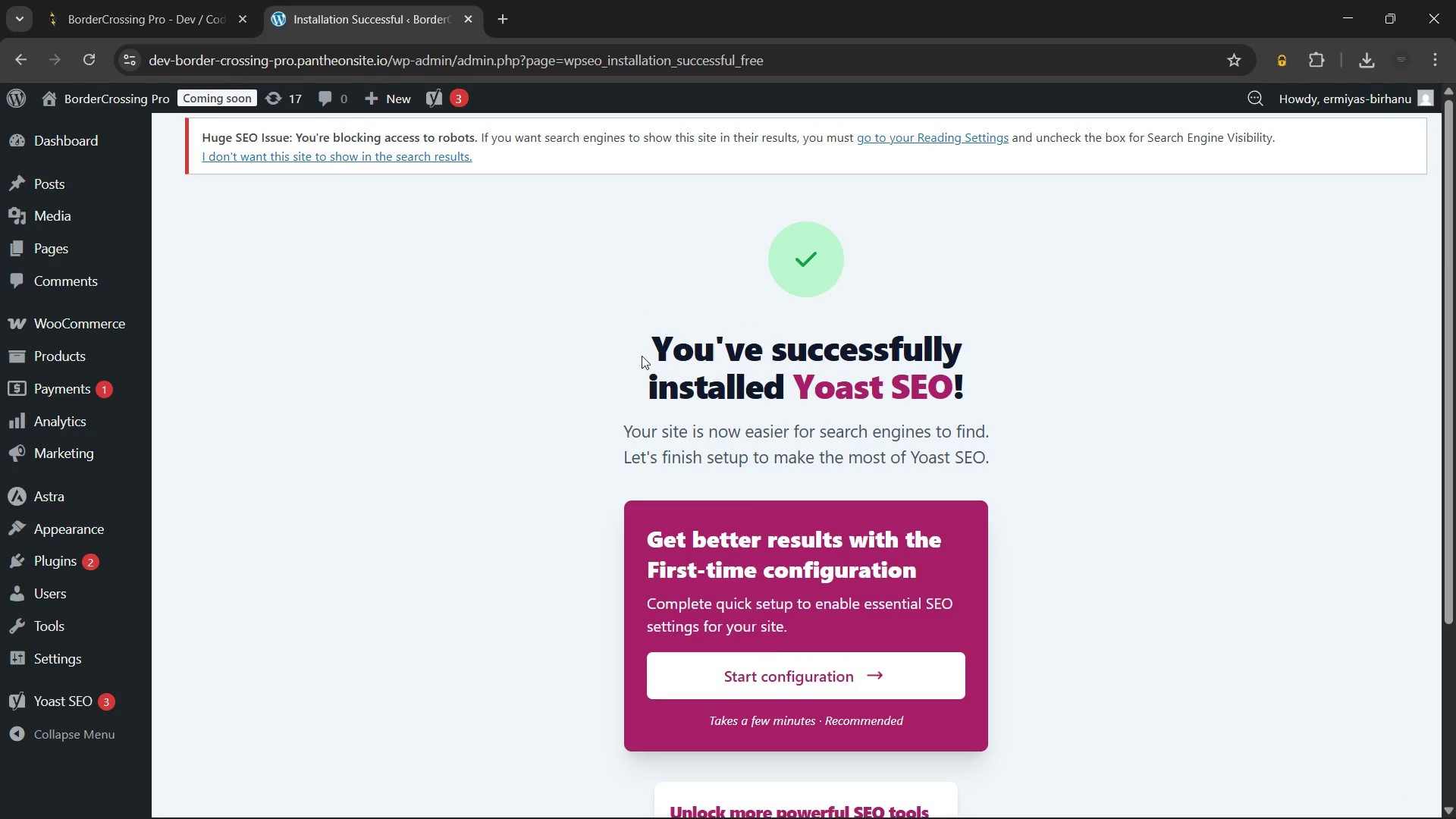 
left_click_drag(start_coordinate=[642, 355], to_coordinate=[1090, 415])
 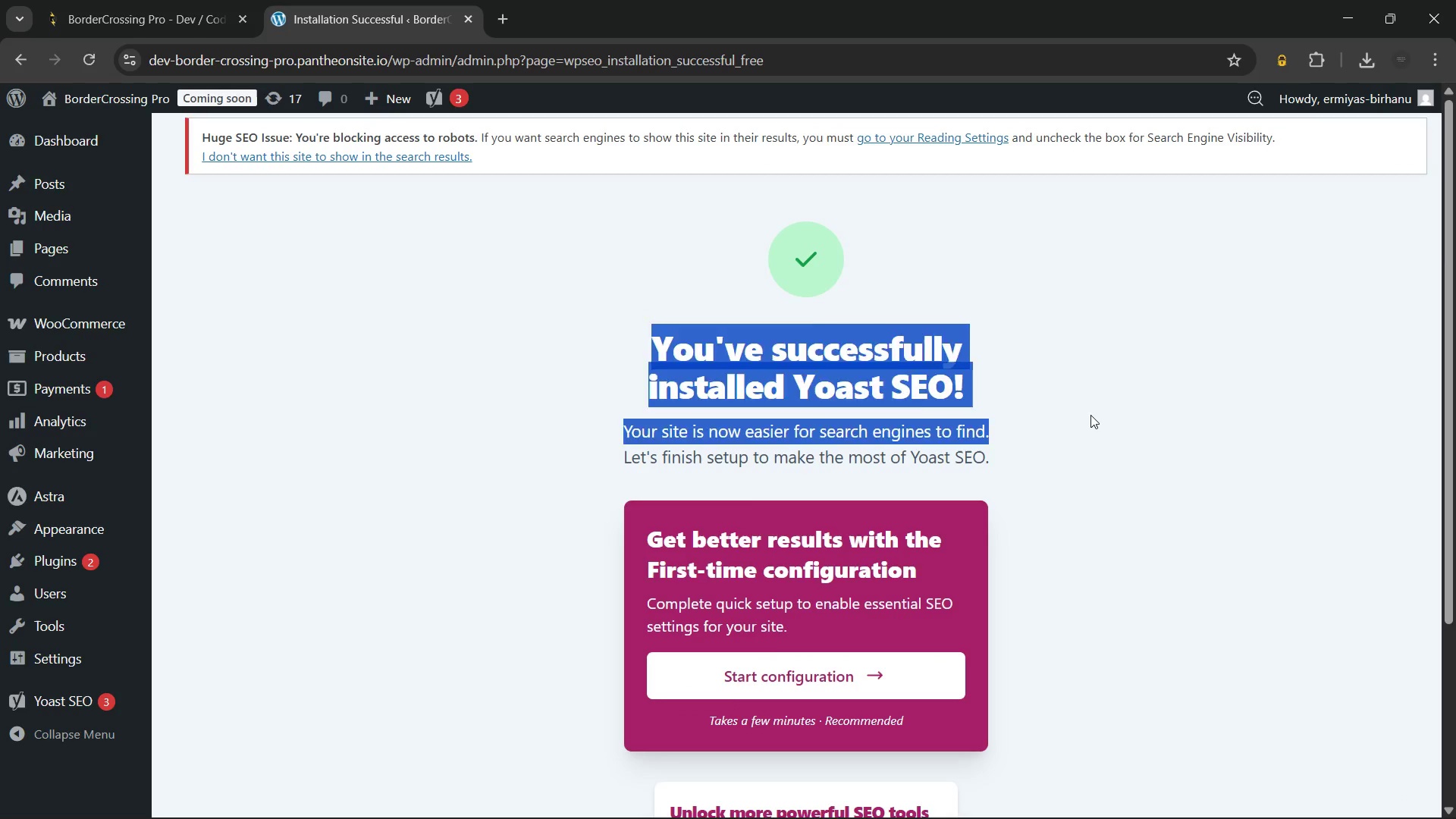 
left_click([1090, 415])
 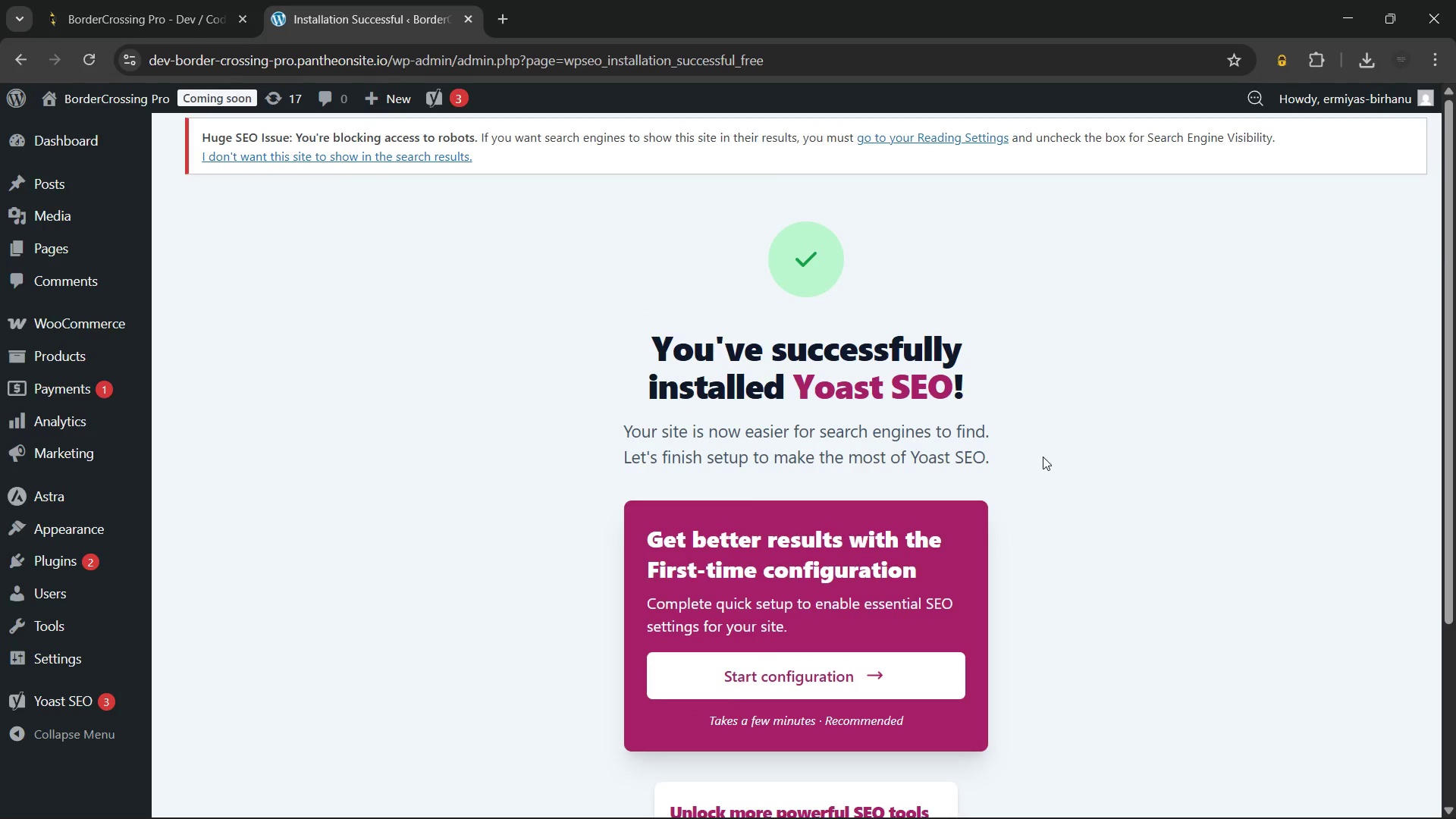 
left_click_drag(start_coordinate=[1043, 457], to_coordinate=[560, 335])
 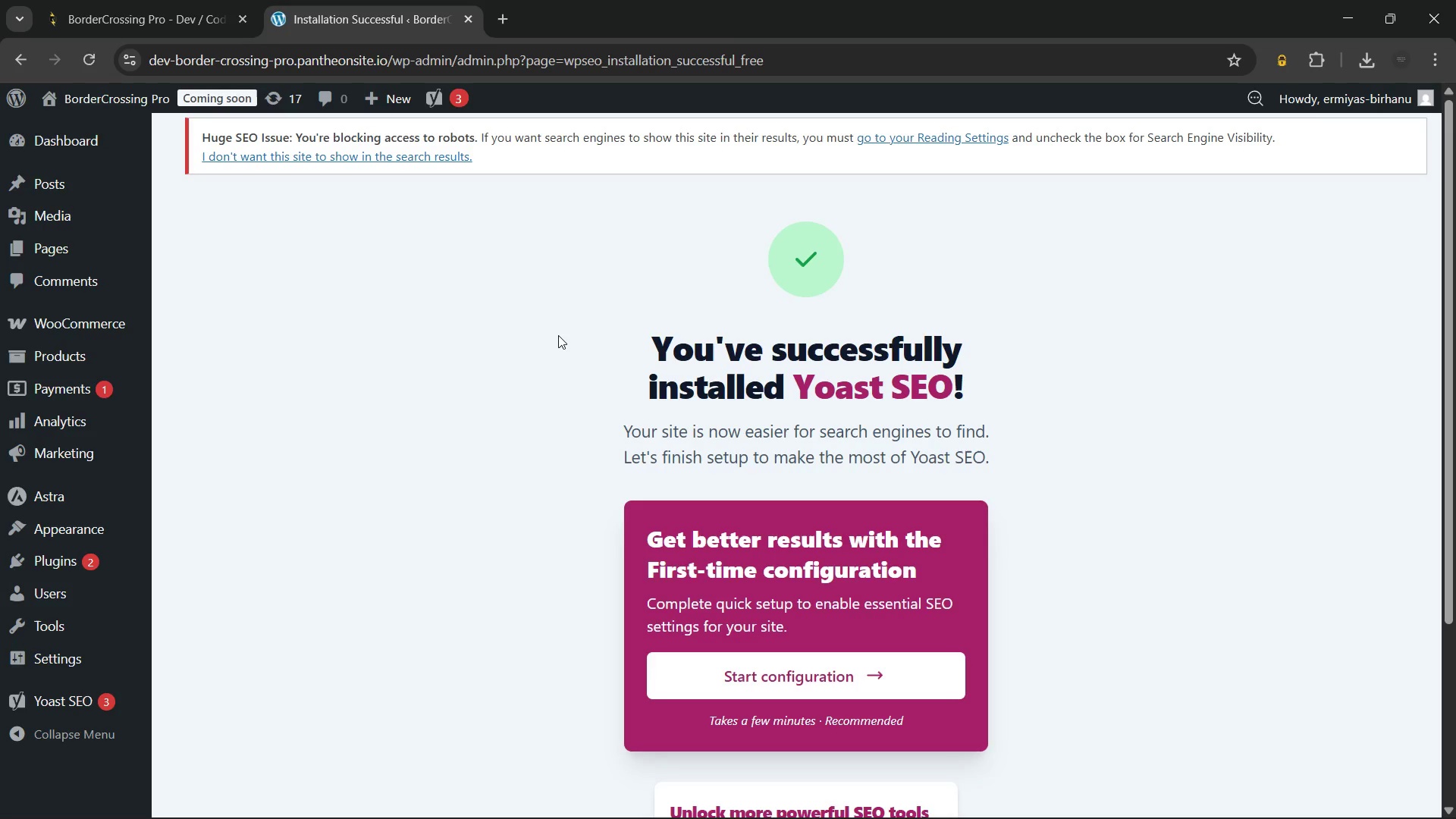 
left_click([558, 335])
 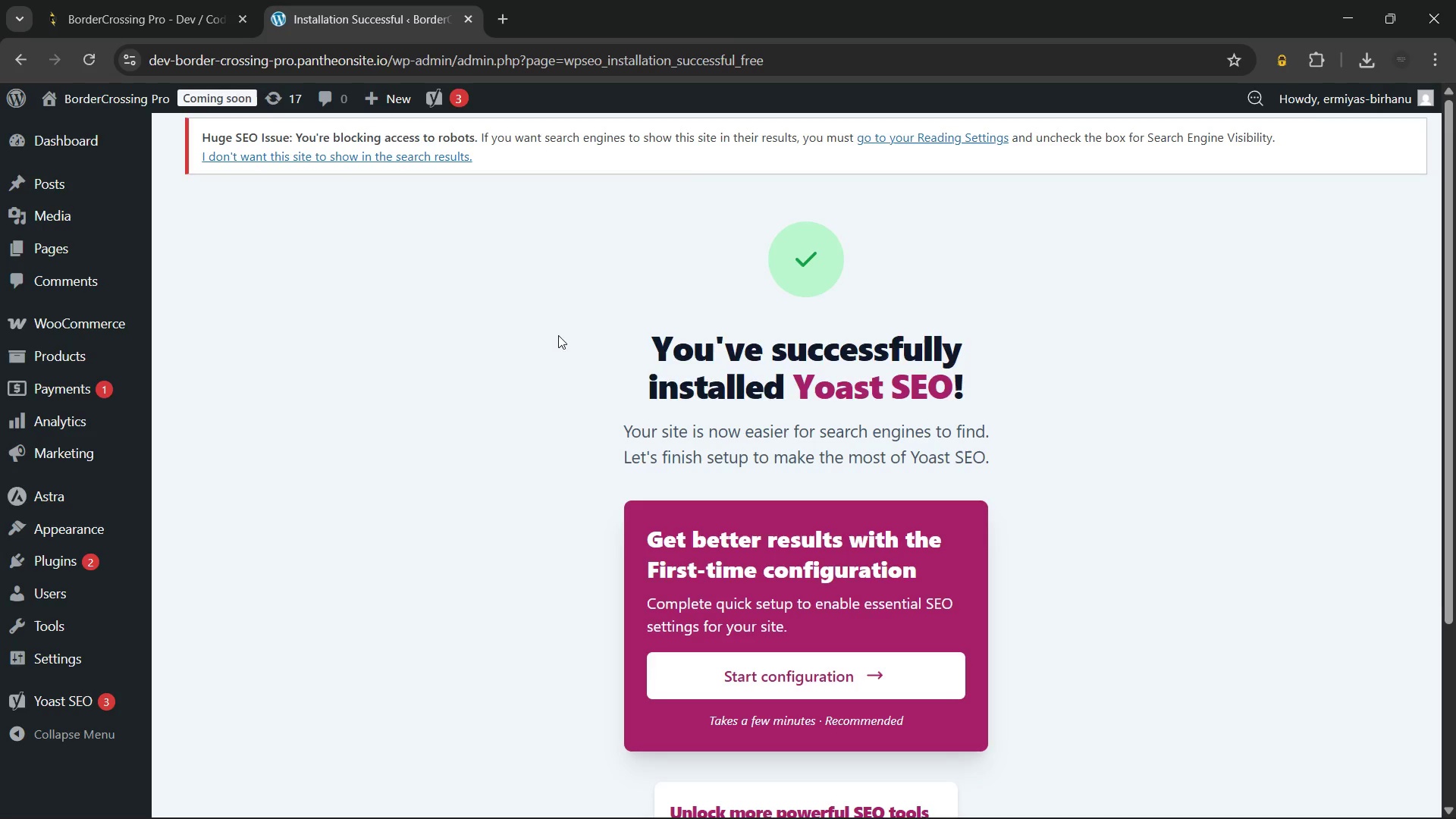 
left_click_drag(start_coordinate=[558, 335], to_coordinate=[1113, 471])
 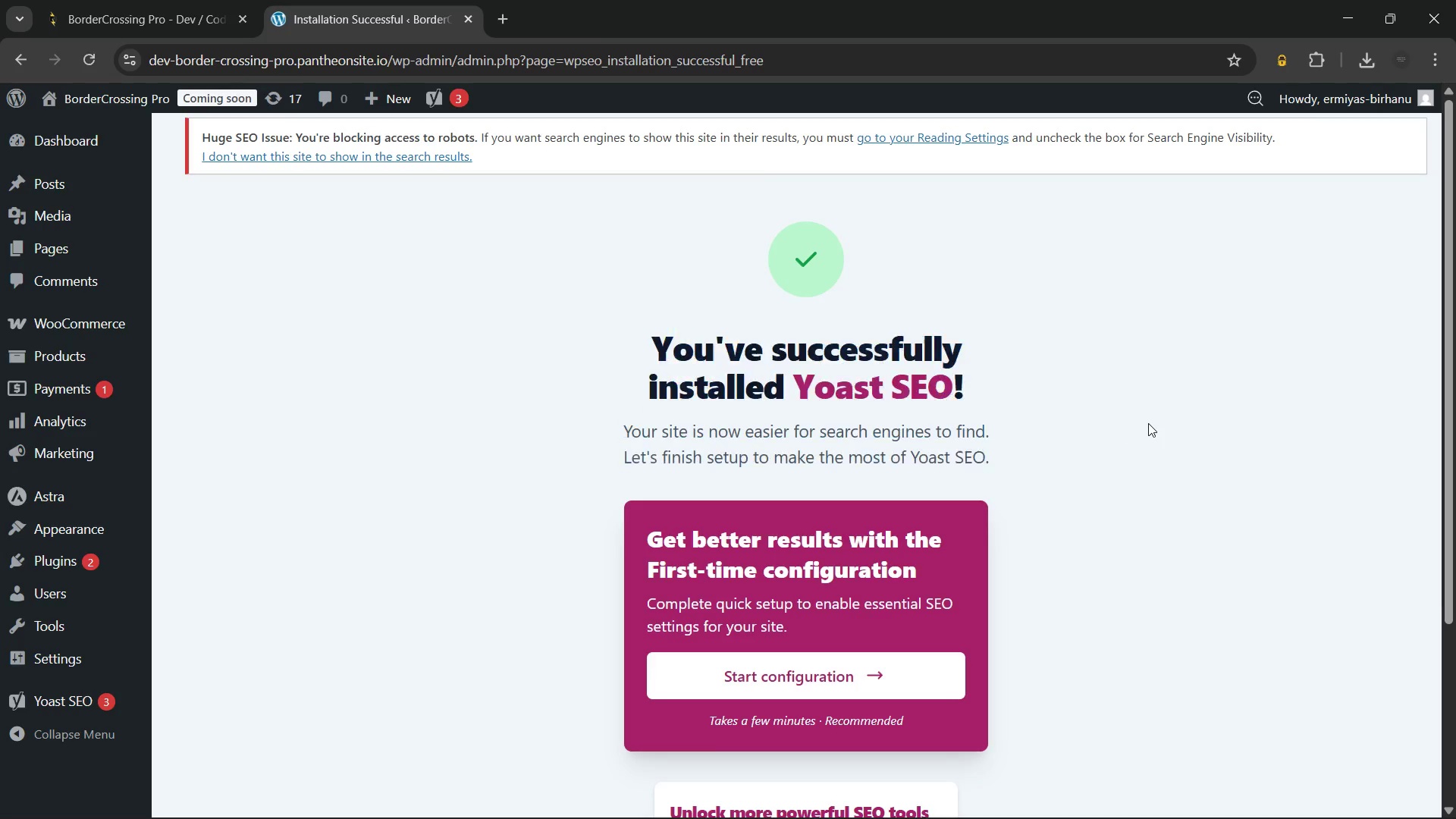 
left_click([1148, 423])
 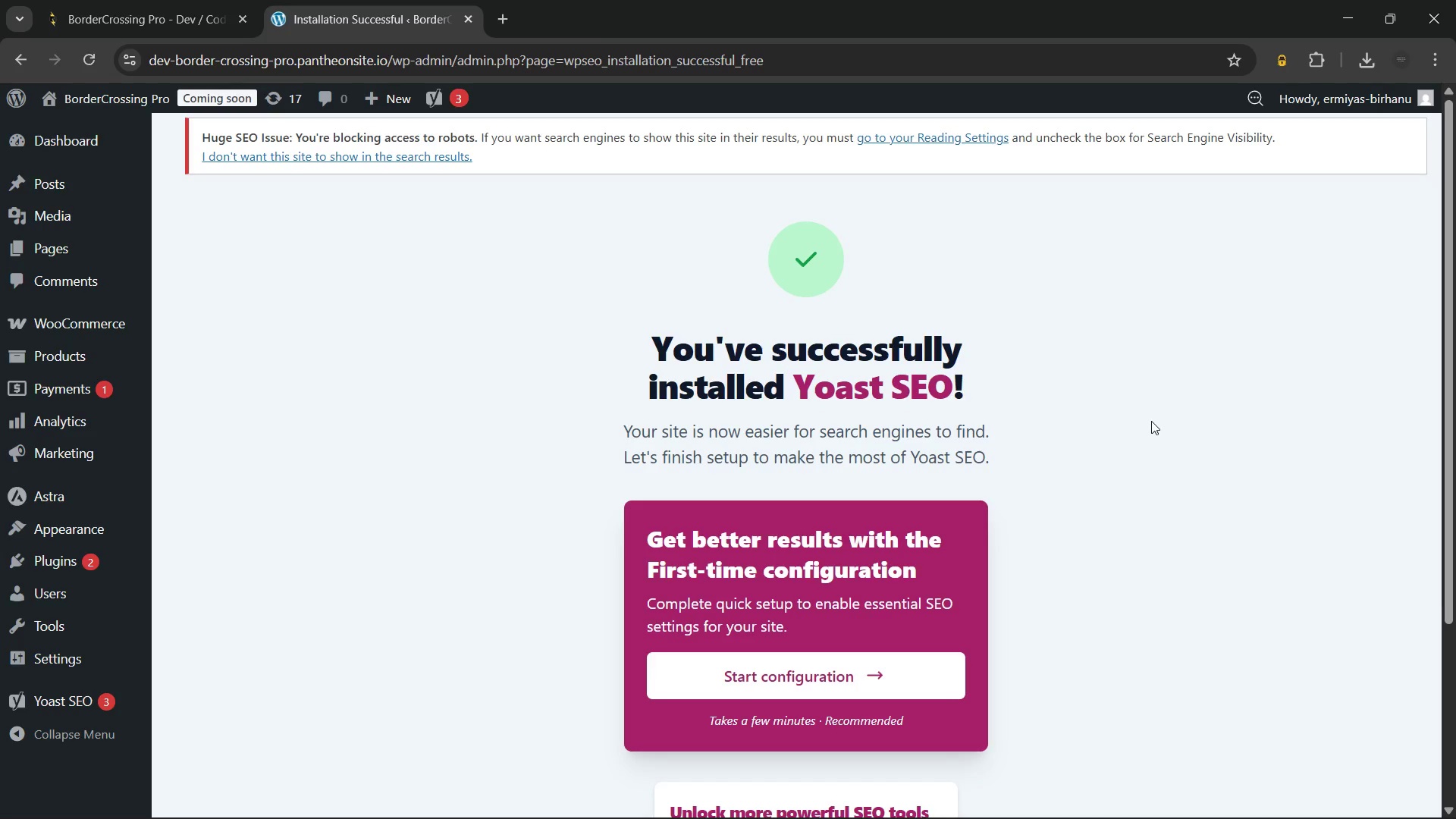 
scroll: coordinate [736, 460], scroll_direction: down, amount: 3.0
 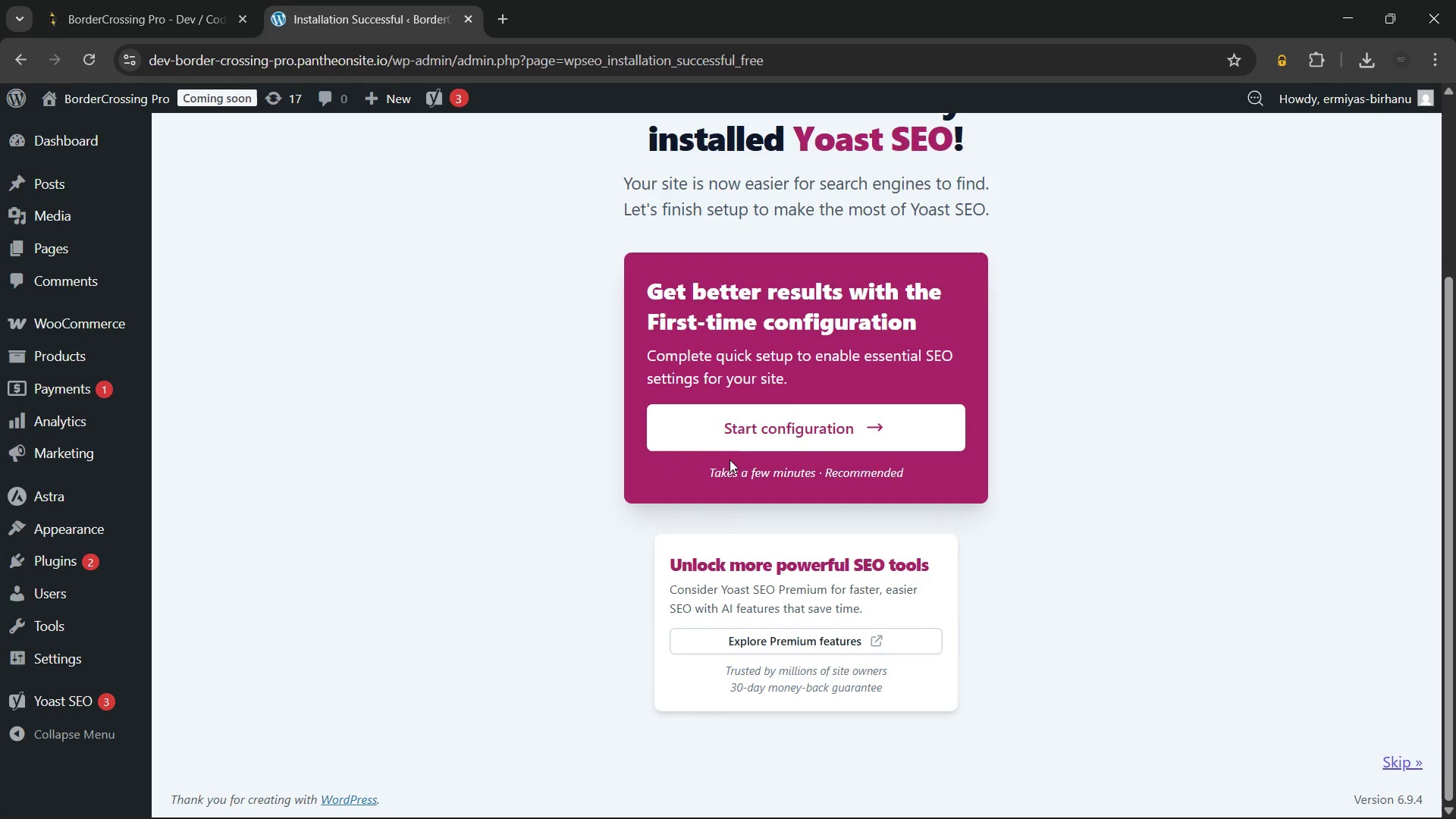 
scroll: coordinate [730, 460], scroll_direction: up, amount: 7.0
 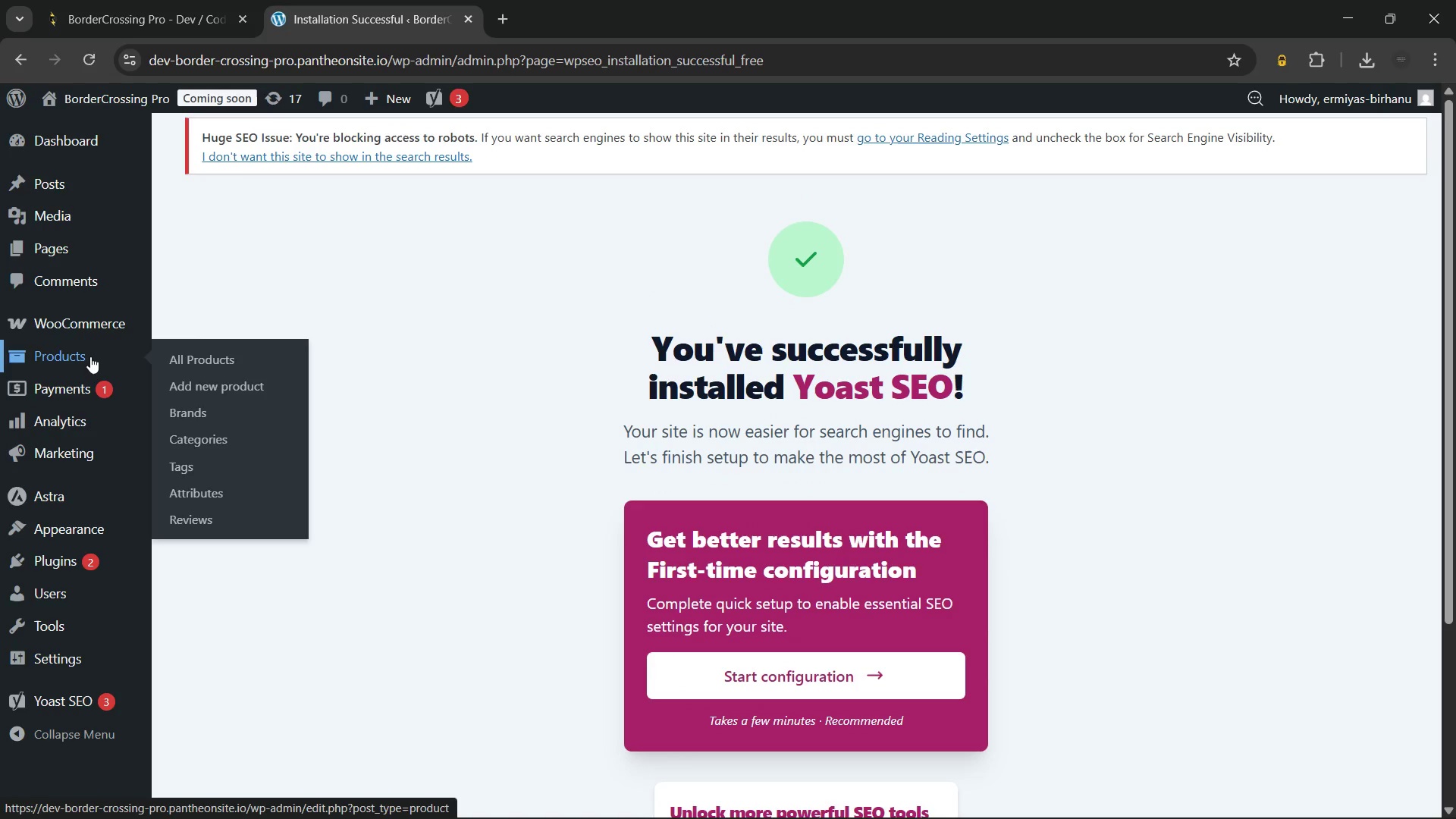 
left_click([83, 356])
 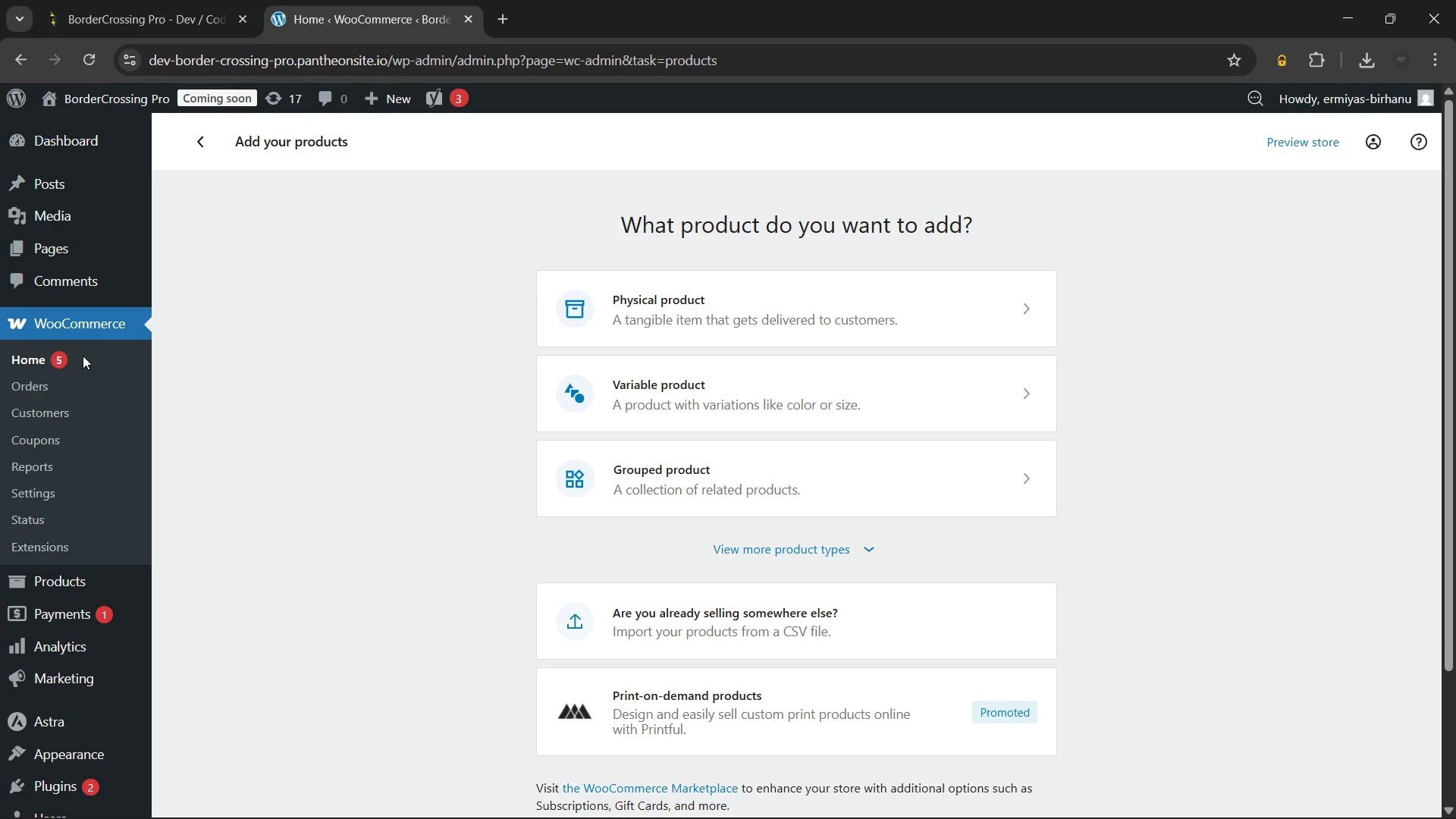 
wait(20.39)
 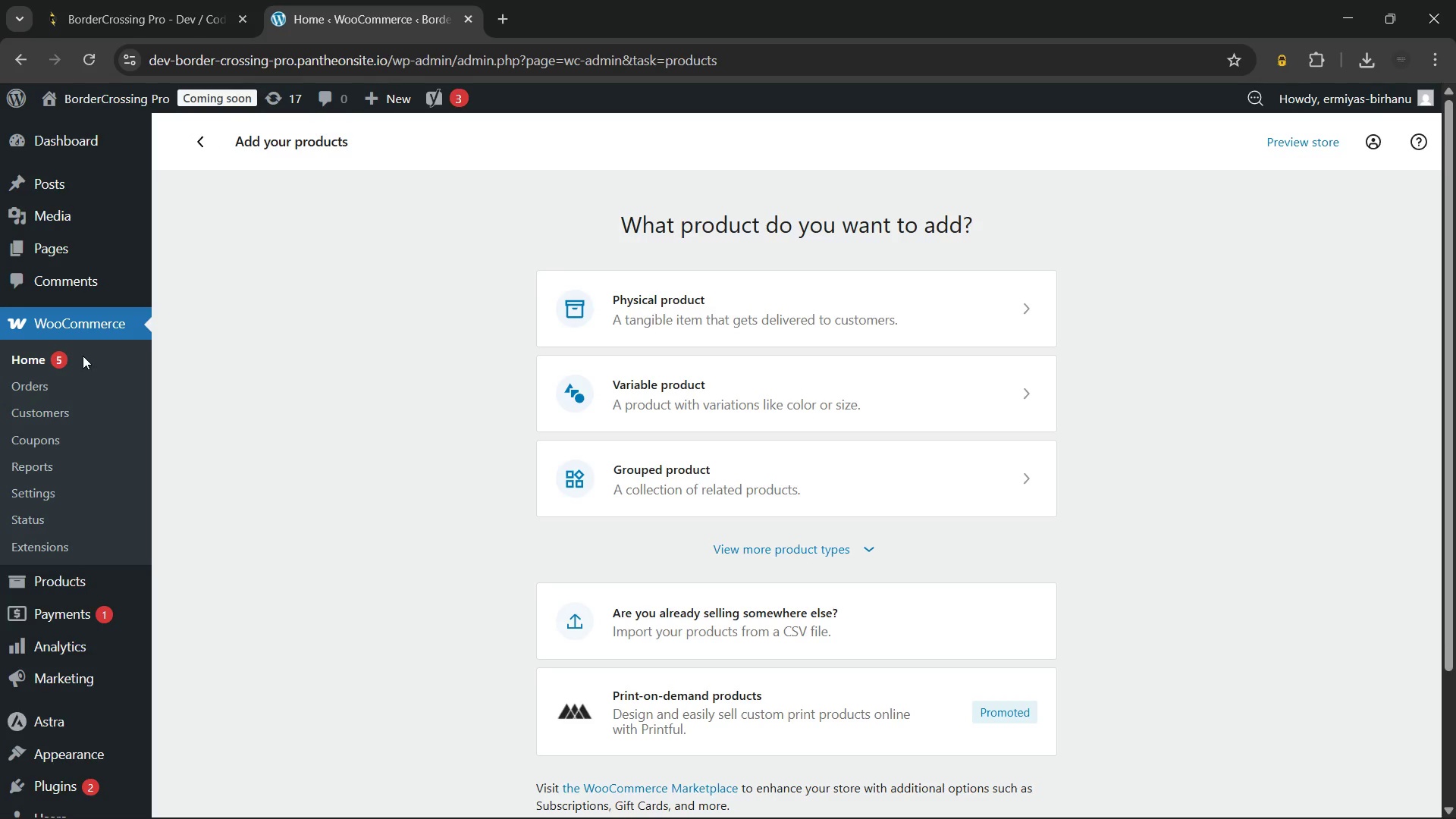 
left_click([261, 610])
 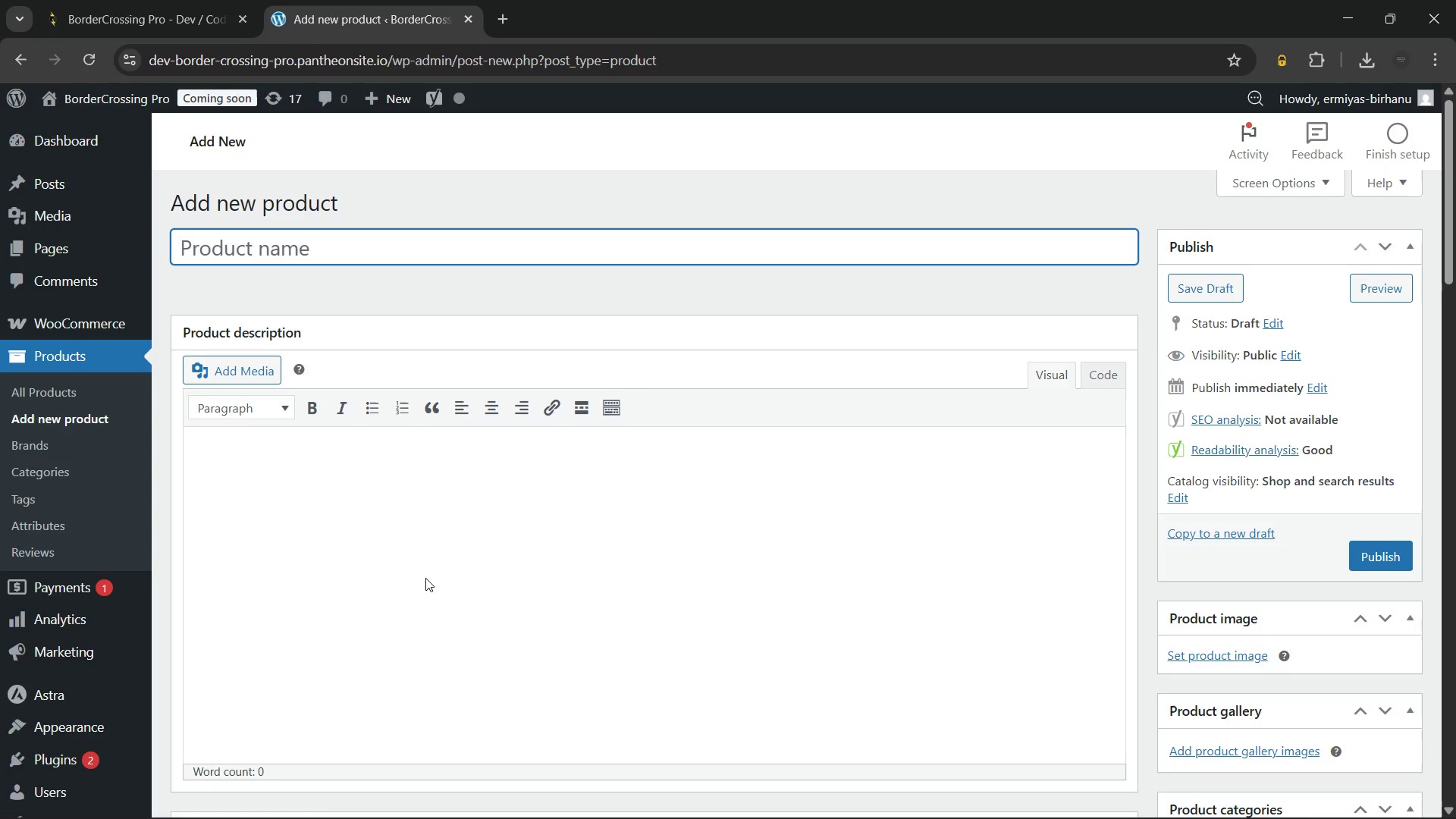 
wait(22.66)
 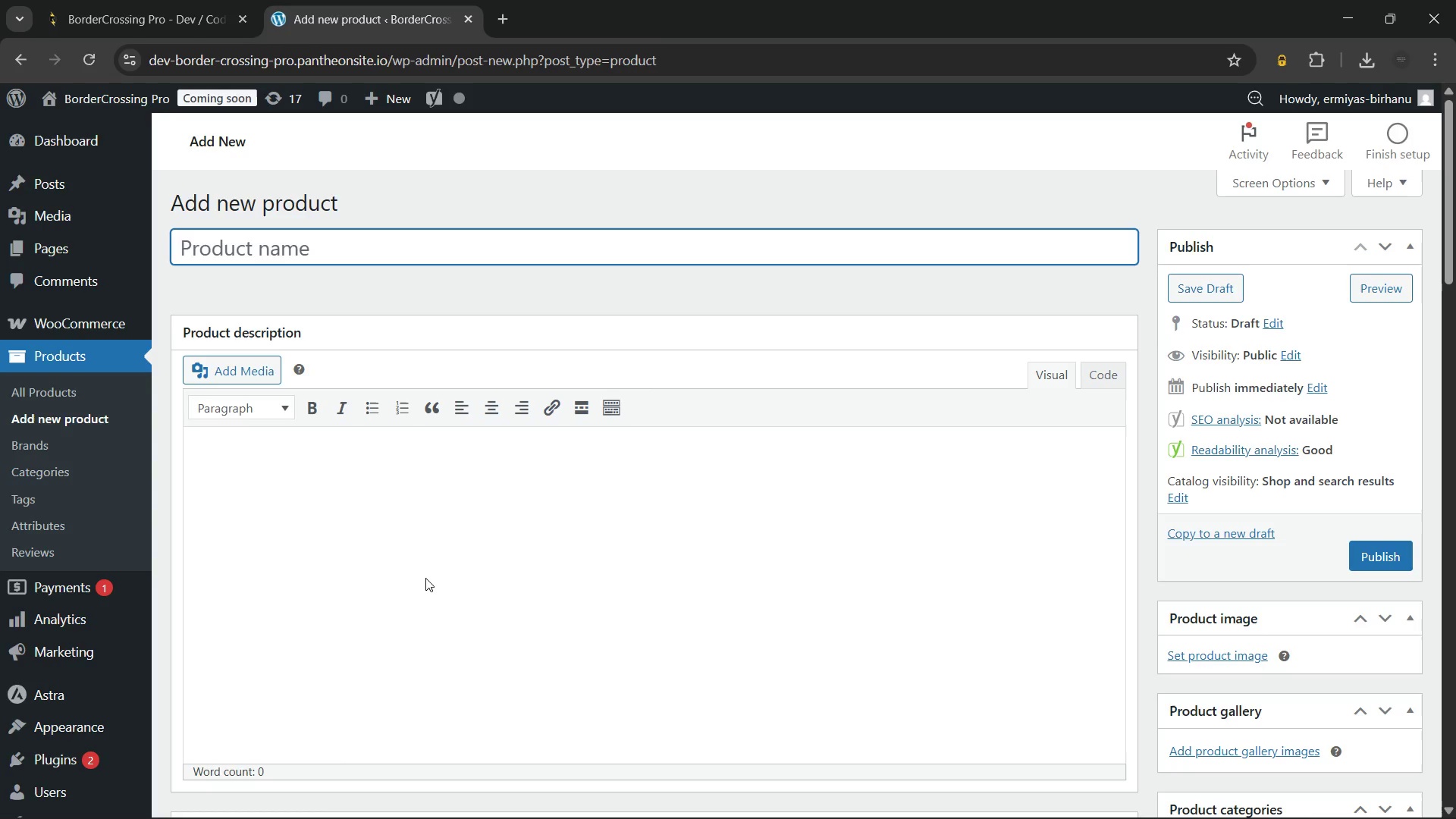 
type(fe)
key(Backspace)
key(Backspace)
key(Backspace)
key(Backspace)
 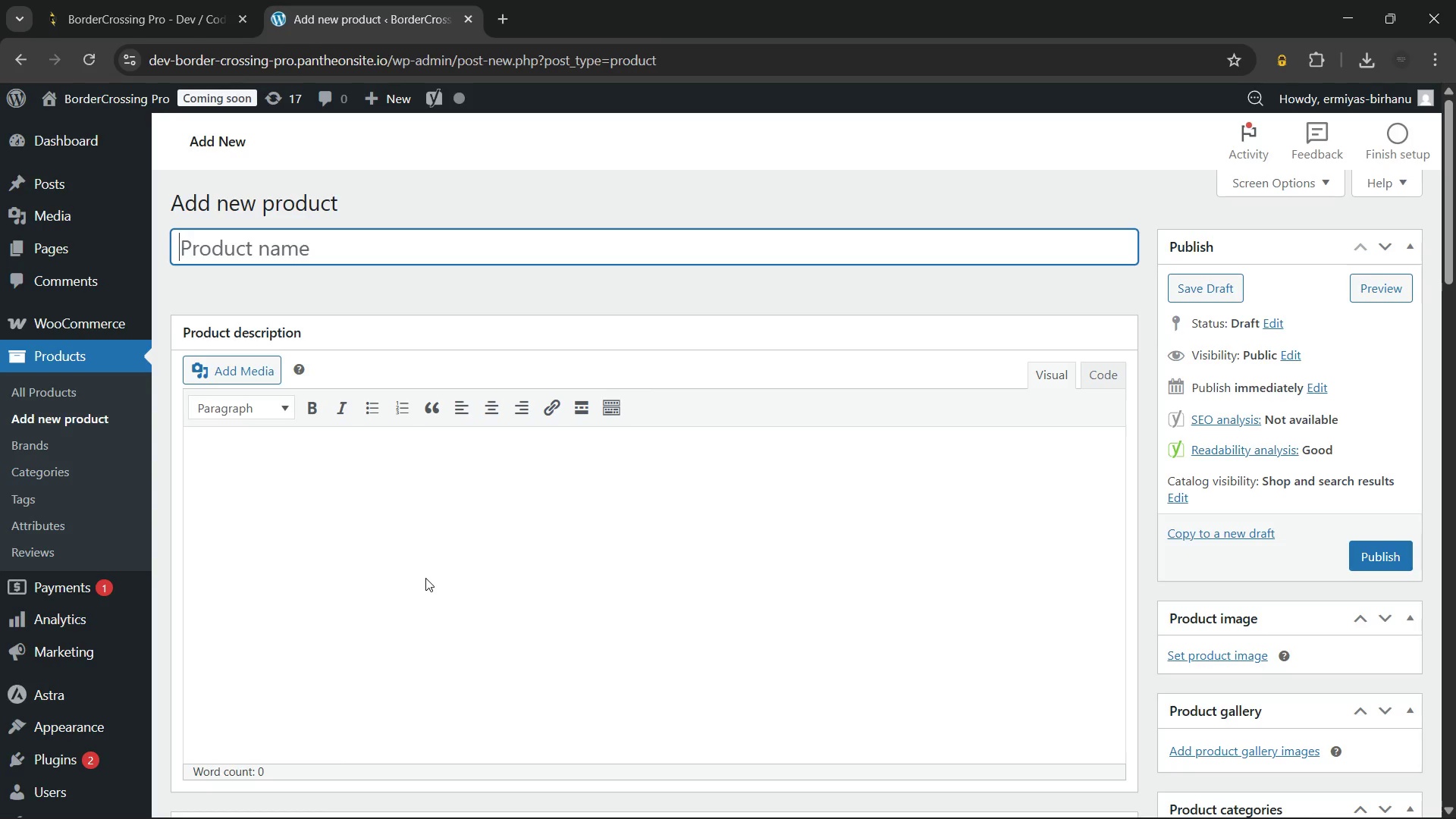 
type(Family)
key(Backspace)
key(Backspace)
key(Backspace)
key(Backspace)
key(Backspace)
key(Backspace)
 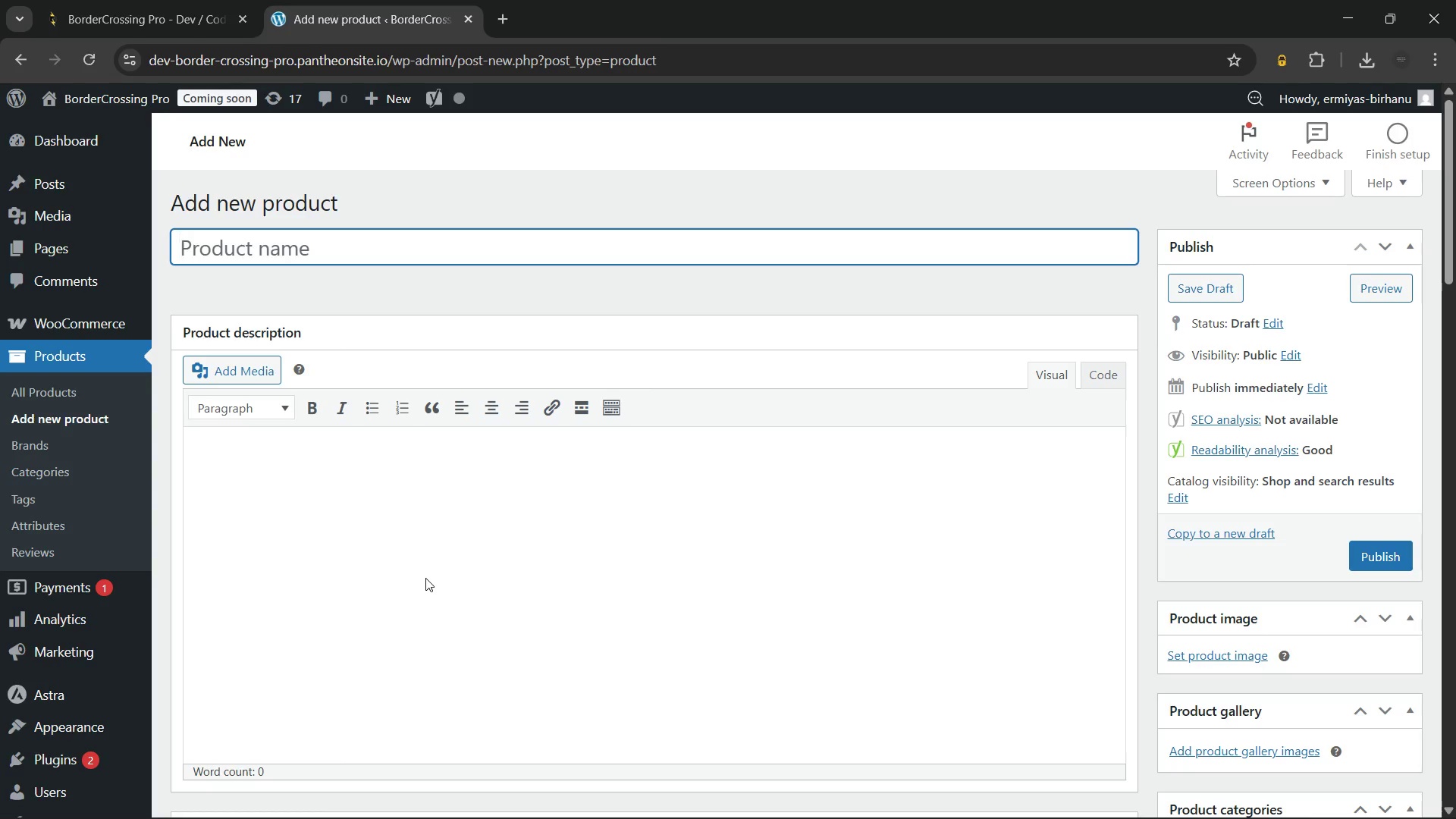 
type(Complete I-130 Green Card Filing Kit - Family Sponsorship)
 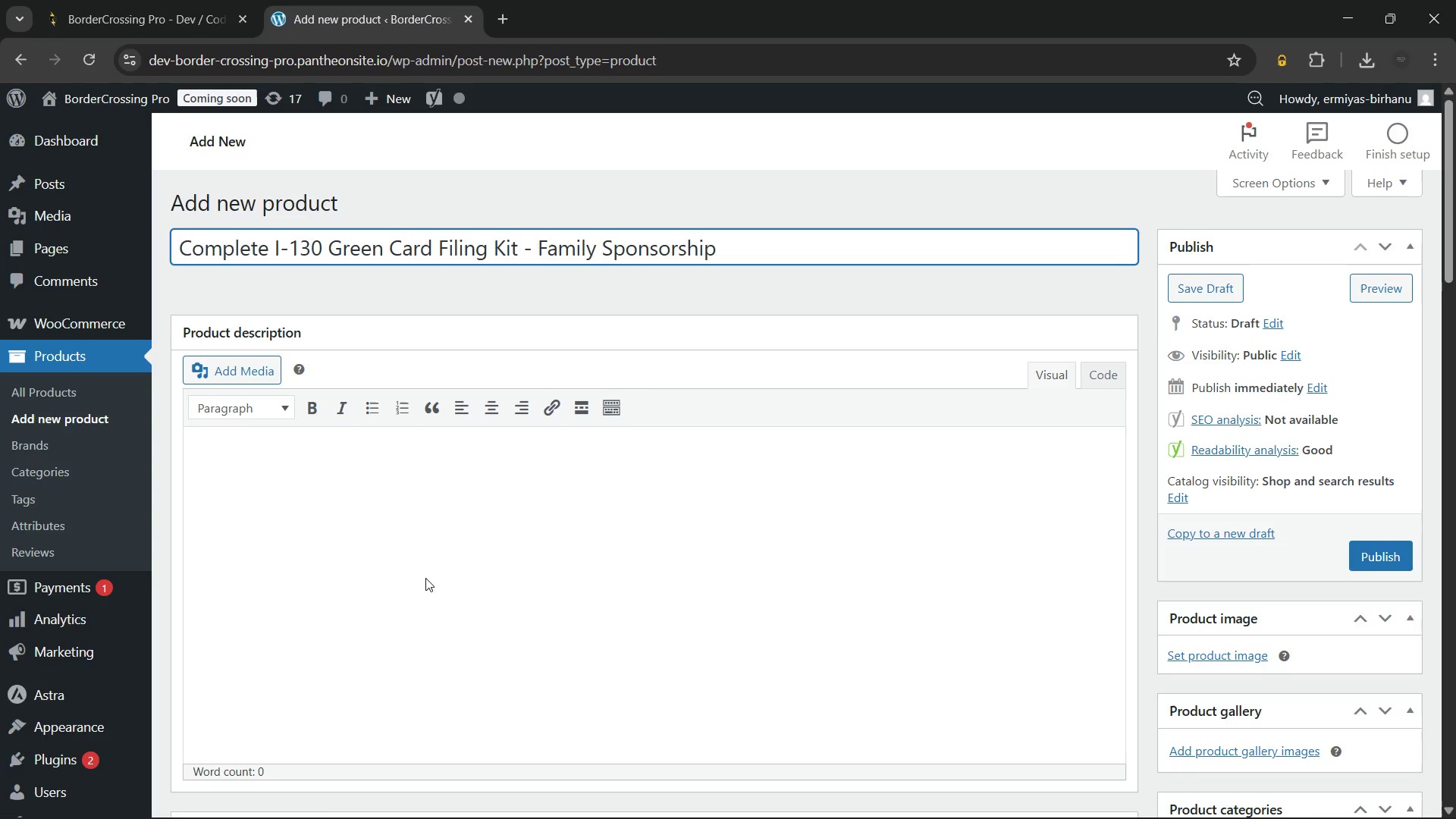 
wait(6.03)
 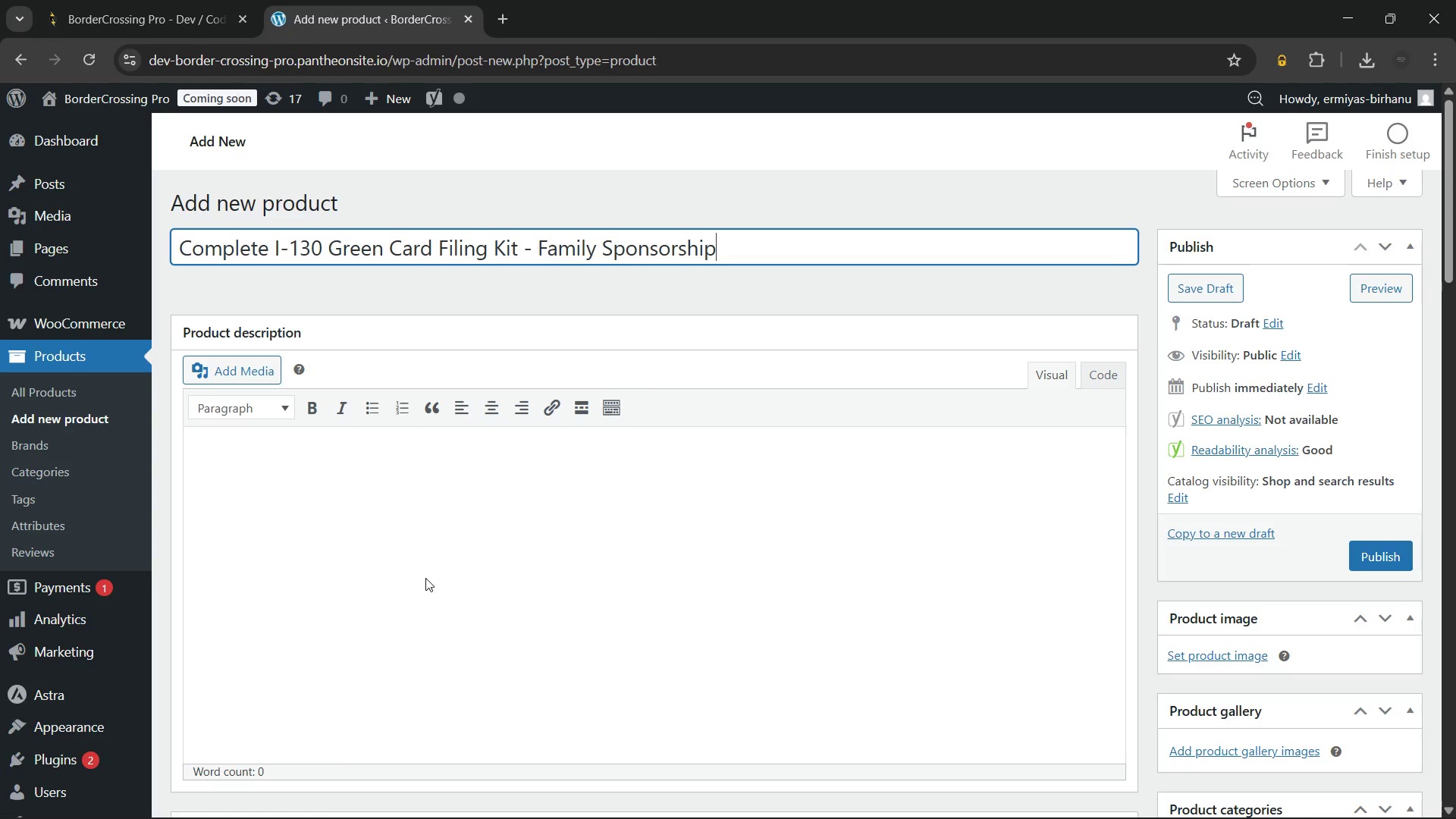 
left_click([305, 451])
 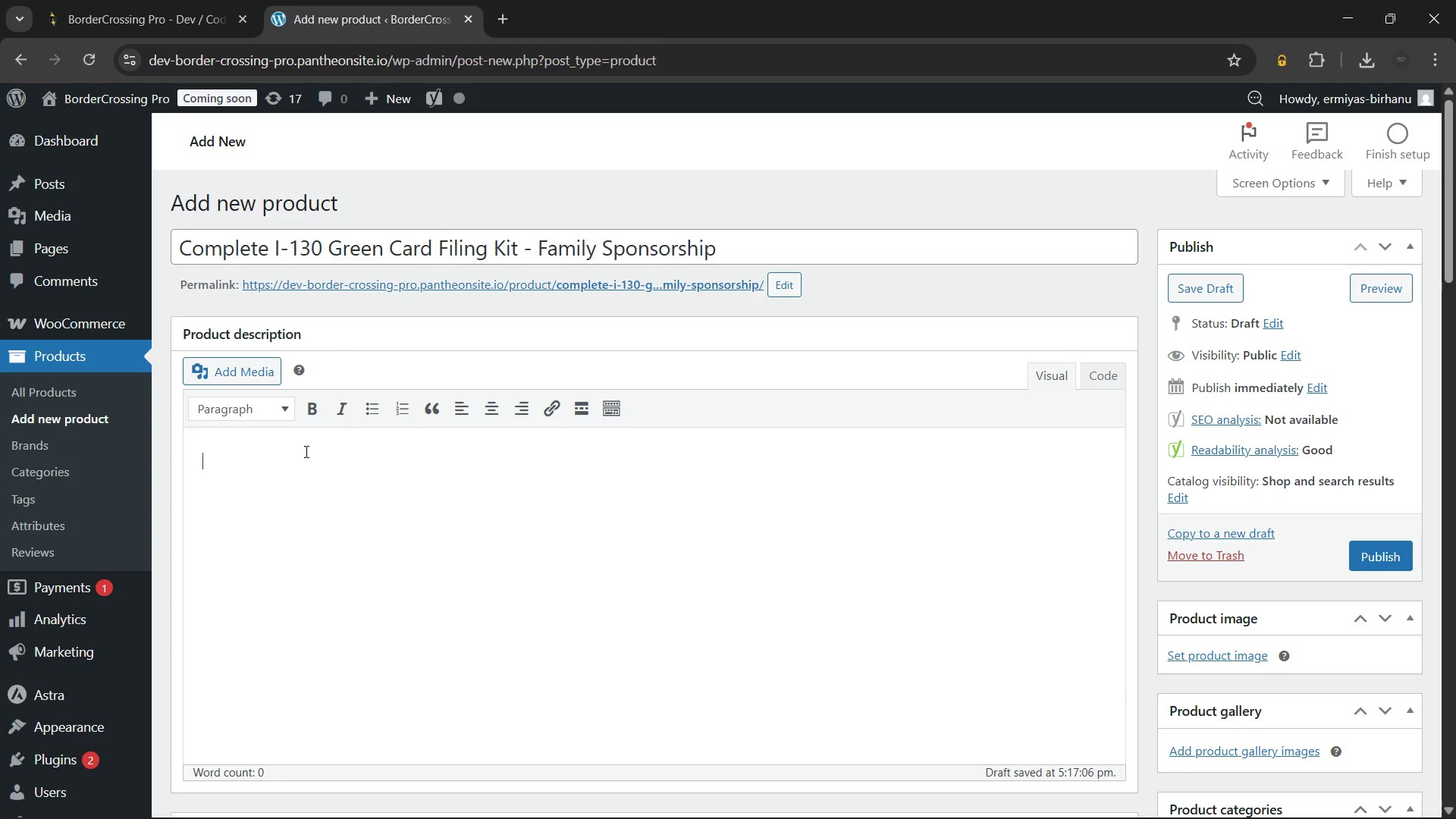 
wait(30.95)
 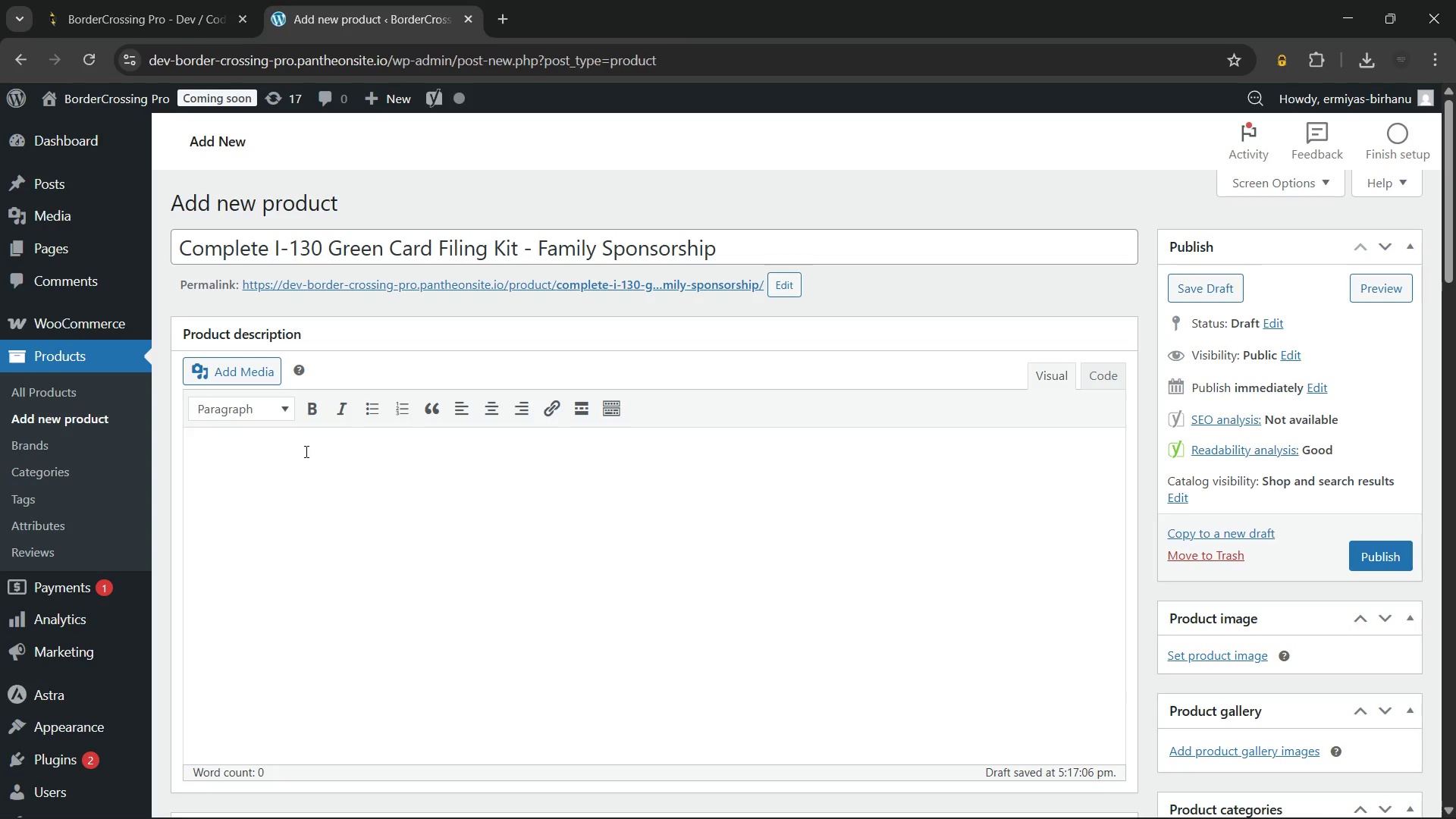 
type(The Complete I)
 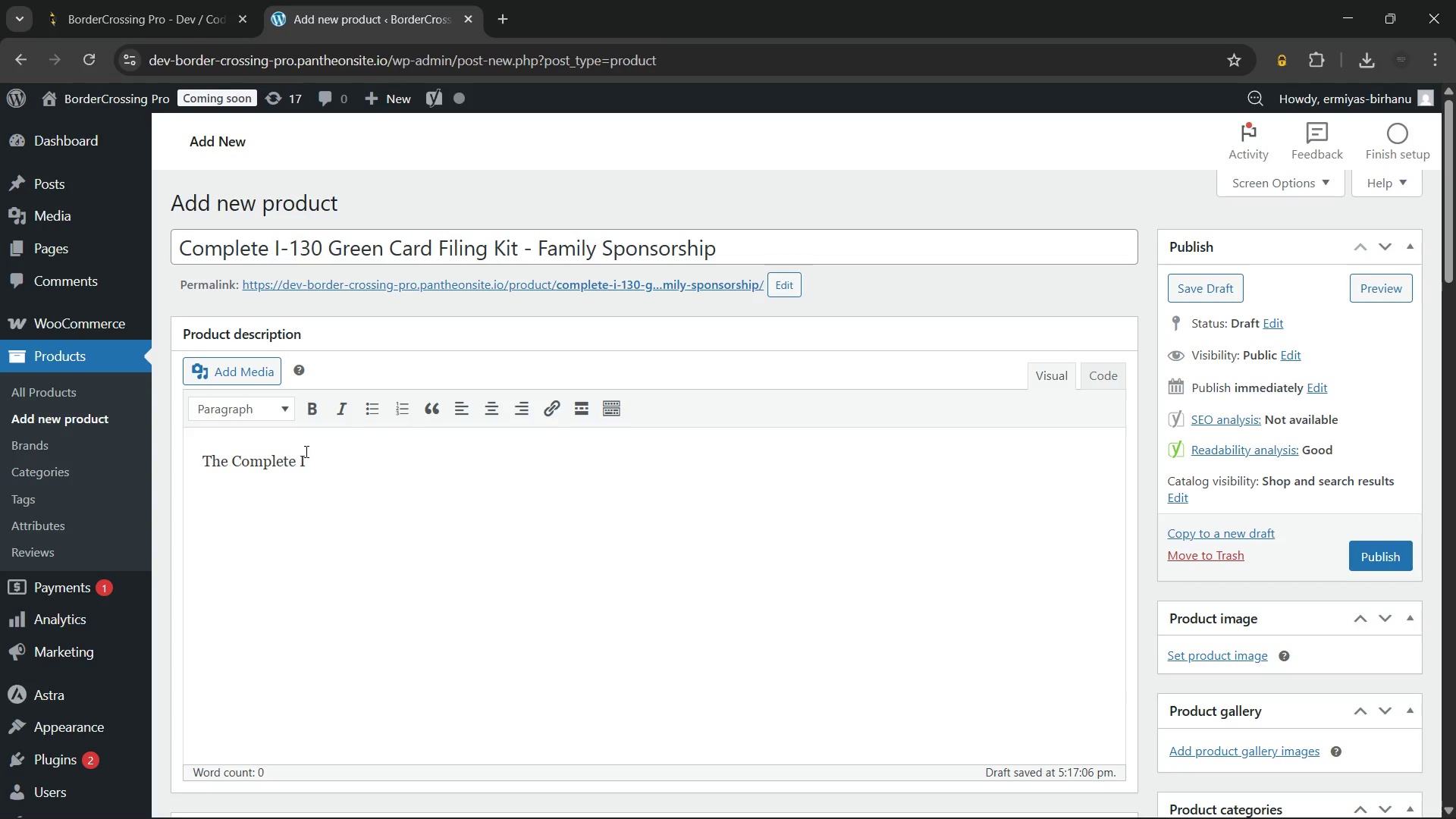 
type(-130 Green Card Filing Kit is professionally designed for individuals sponsoring a family member through the complex USCIS Form I-130 process.)
 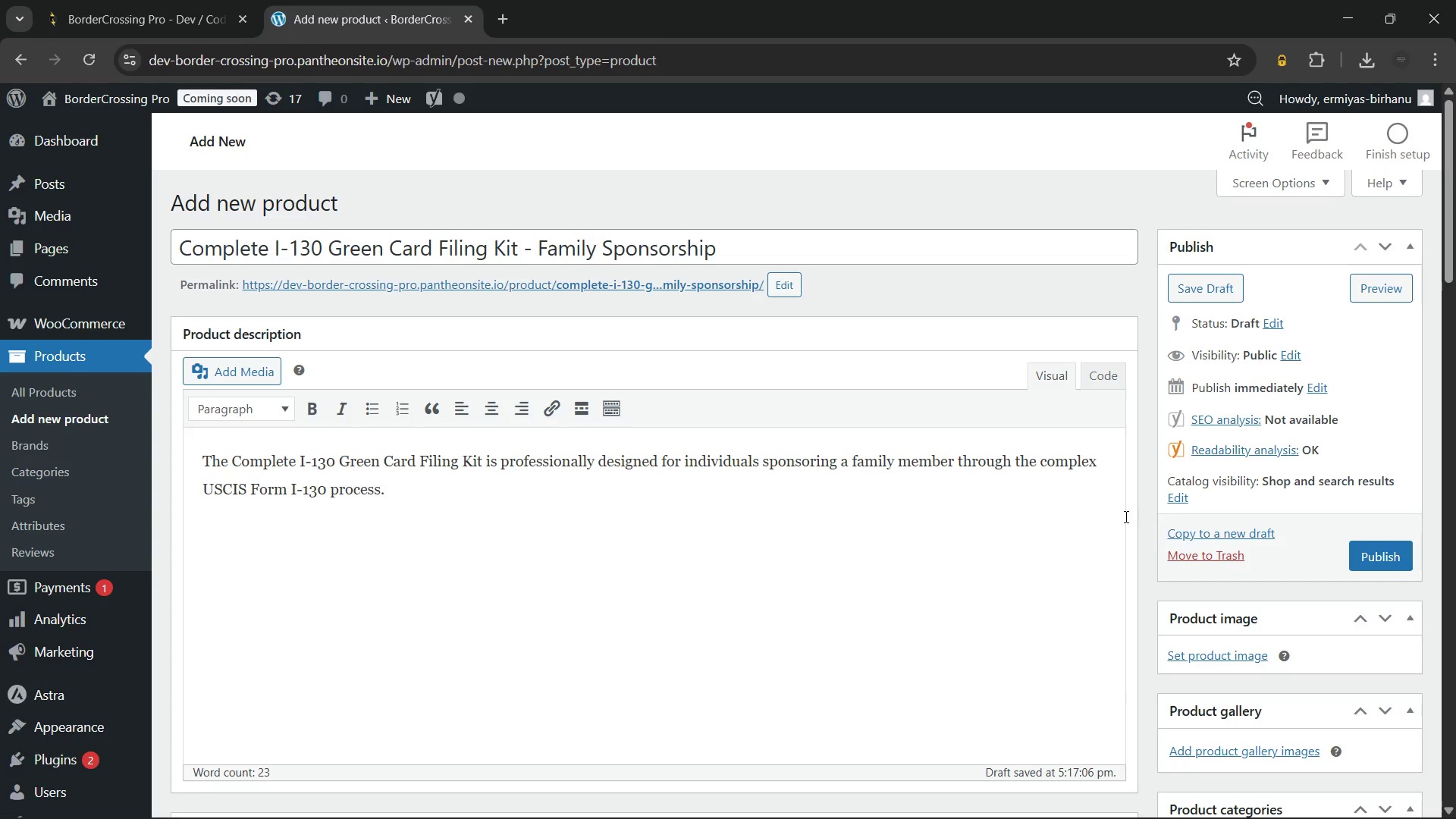 
key(ArrowUp)
 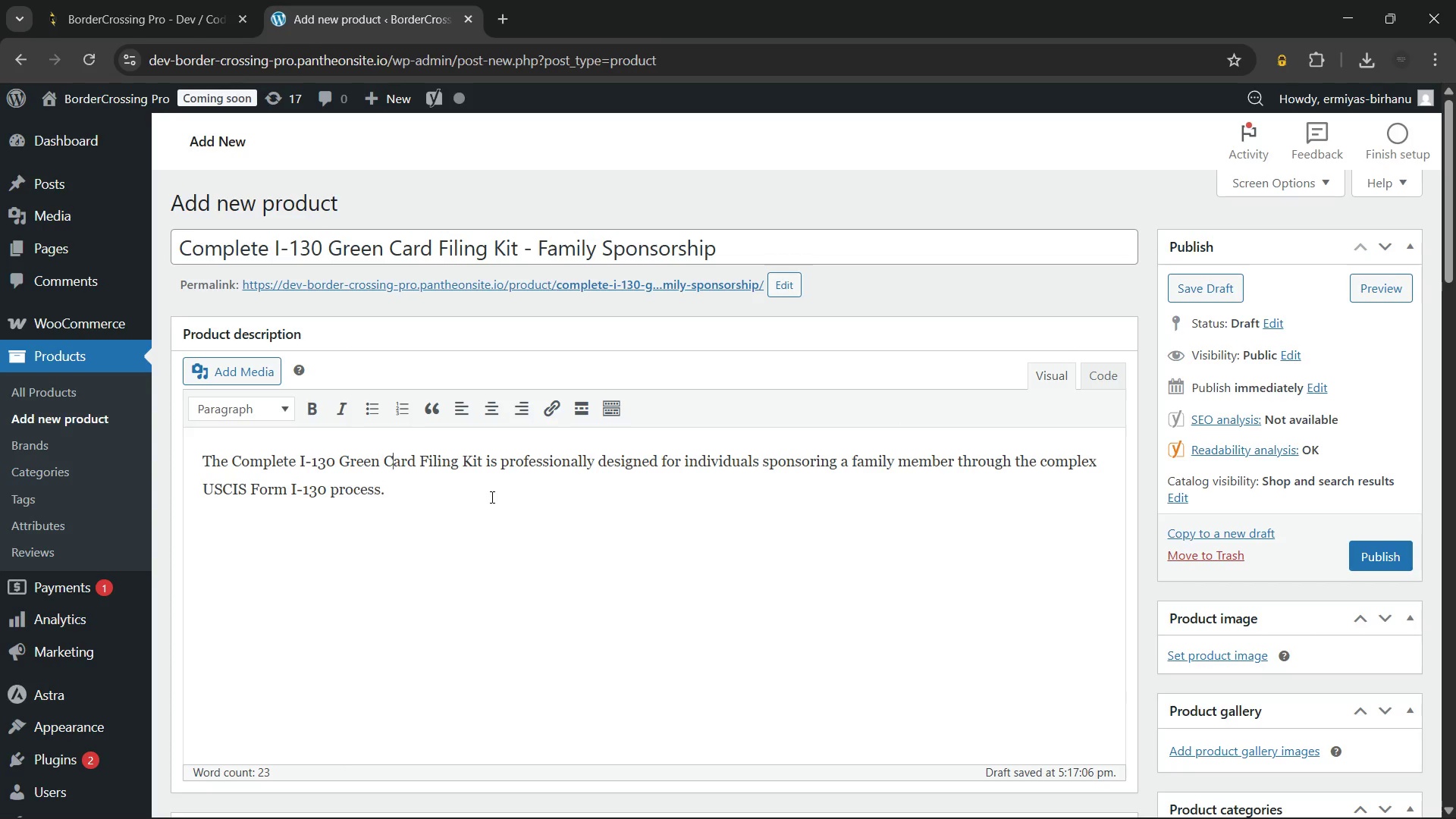 
hold_key(key=ArrowRight, duration=0.88)
 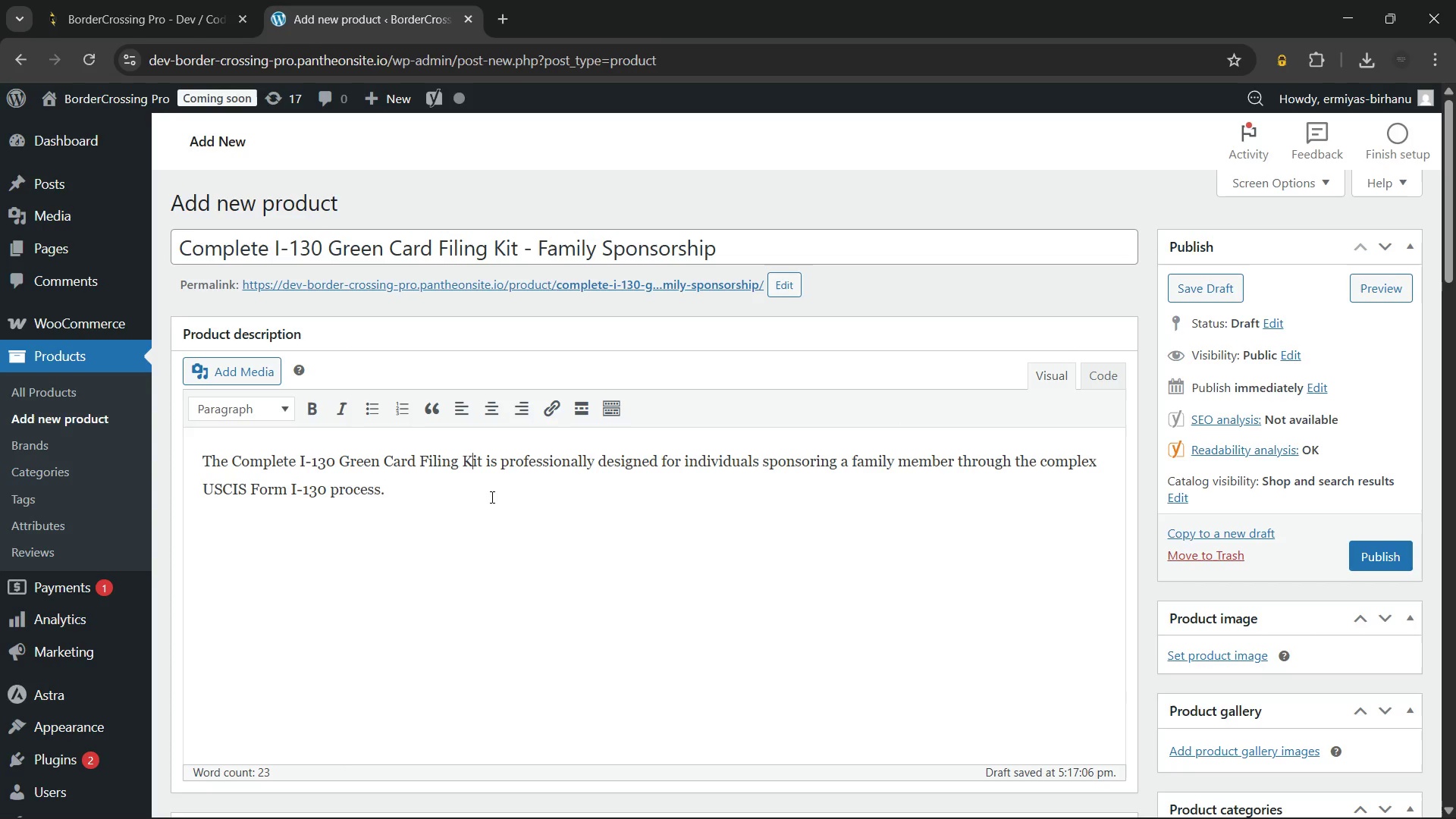 
key(ArrowRight)
 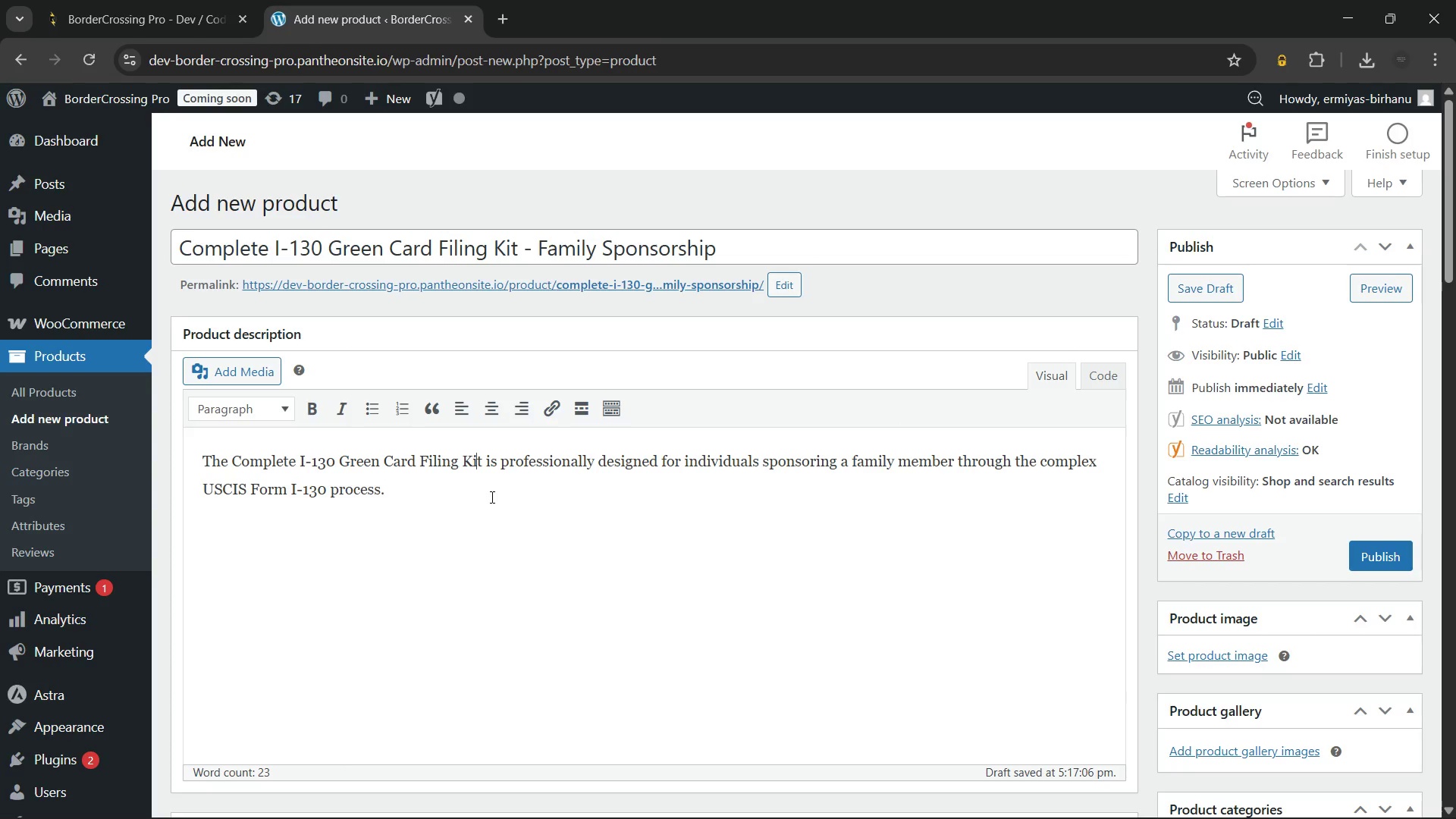 
key(ArrowRight)
 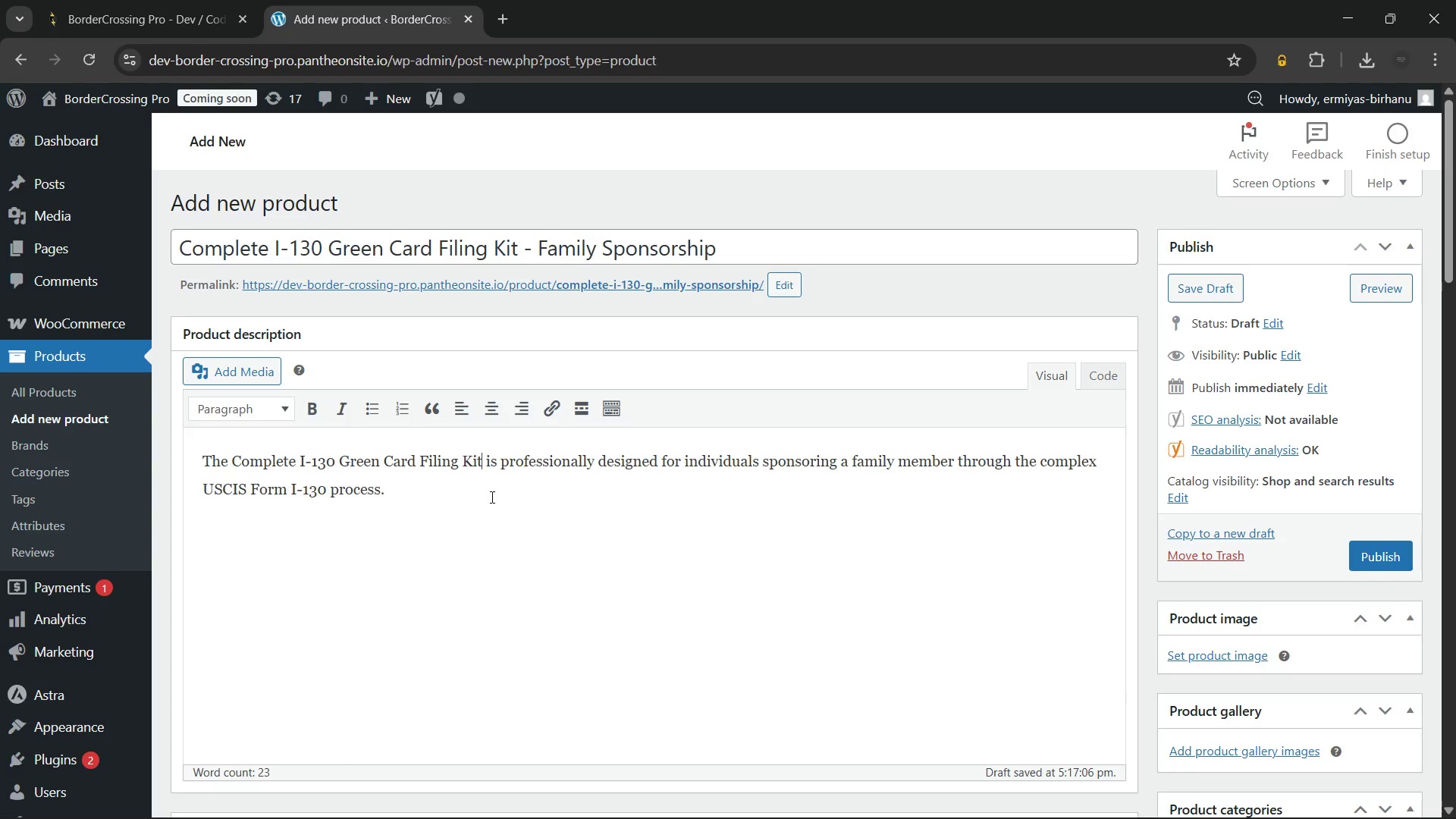 
key(ArrowRight)
 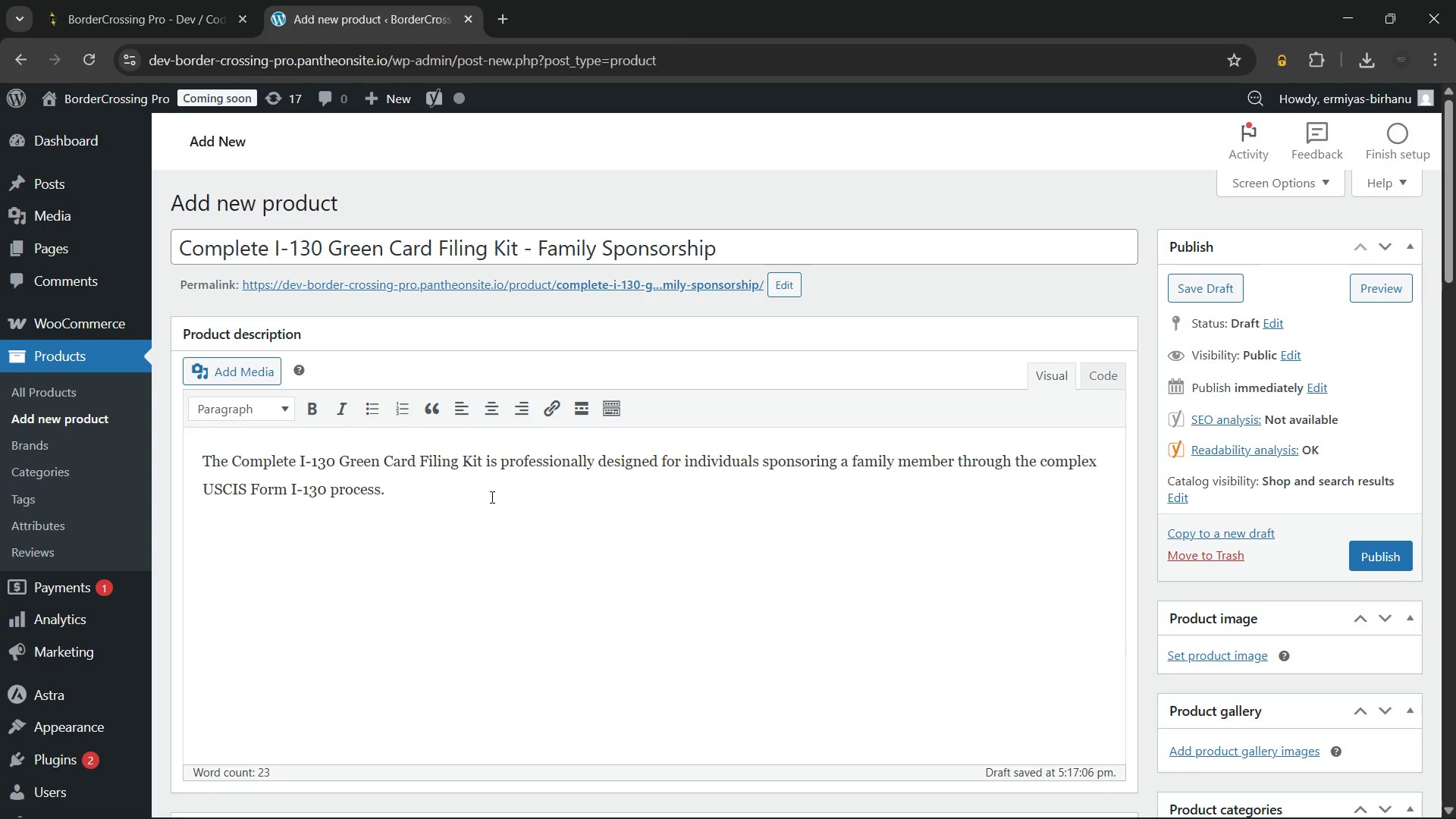 
hold_key(key=ArrowLeft, duration=1.5)
 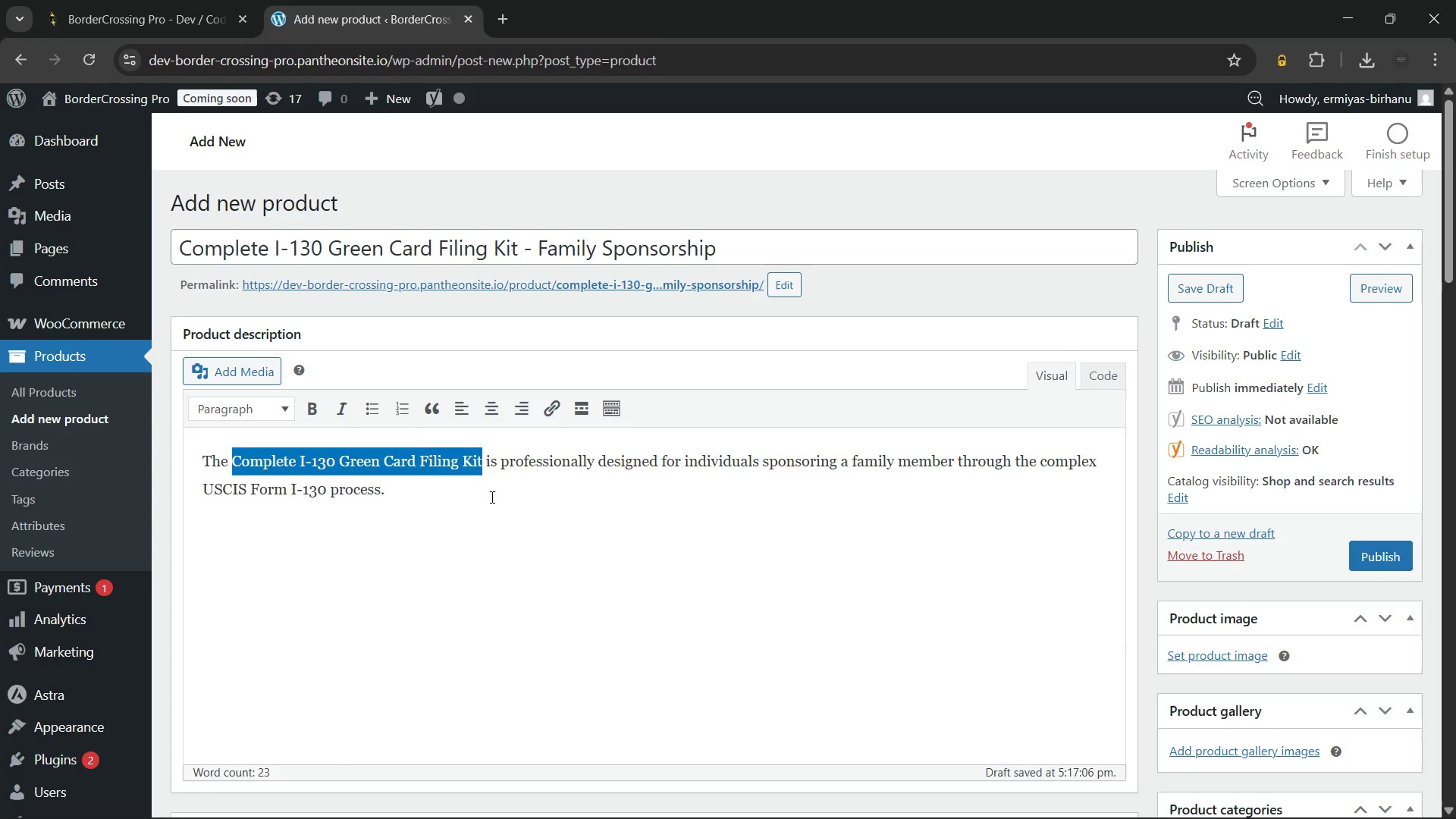 
key(Shift+ArrowLeft)
 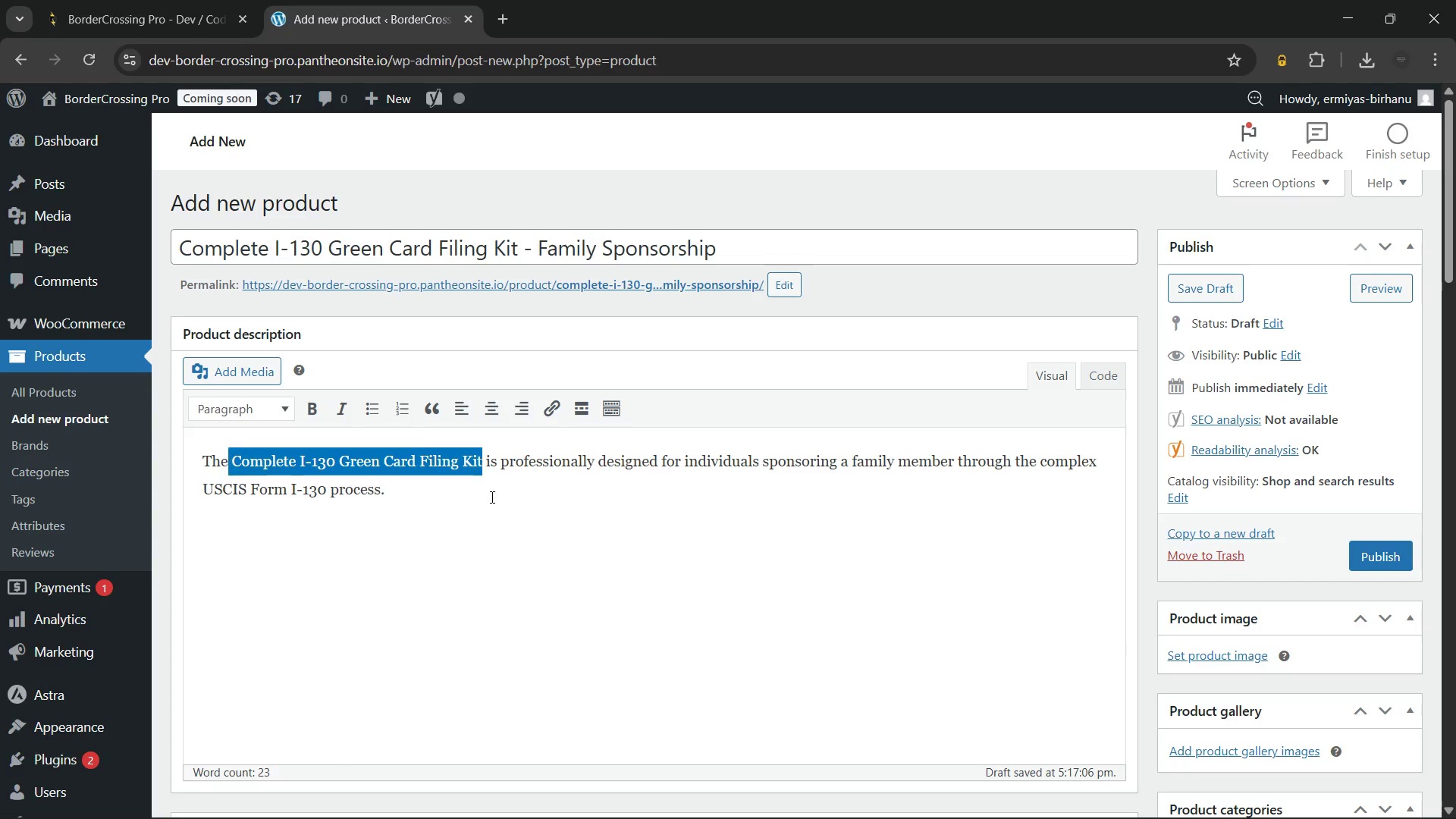 
key(Shift+ArrowLeft)
 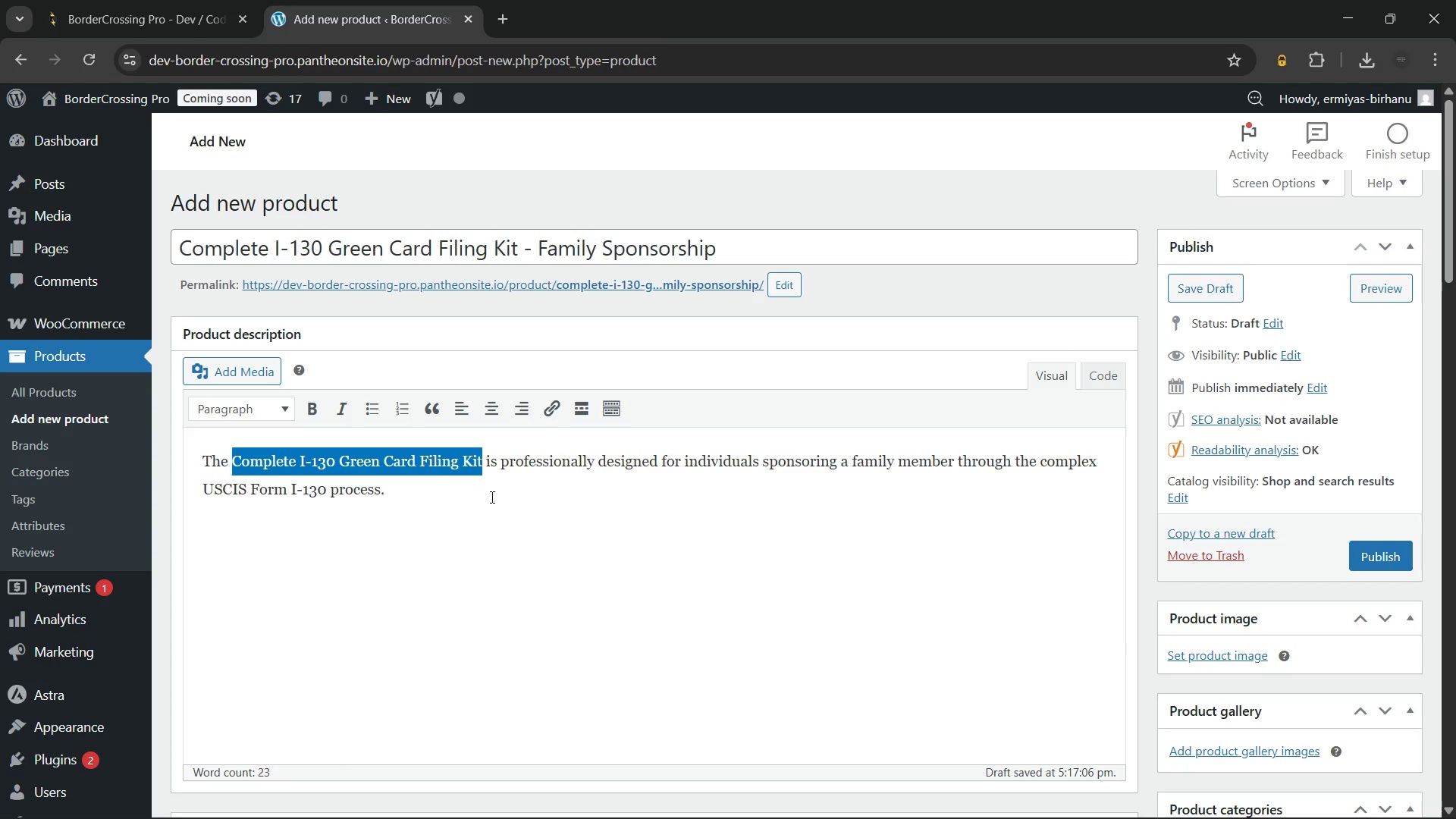 
key(Shift+ArrowRight)
 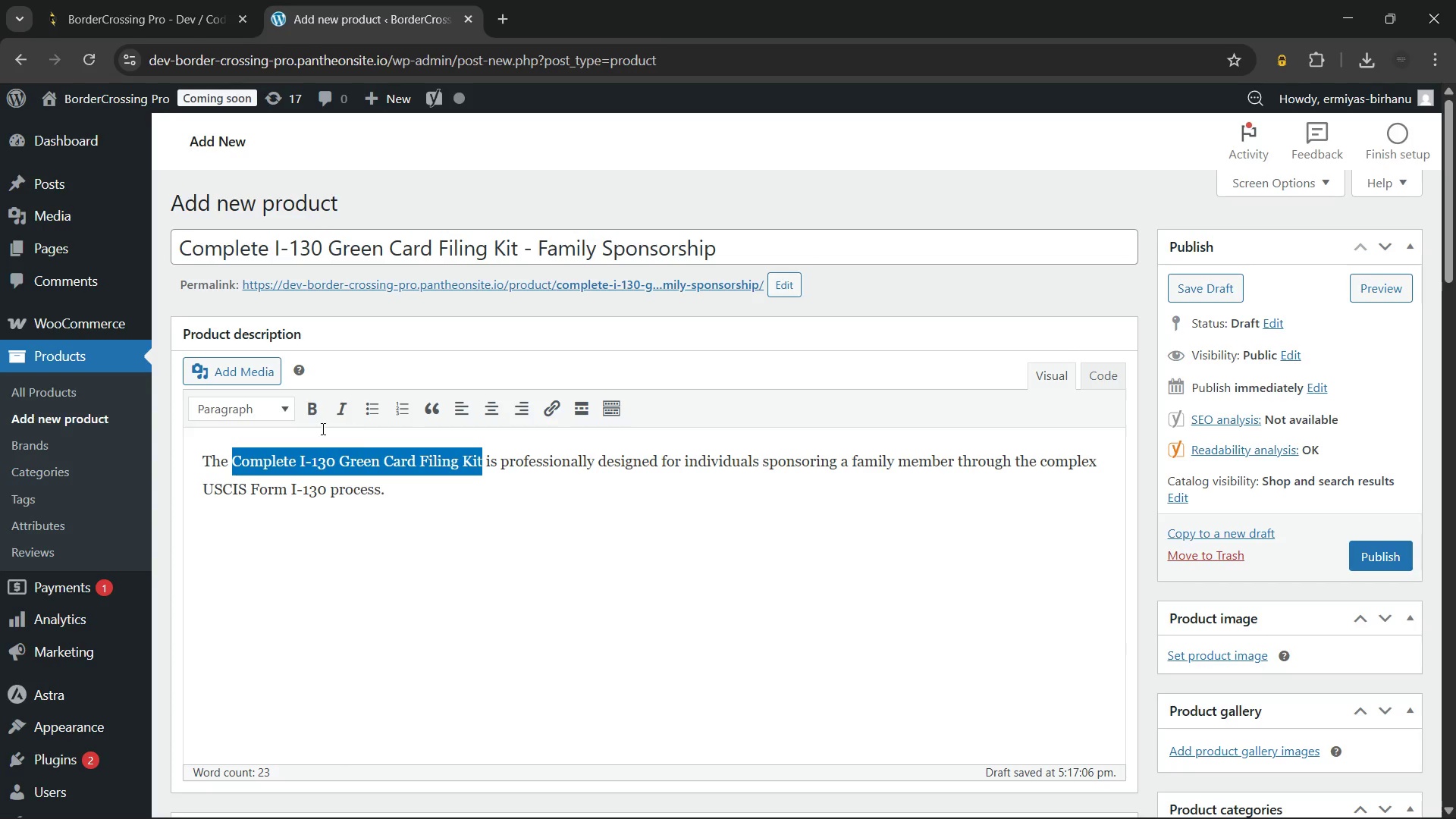 
left_click([308, 409])
 